 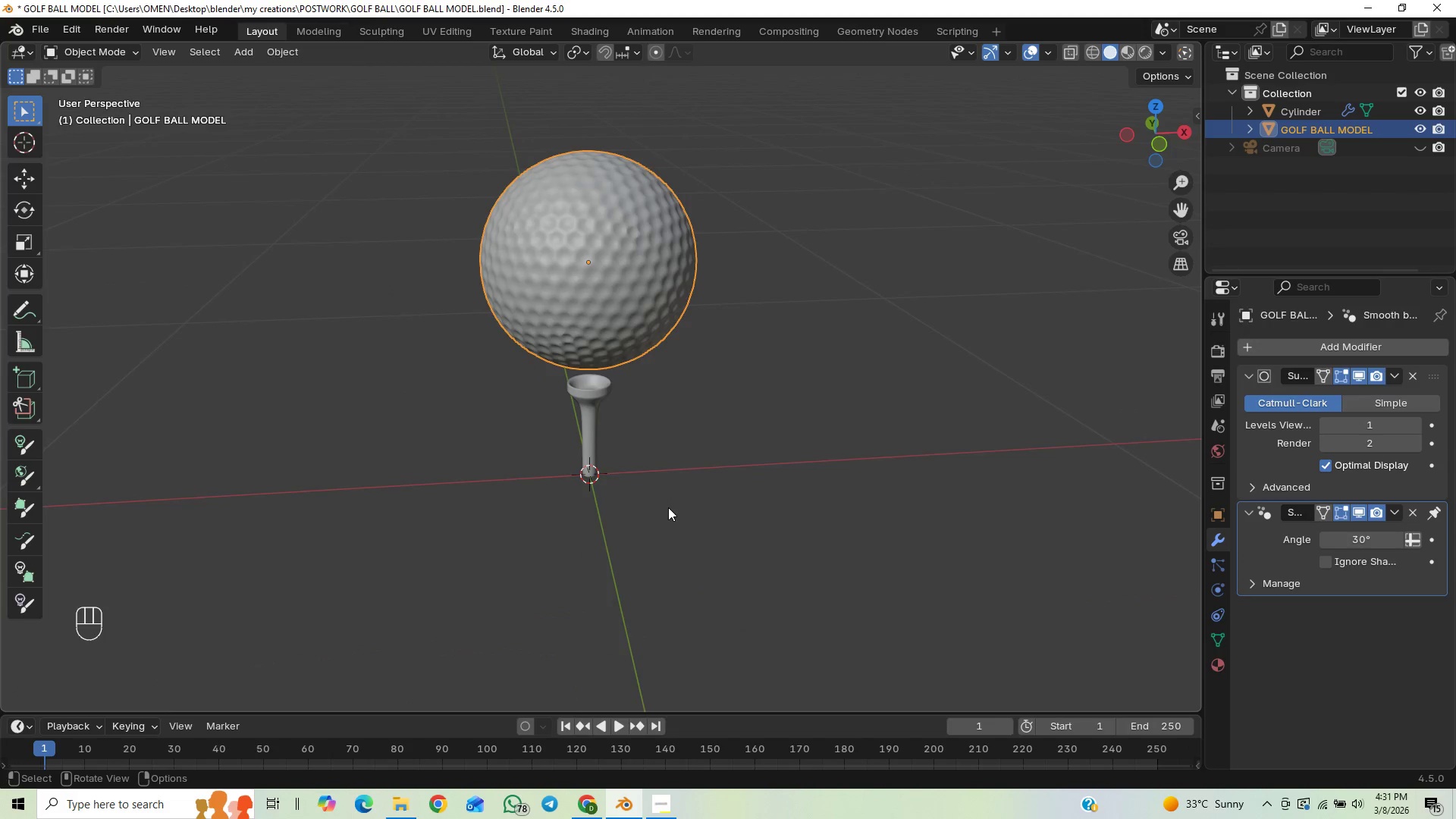 
scroll: coordinate [683, 444], scroll_direction: down, amount: 1.0
 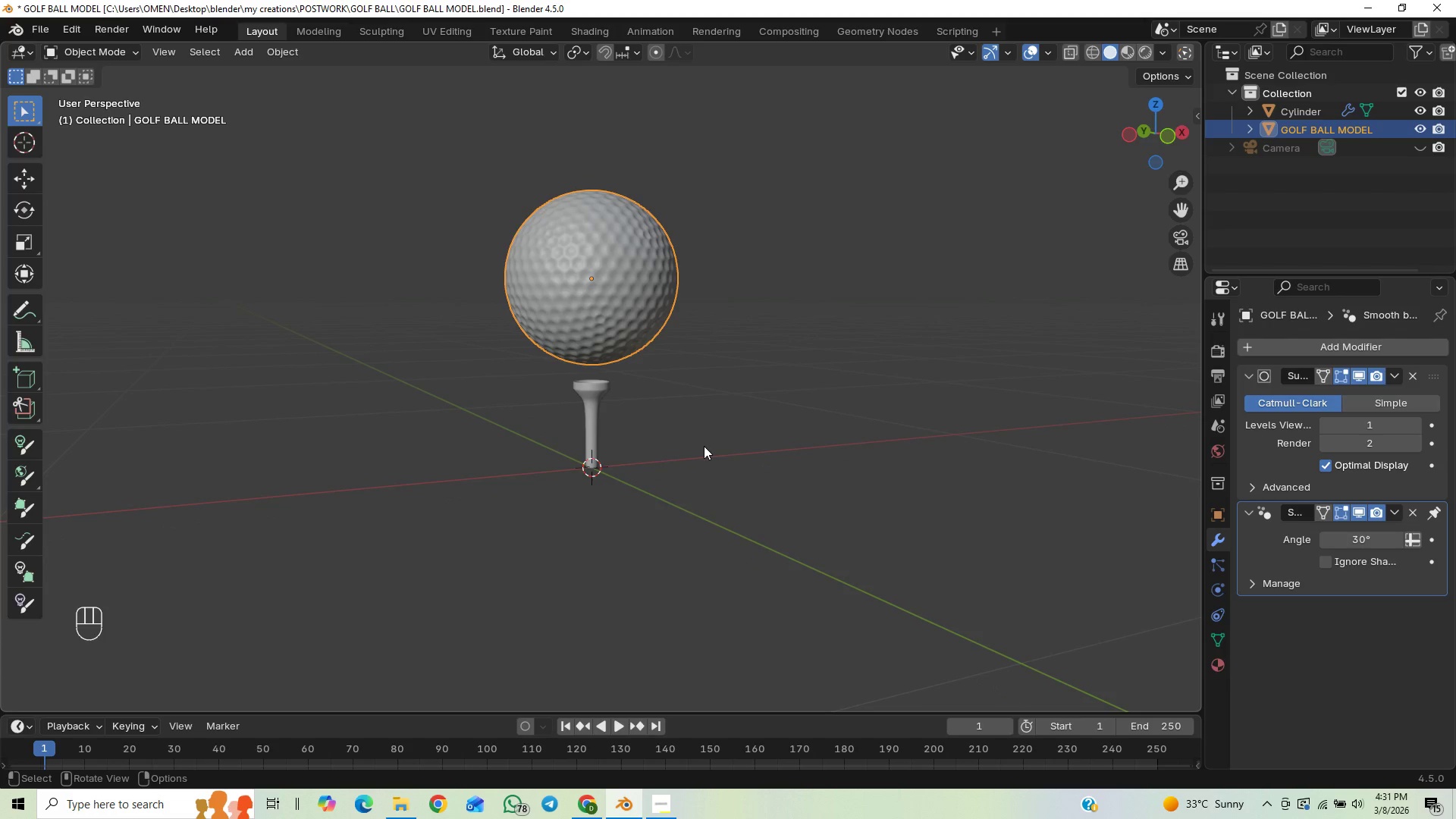 
scroll: coordinate [704, 447], scroll_direction: up, amount: 2.0
 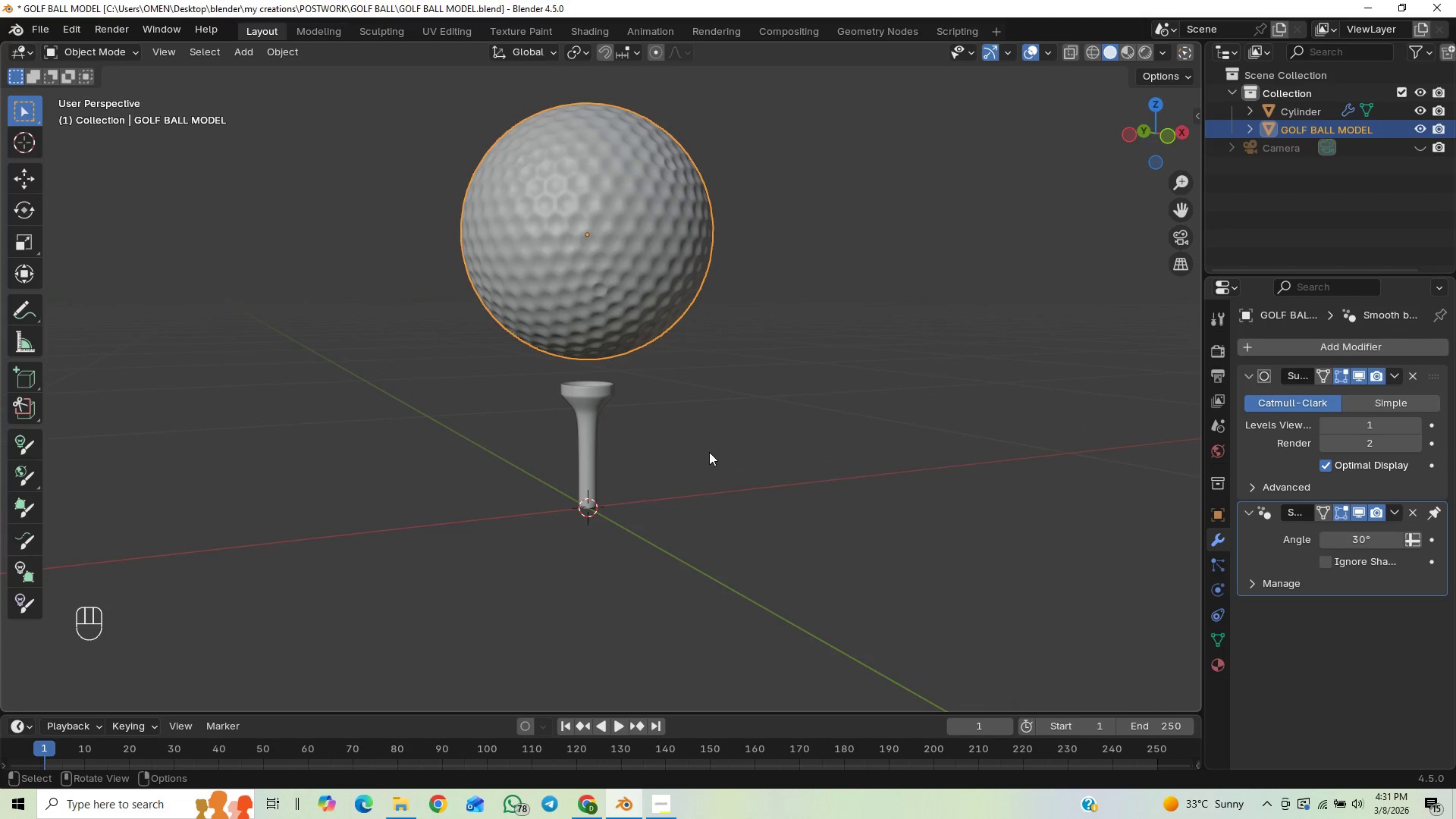 
scroll: coordinate [751, 347], scroll_direction: down, amount: 2.0
 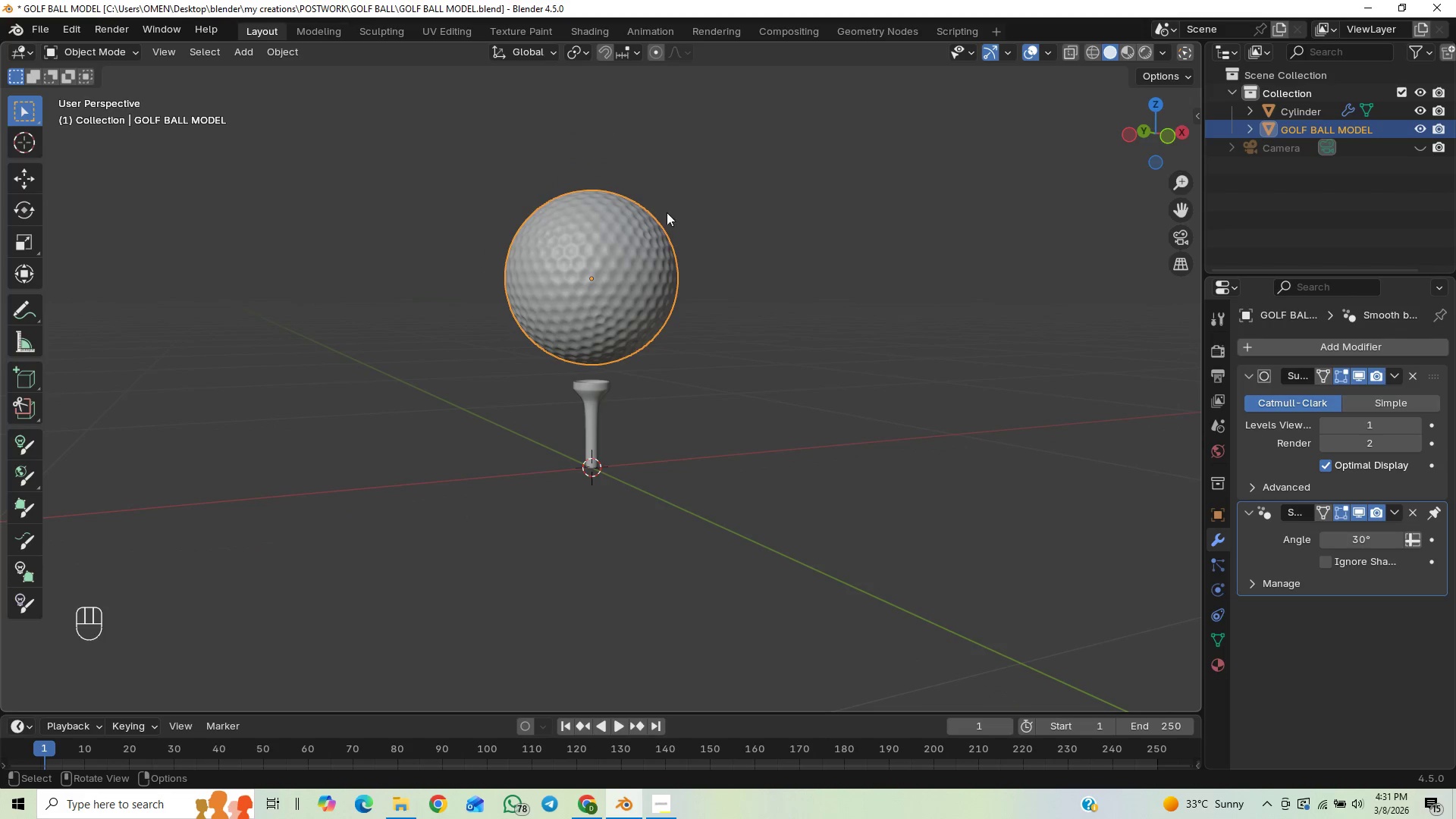 
scroll: coordinate [681, 246], scroll_direction: up, amount: 1.0
 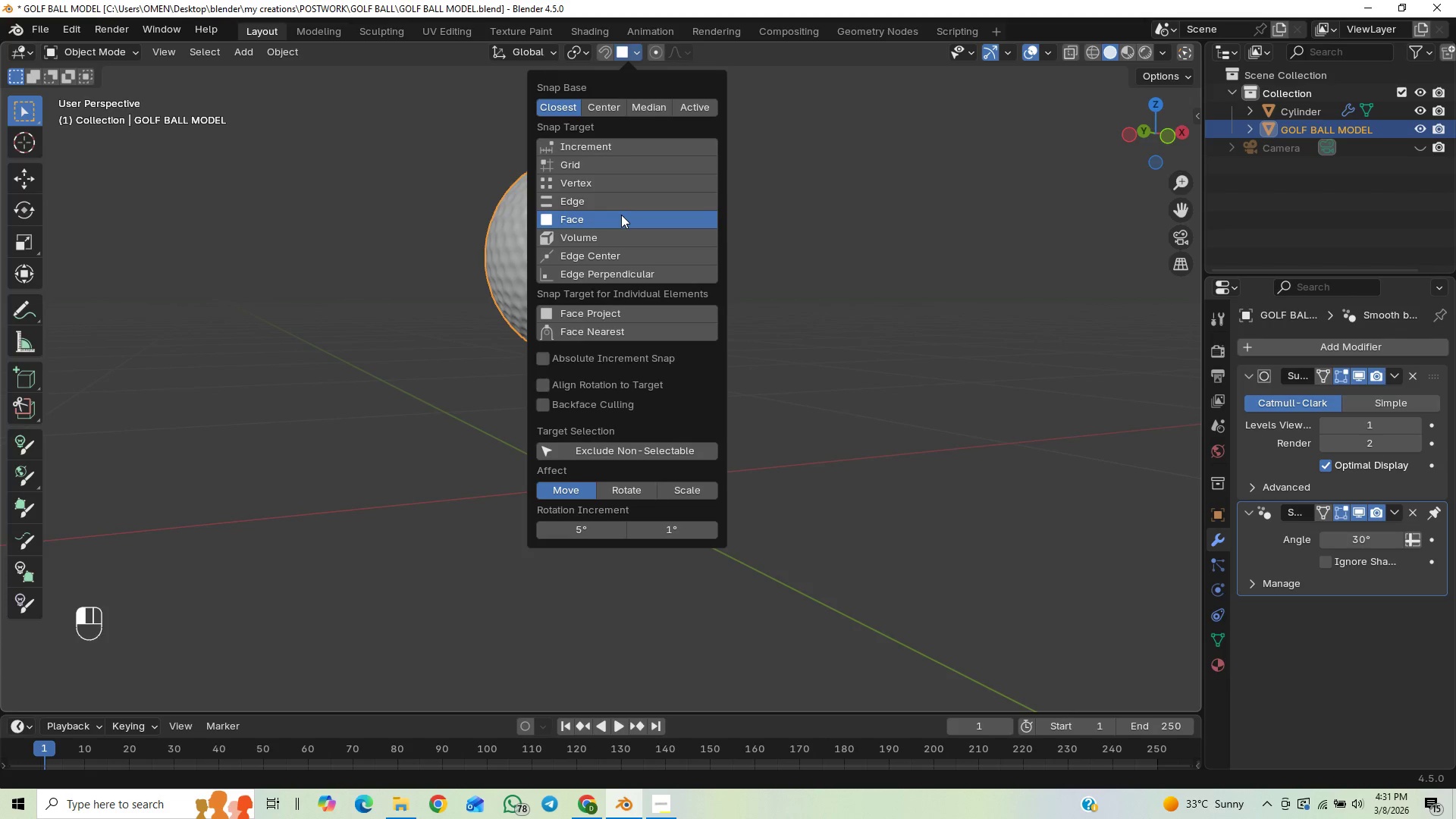 
wait(6.35)
 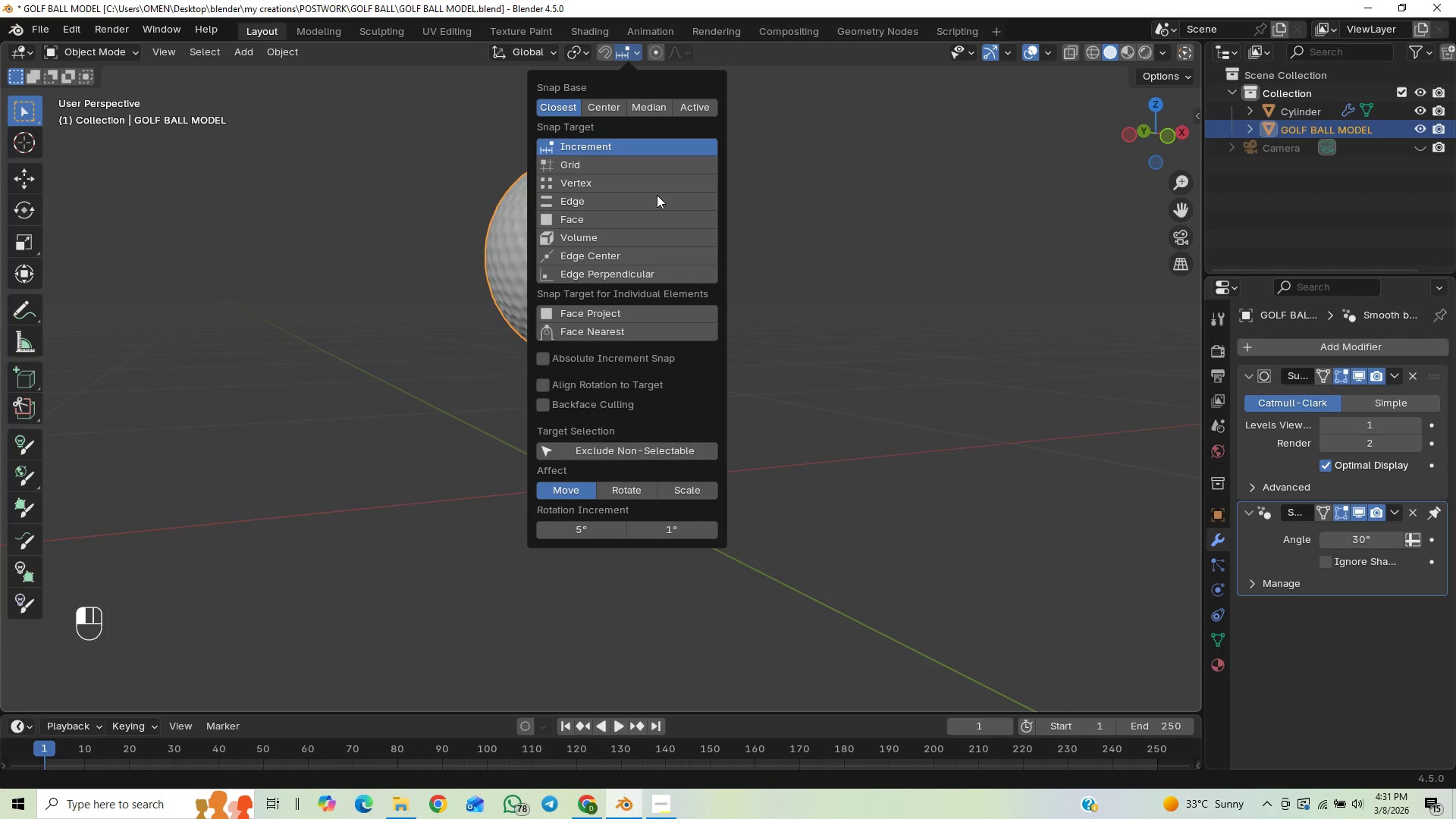 
scroll: coordinate [739, 387], scroll_direction: up, amount: 6.0
 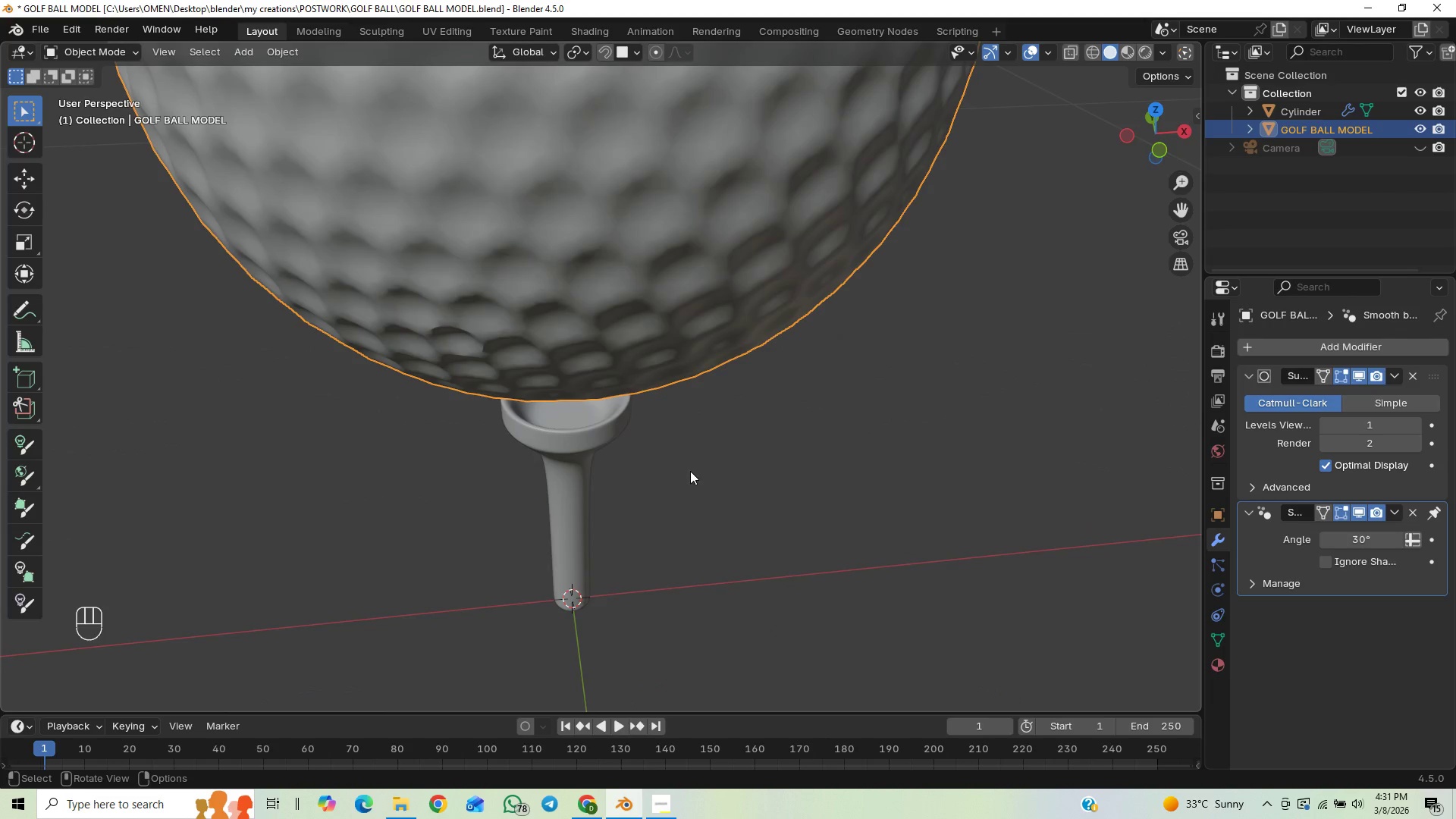 
key(Control+S)
 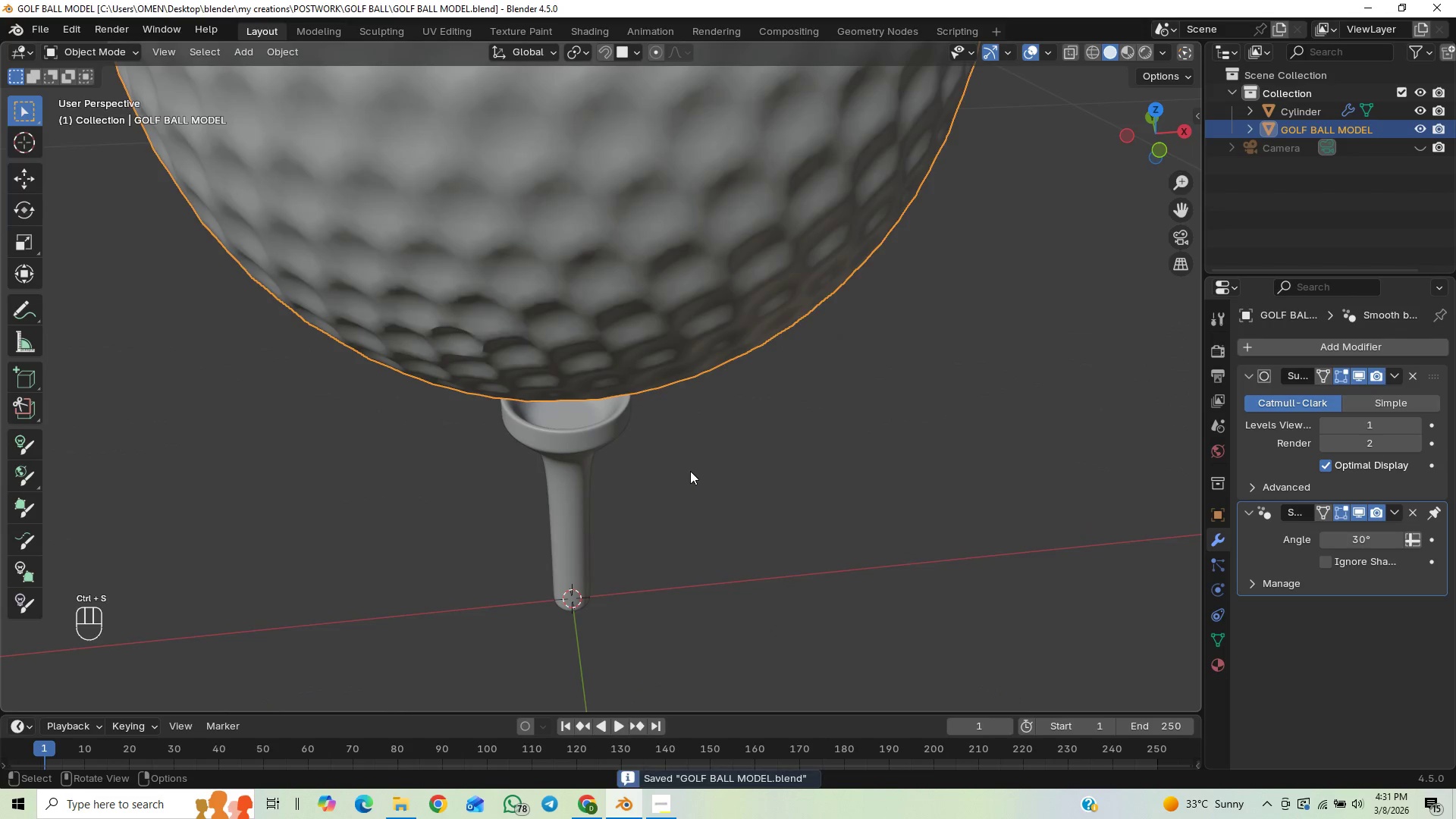 
scroll: coordinate [690, 471], scroll_direction: up, amount: 2.0
 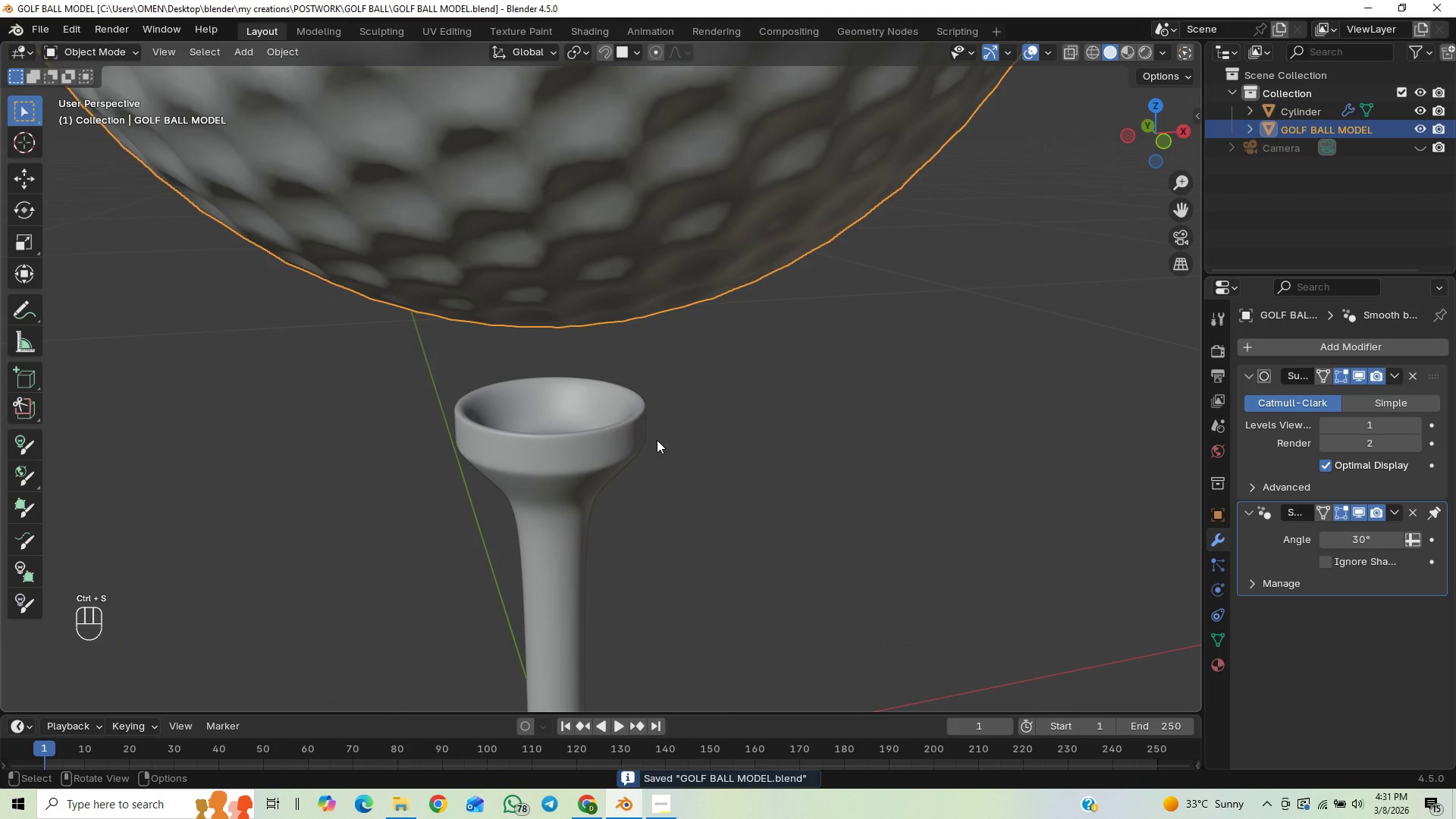 
key(G)
 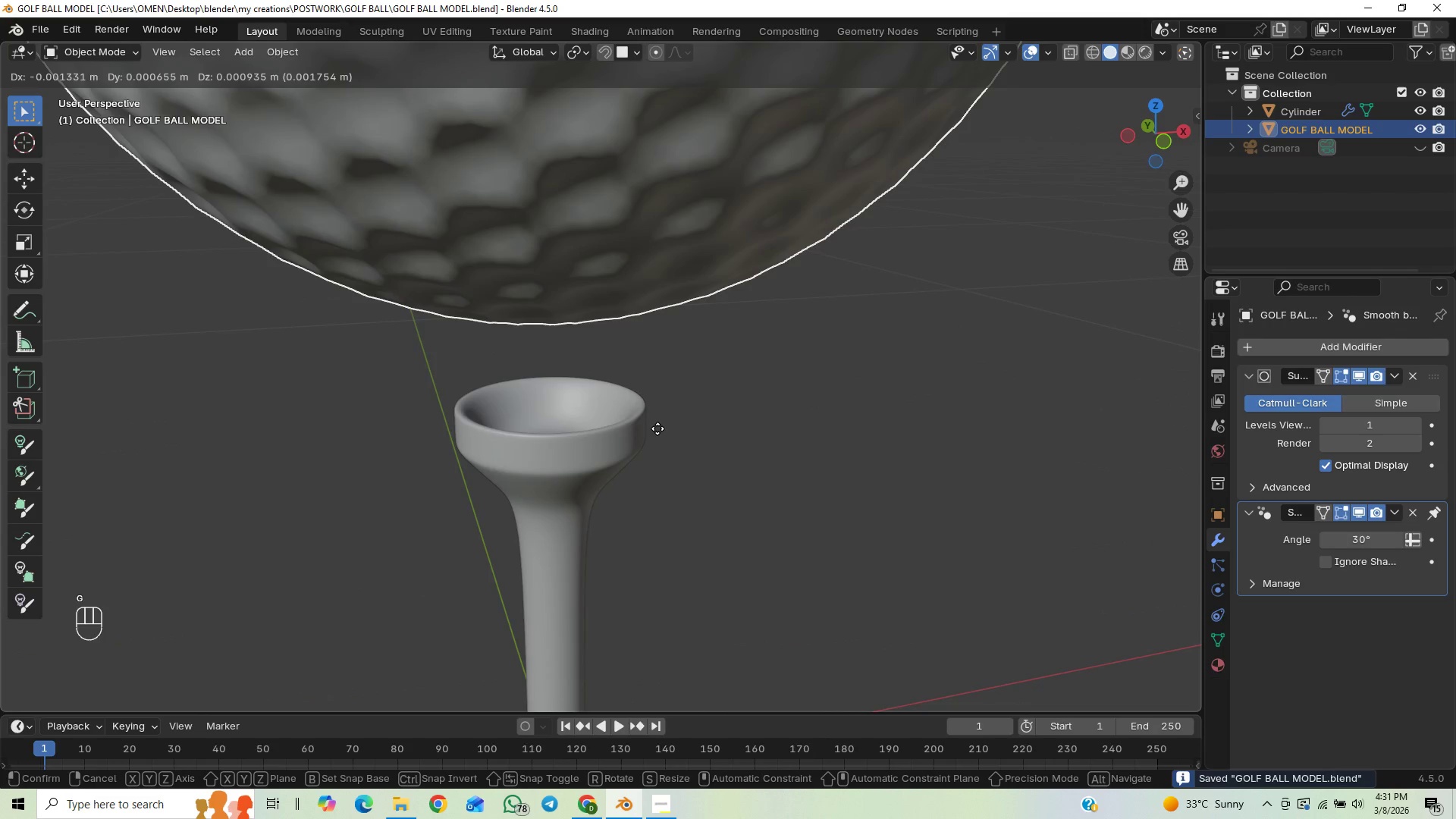 
key(Z)
 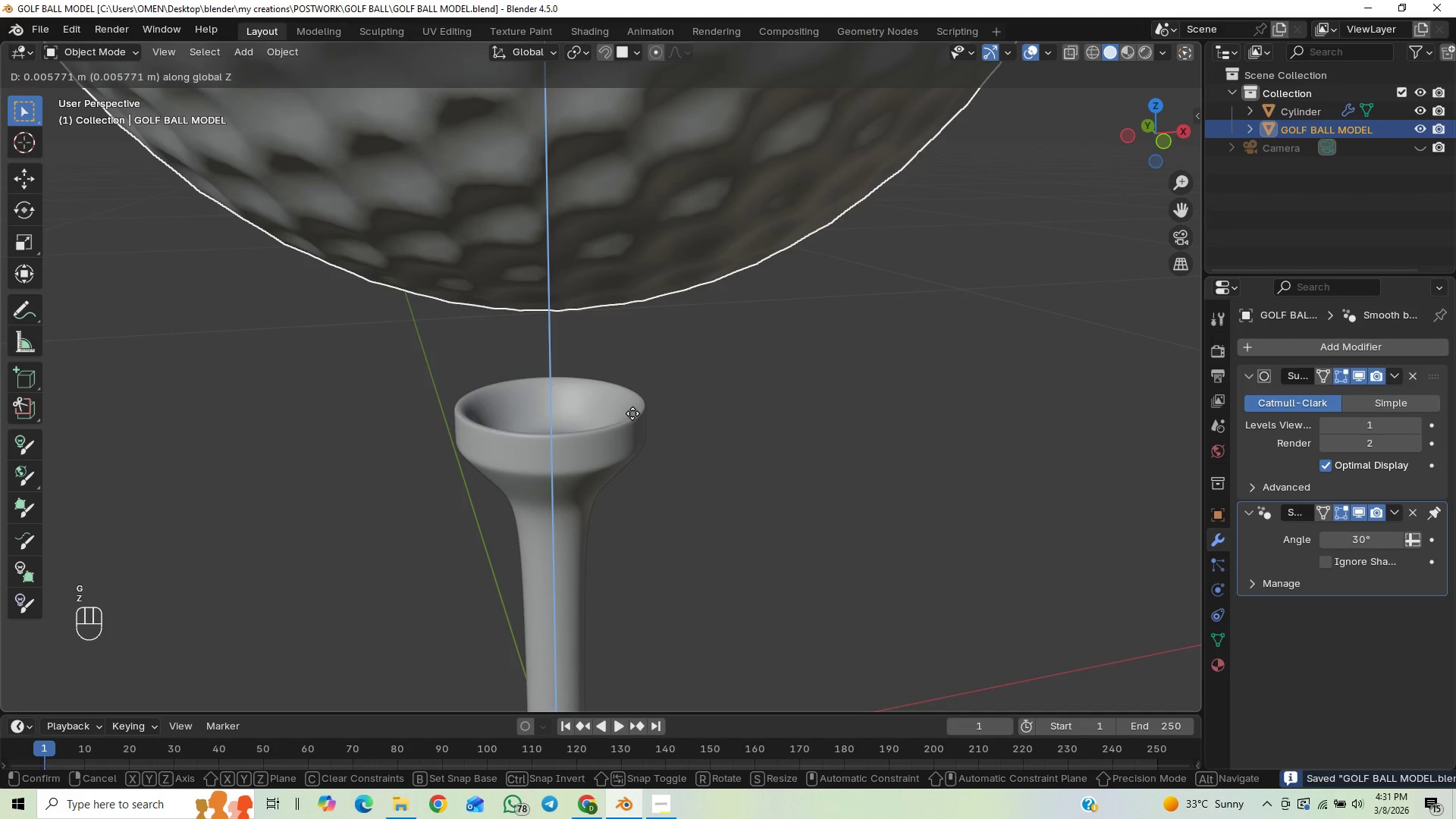 
hold_key(key=ControlLeft, duration=1.5)
 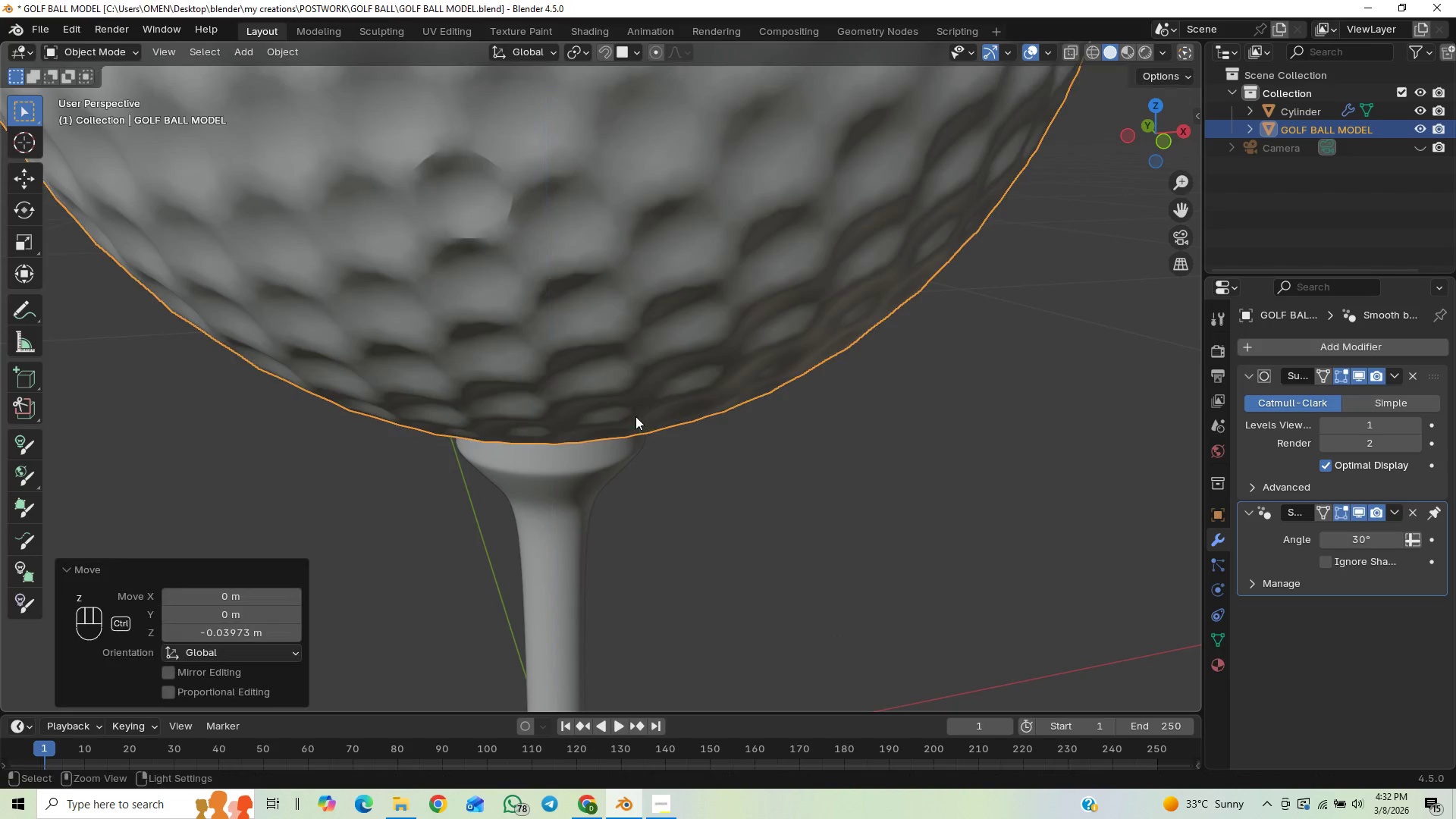 
hold_key(key=ControlLeft, duration=0.72)
left_click([635, 416])
 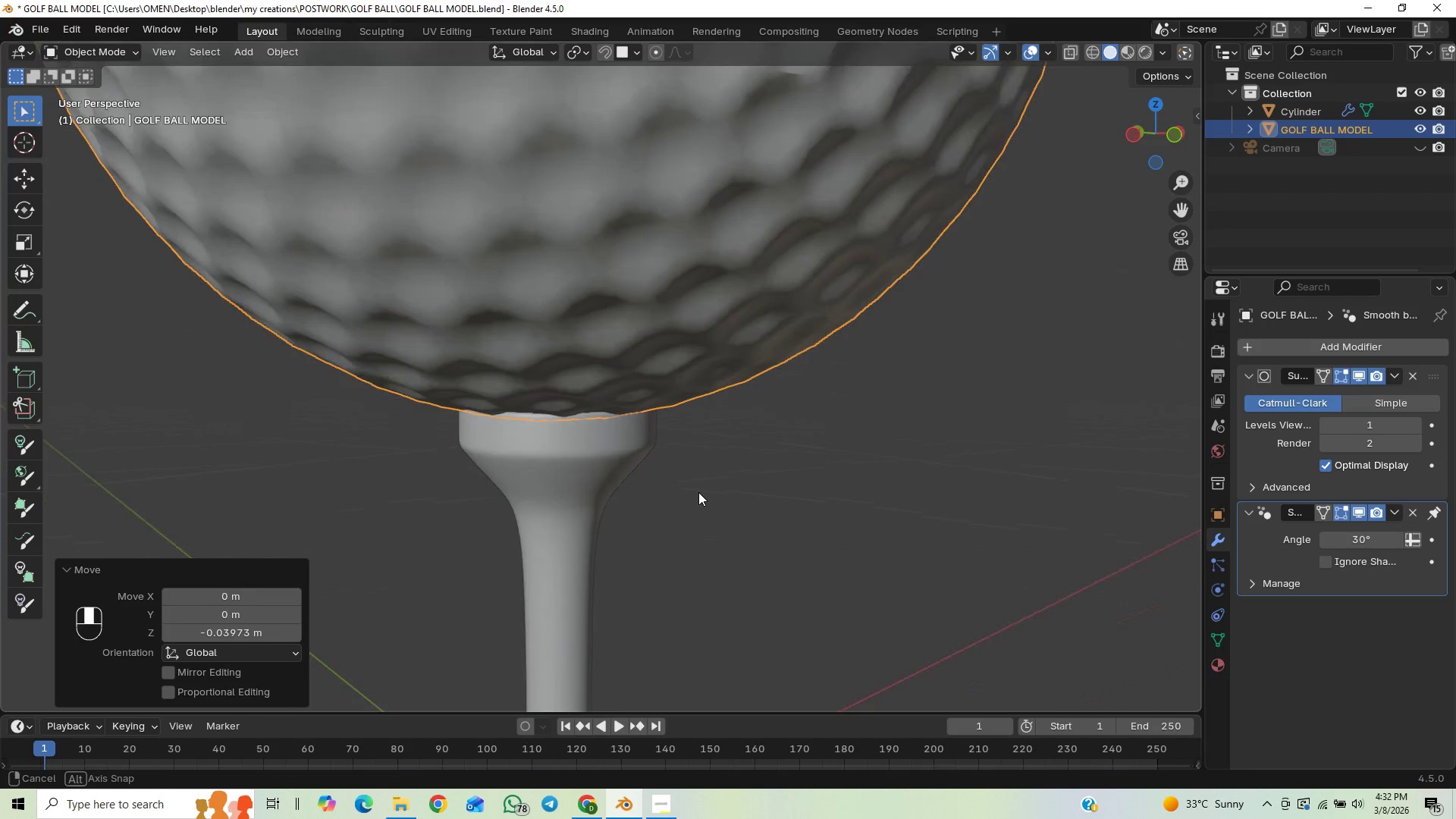 
key(G)
 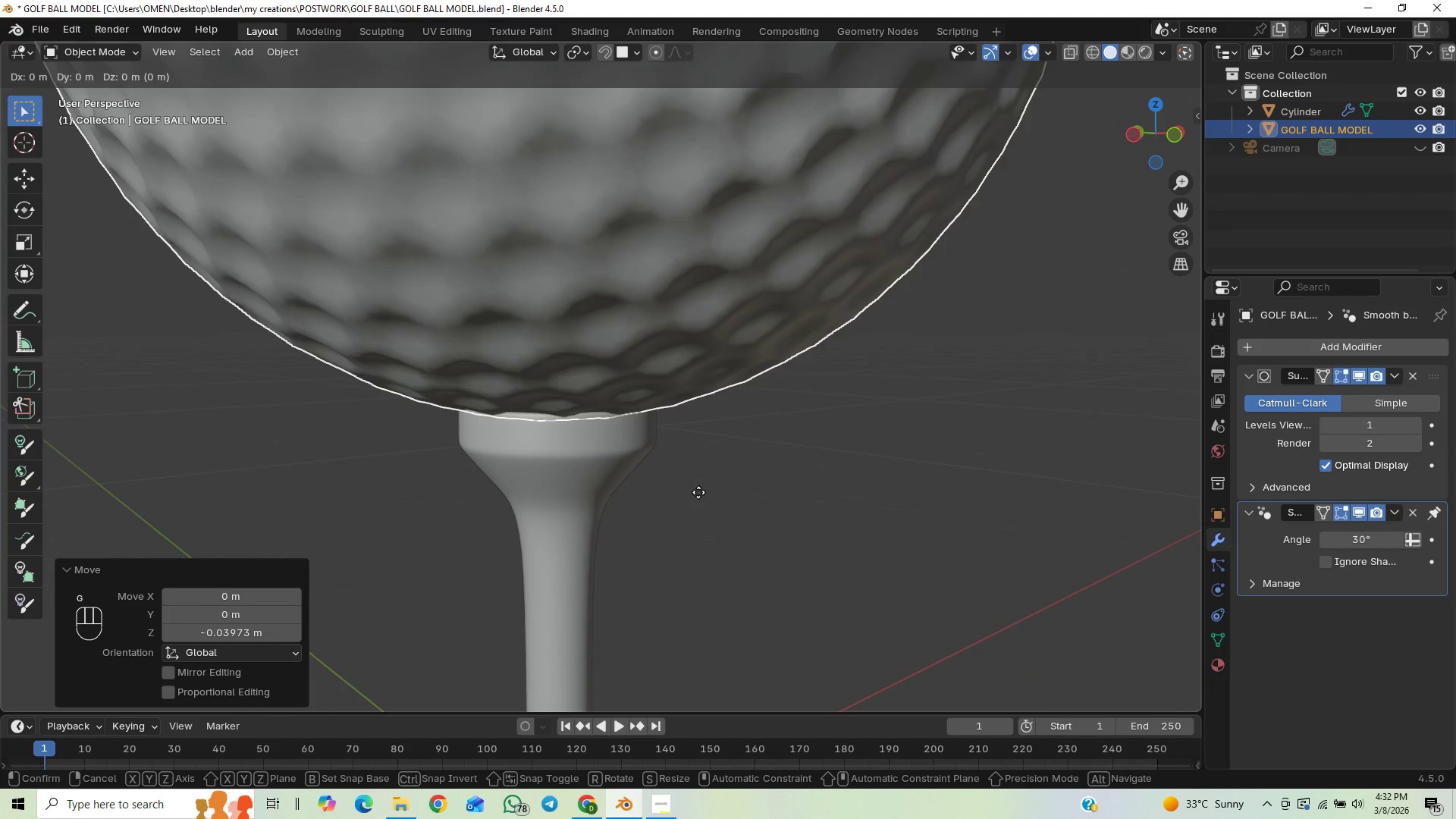 
right_click([698, 492])
 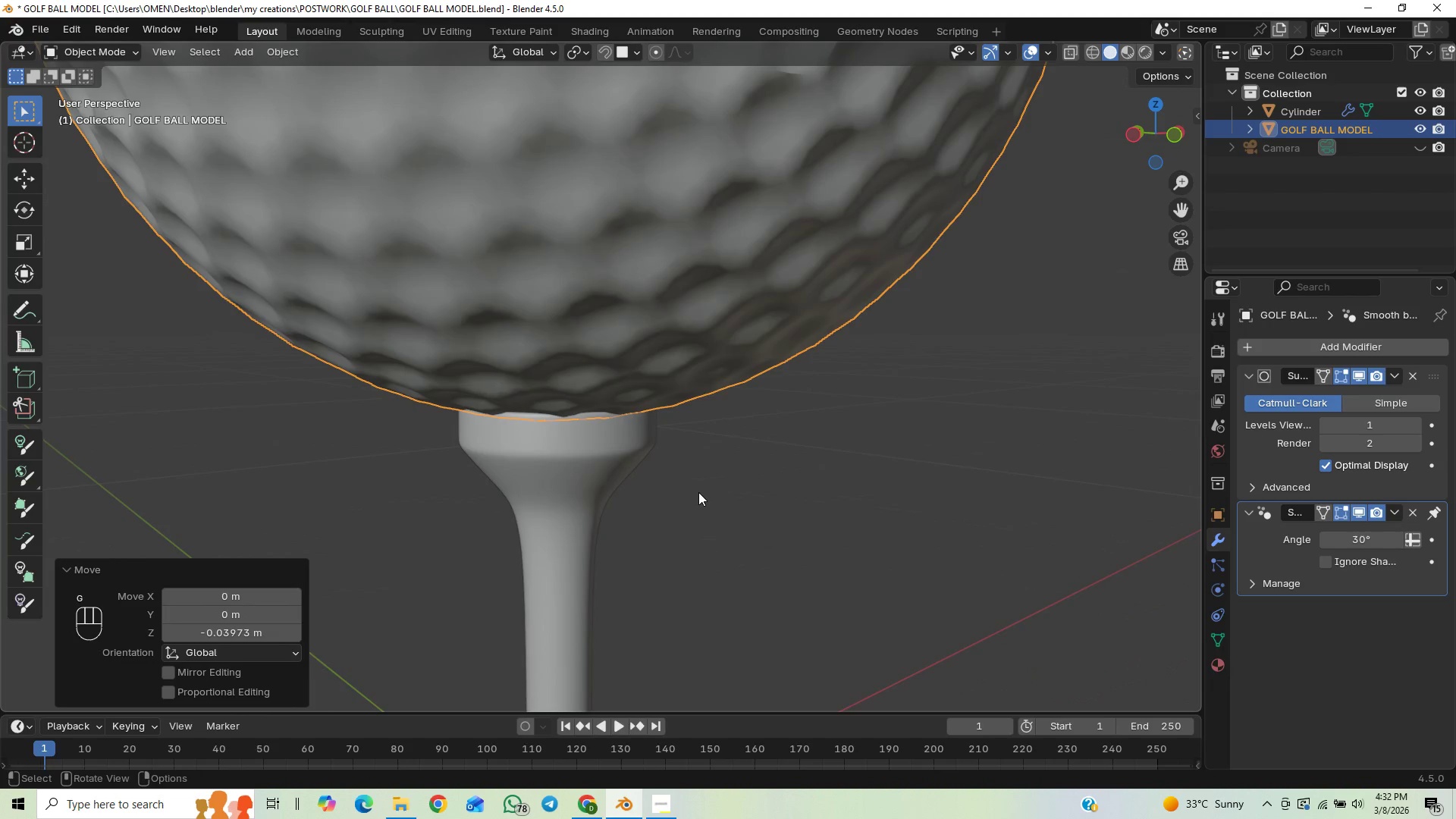 
key(Control+Z)
 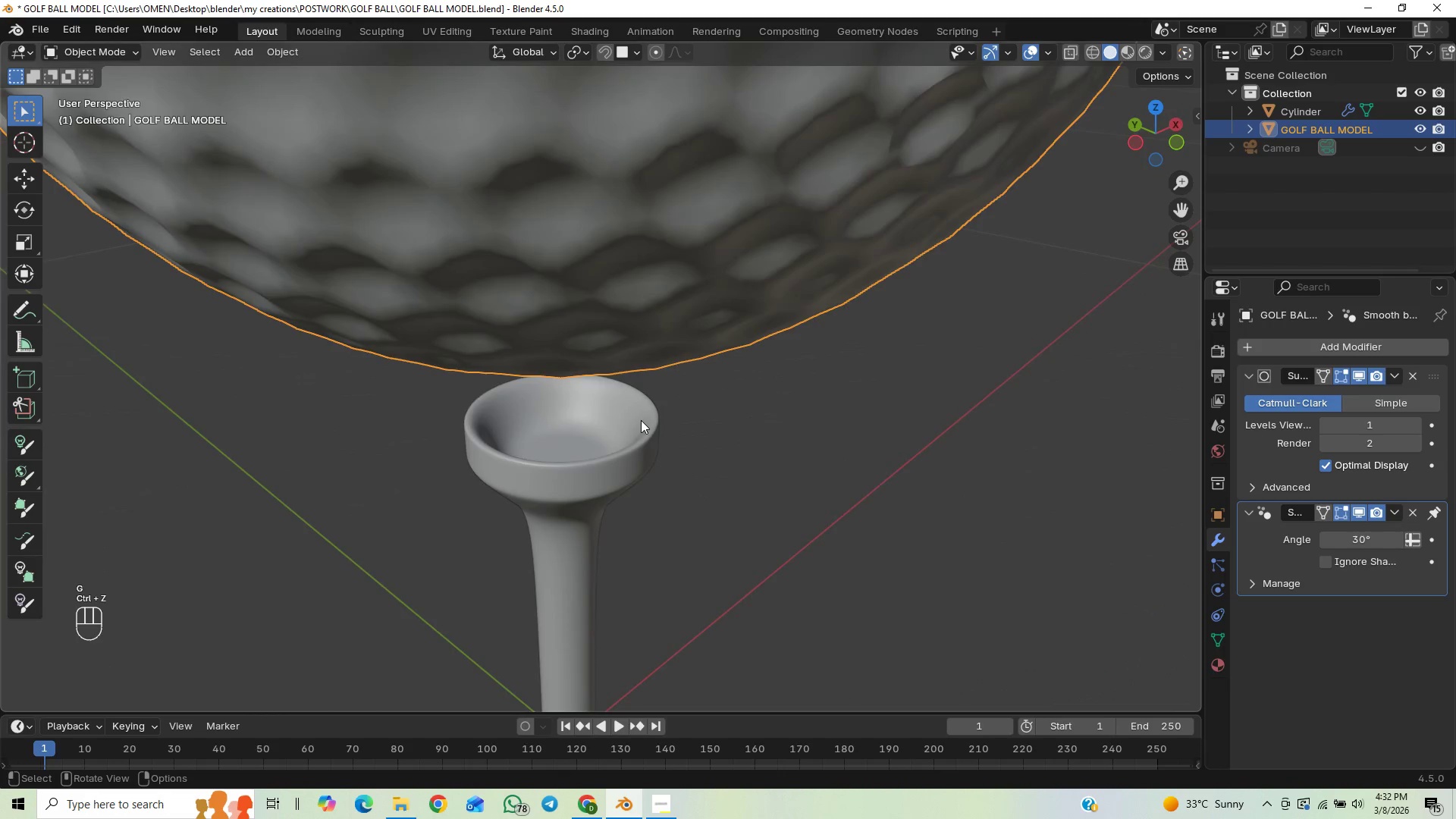 
type(gz)
 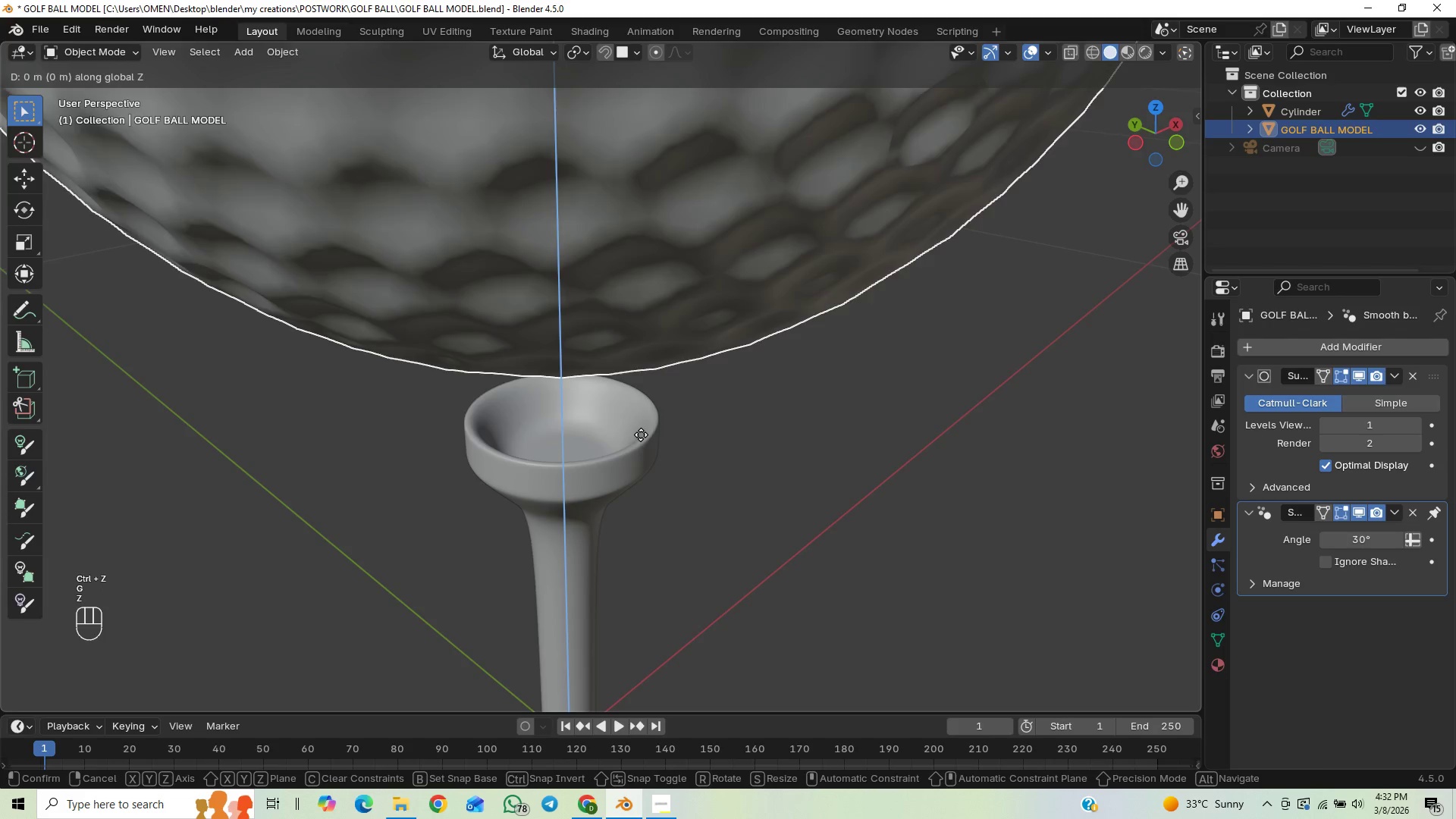 
hold_key(key=ControlLeft, duration=1.3)
left_click([641, 430])
 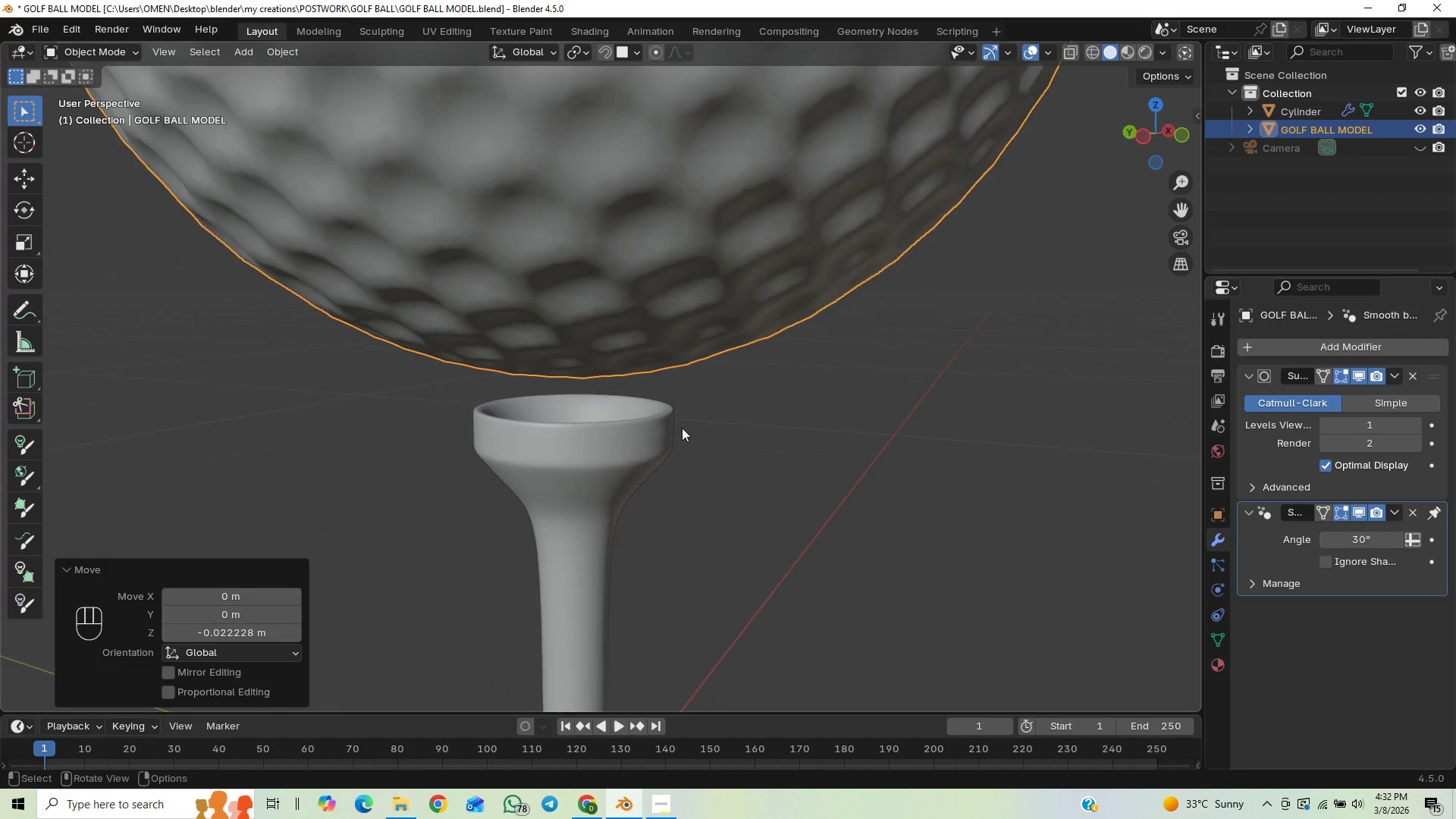 
type(gz)
 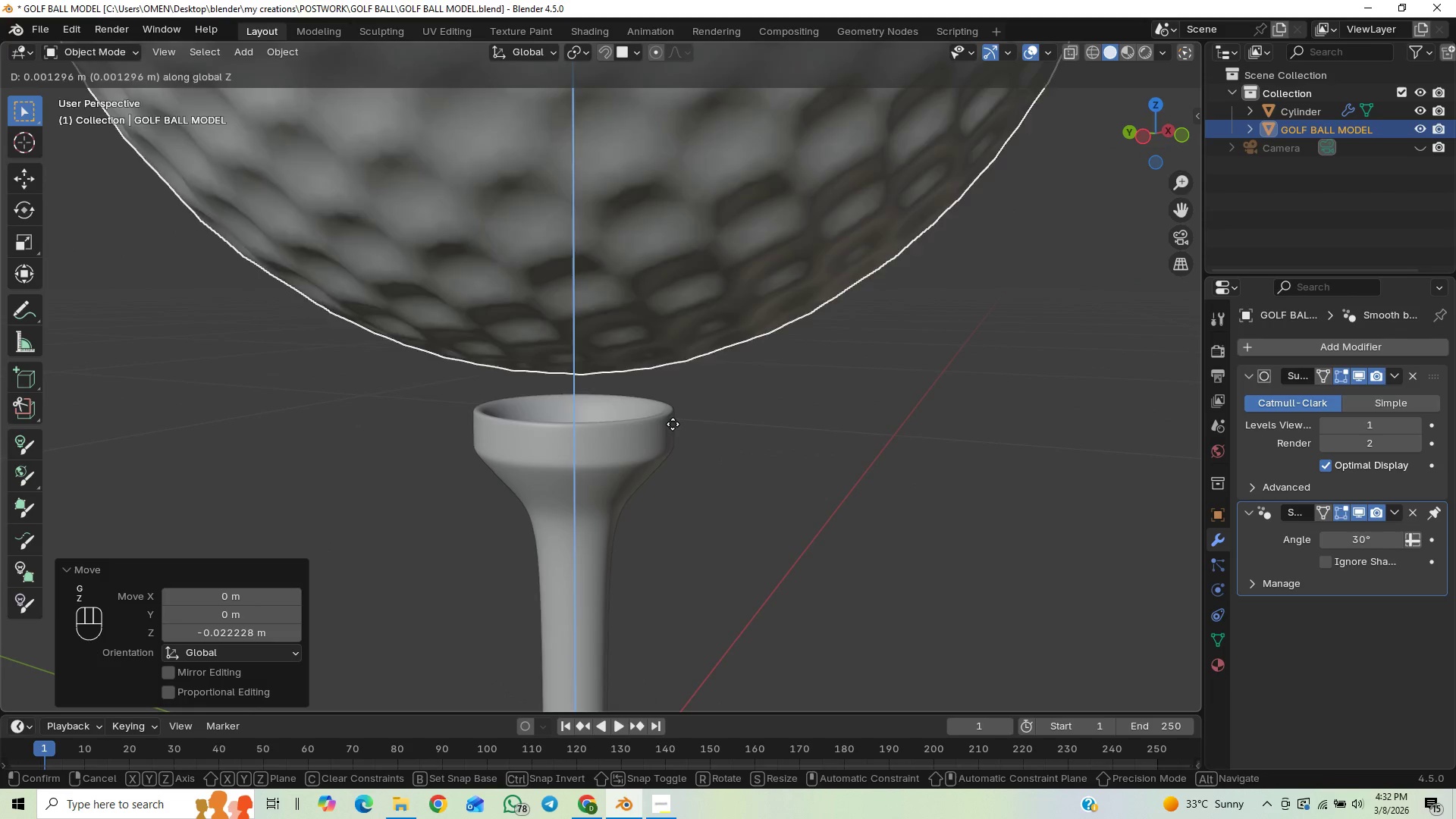 
hold_key(key=ControlLeft, duration=1.5)
 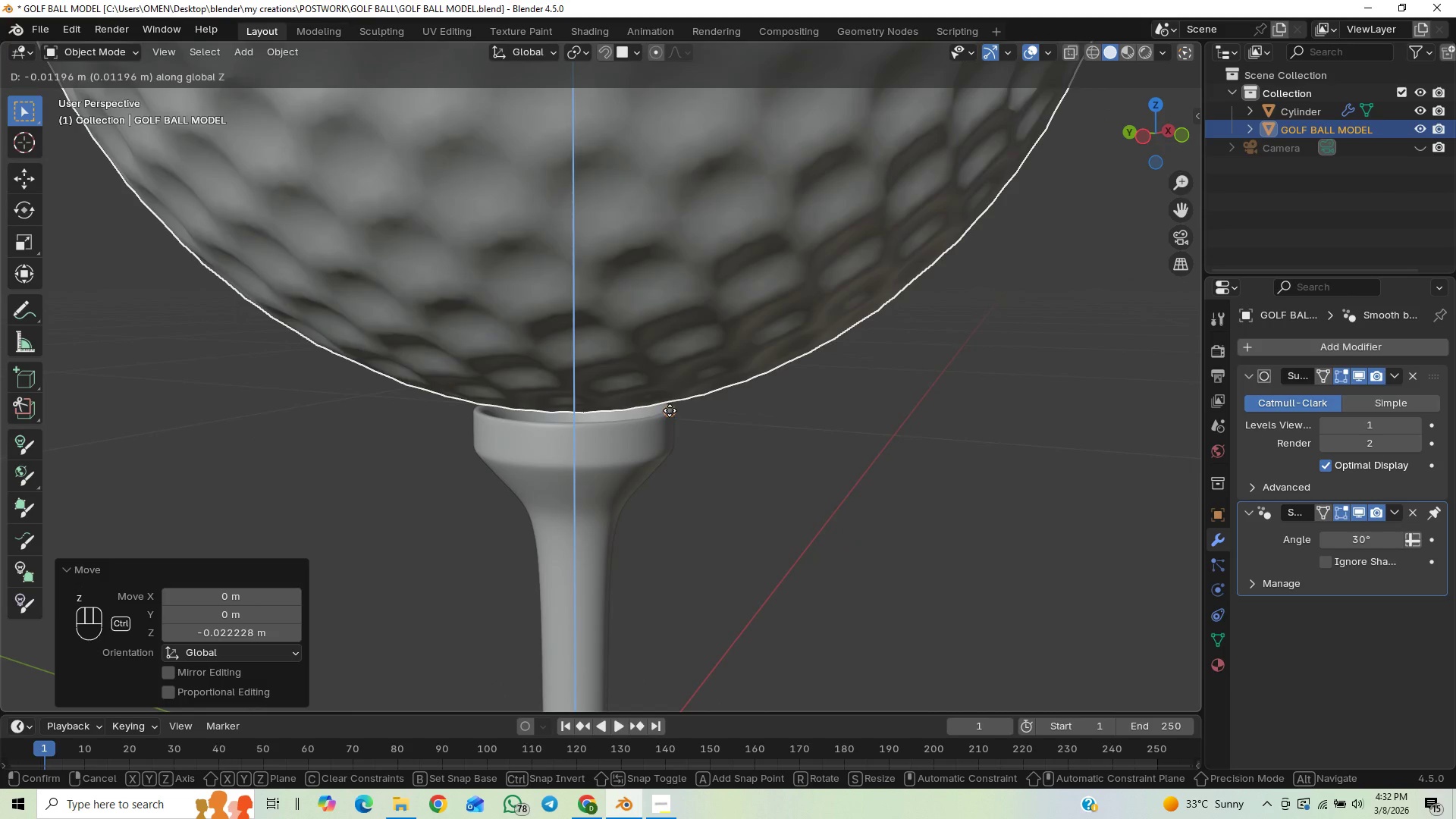 
hold_key(key=ControlLeft, duration=1.52)
left_click([670, 411])
 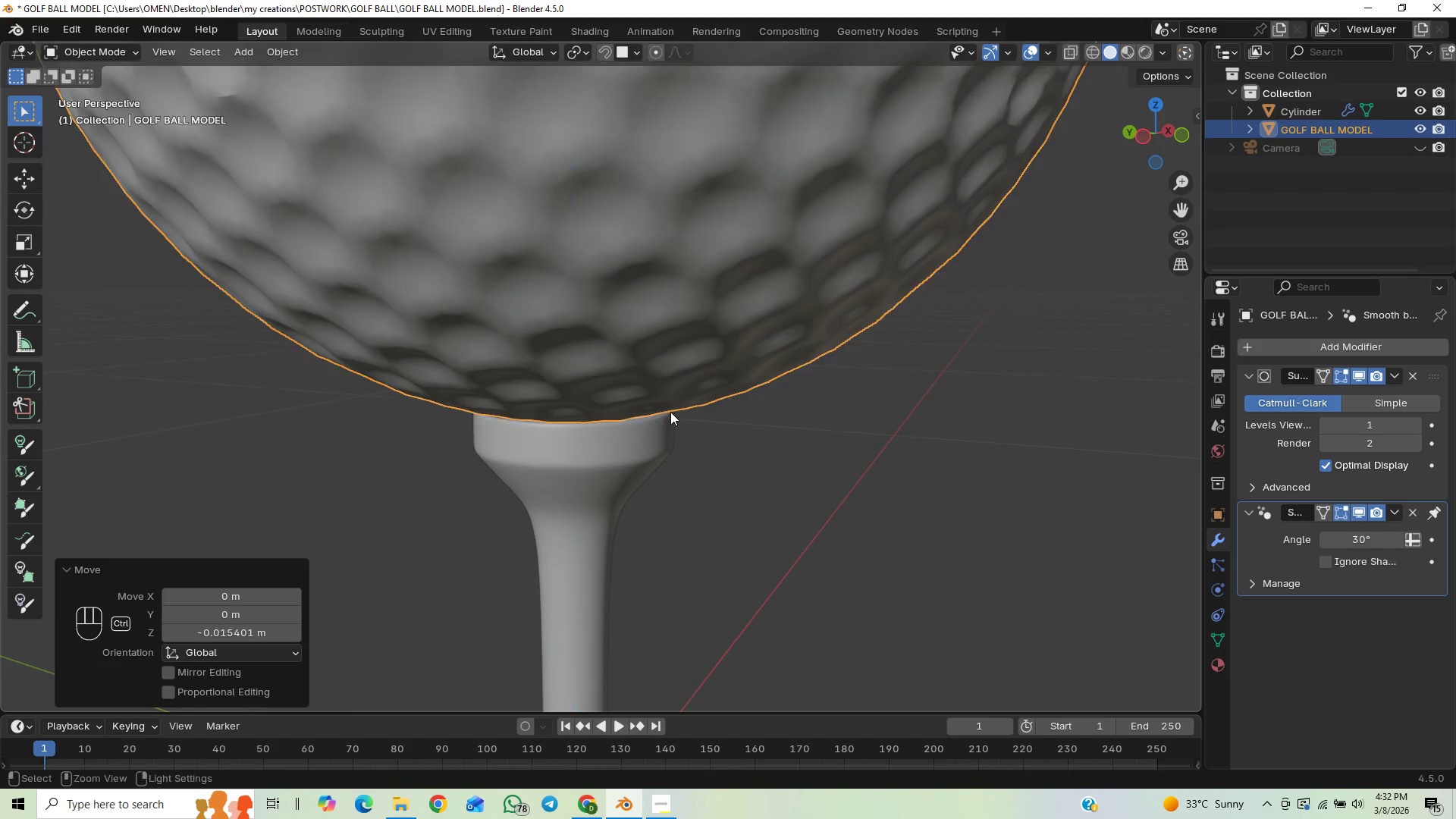 
key(Control+ControlLeft)
 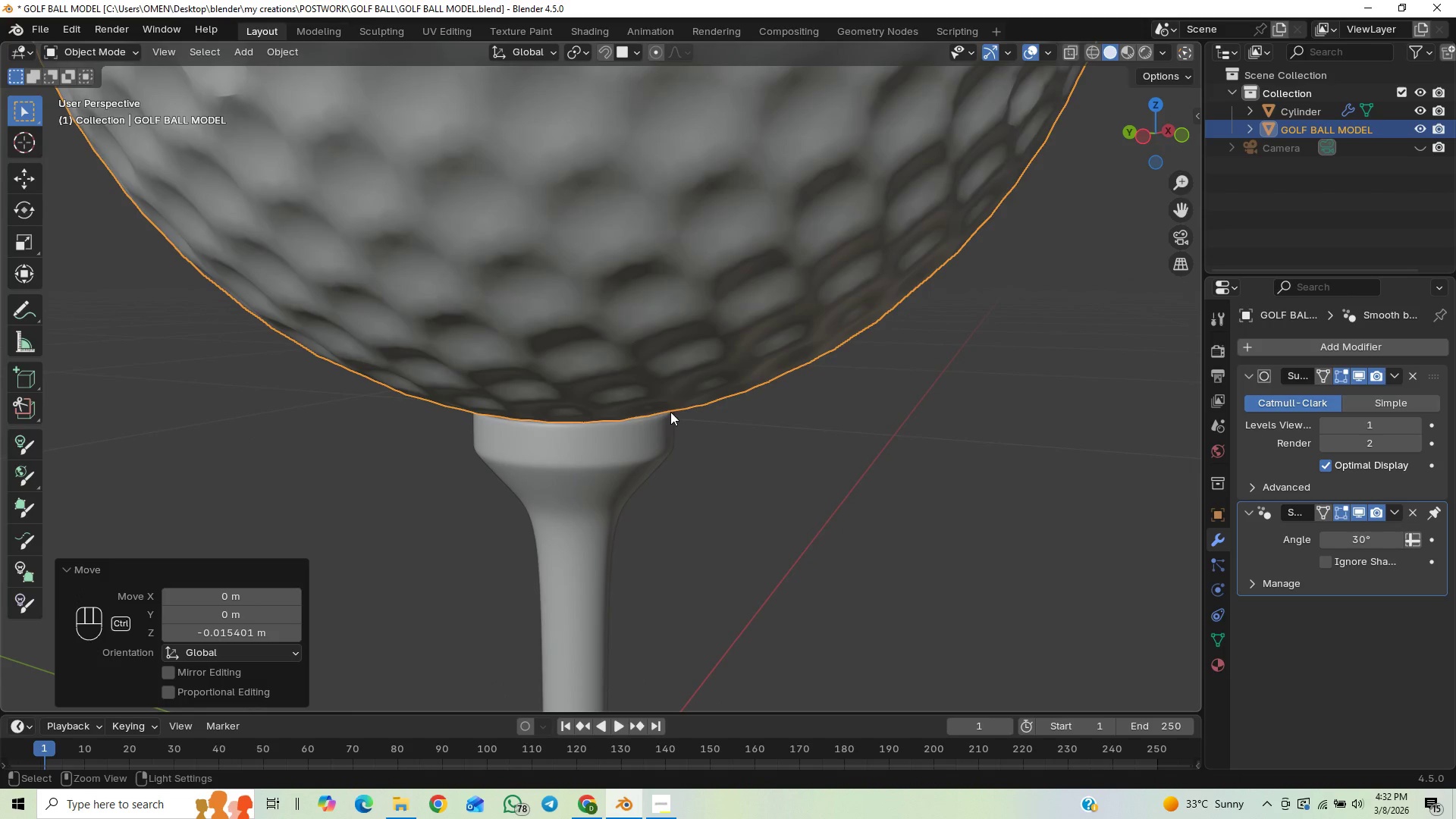 
key(Control+ControlLeft)
 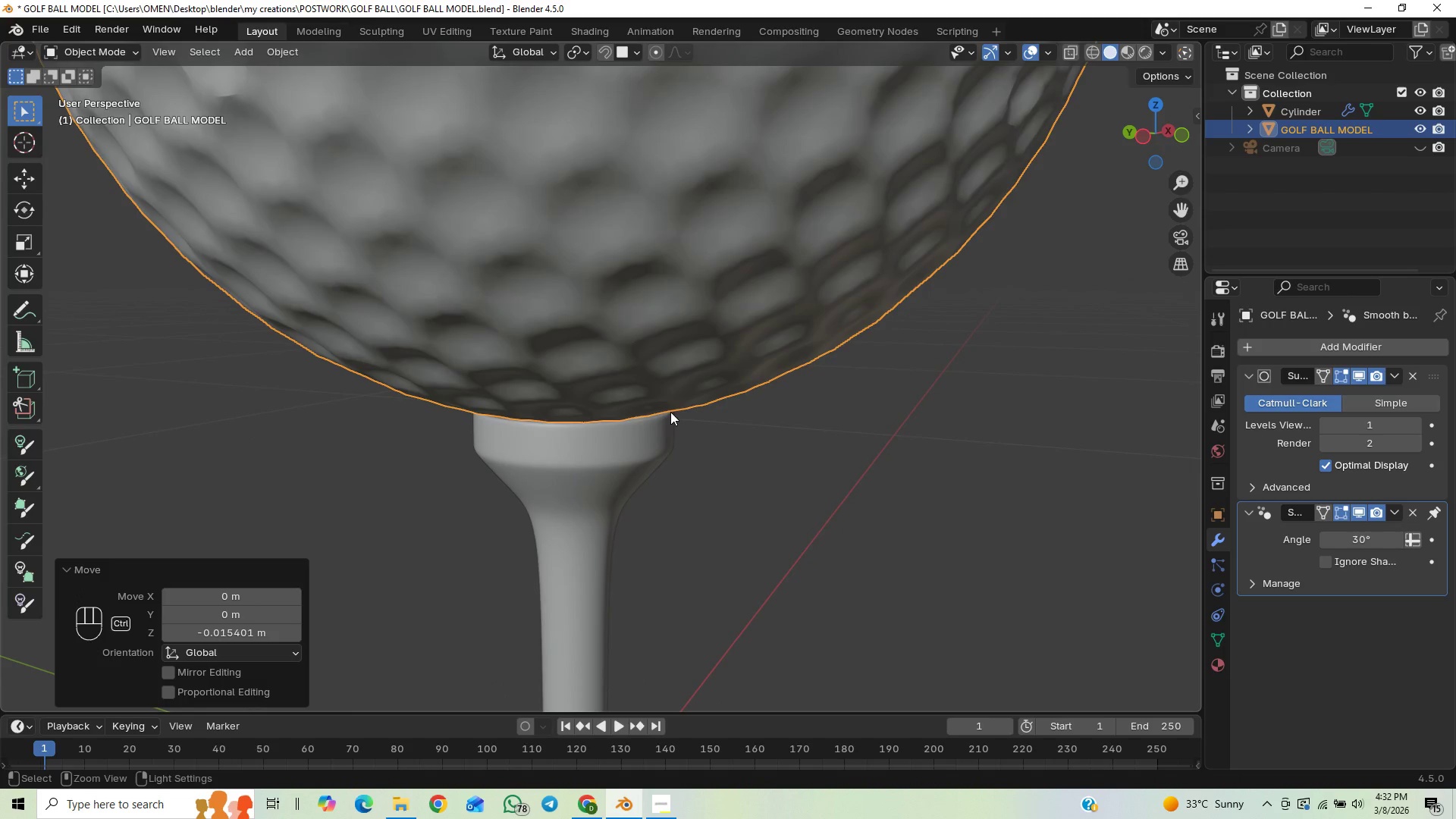 
key(Control+ControlLeft)
 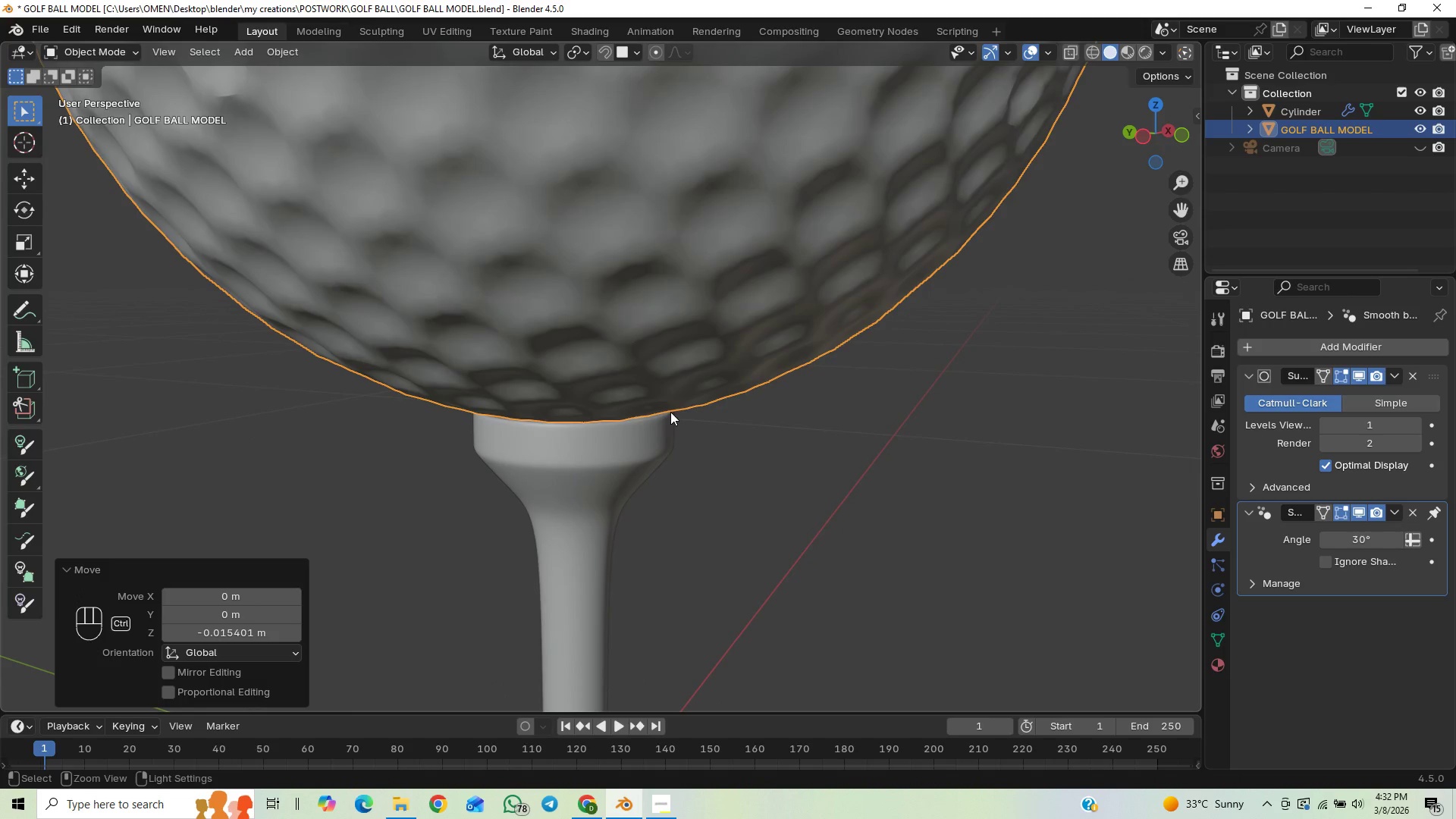 
key(Control+ControlLeft)
 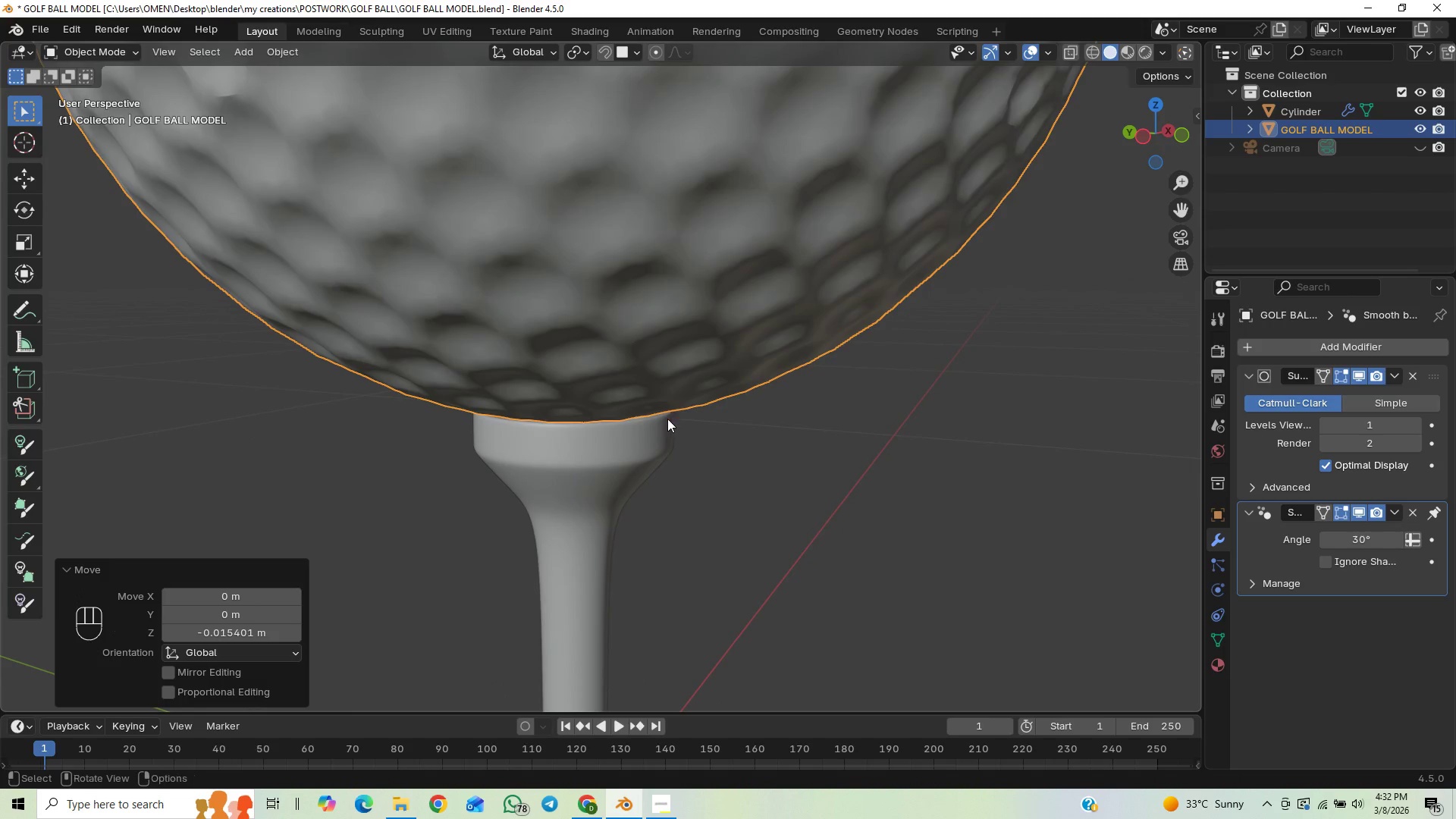 
key(Control+ControlLeft)
 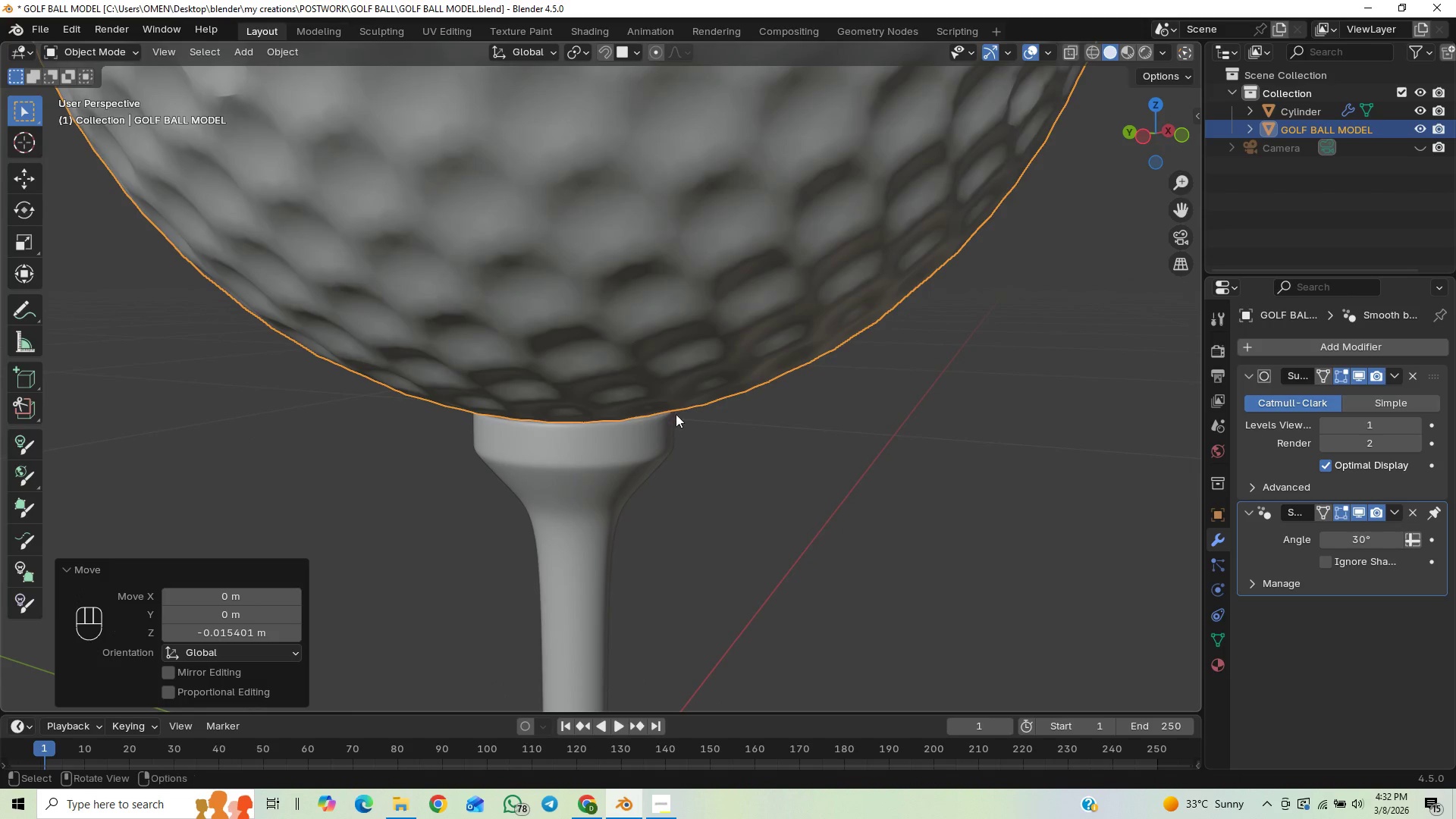 
hold_key(key=ControlLeft, duration=3.94)
scroll: coordinate [686, 425], scroll_direction: down, amount: 4.0
 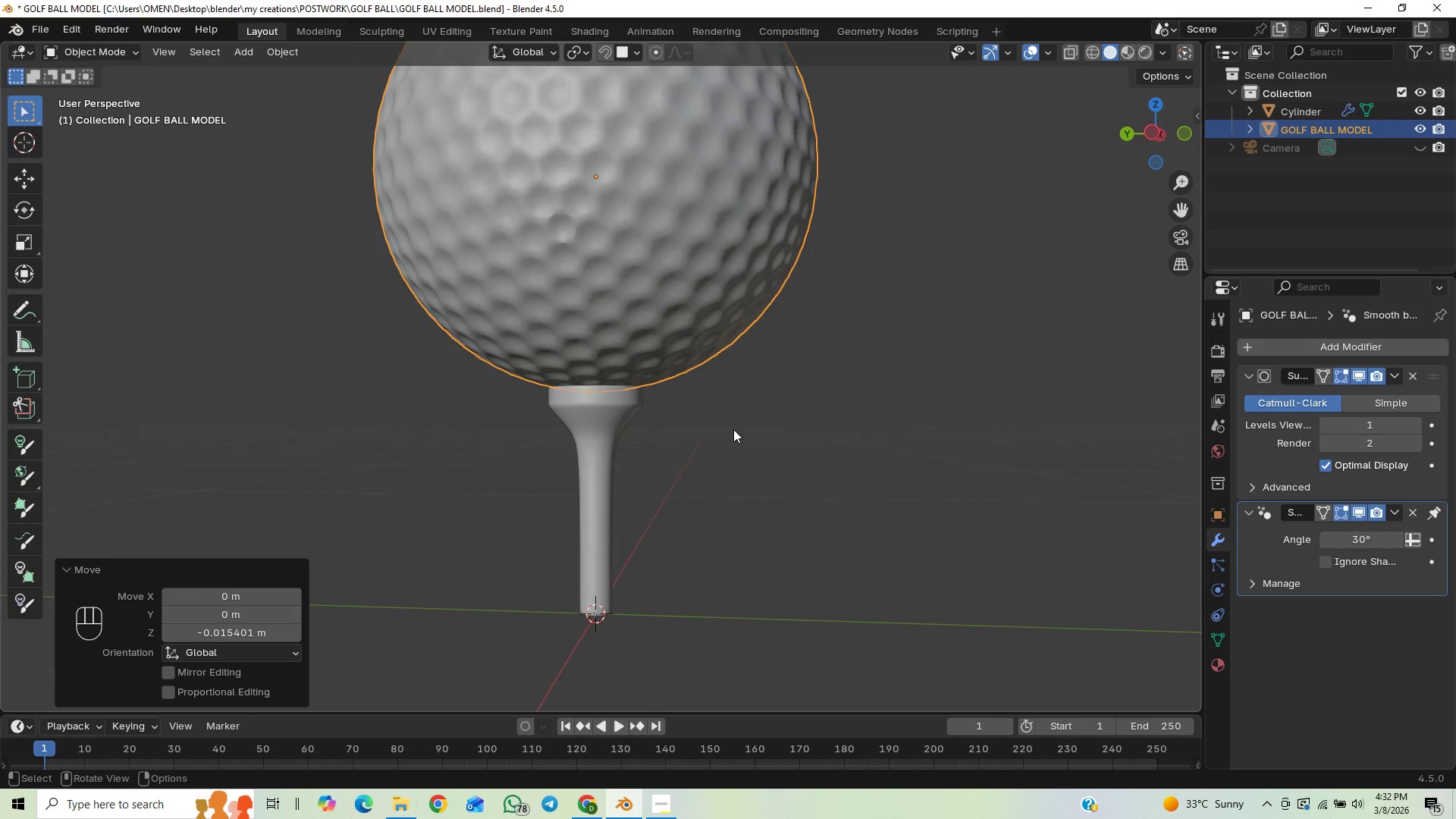 
key(End)
 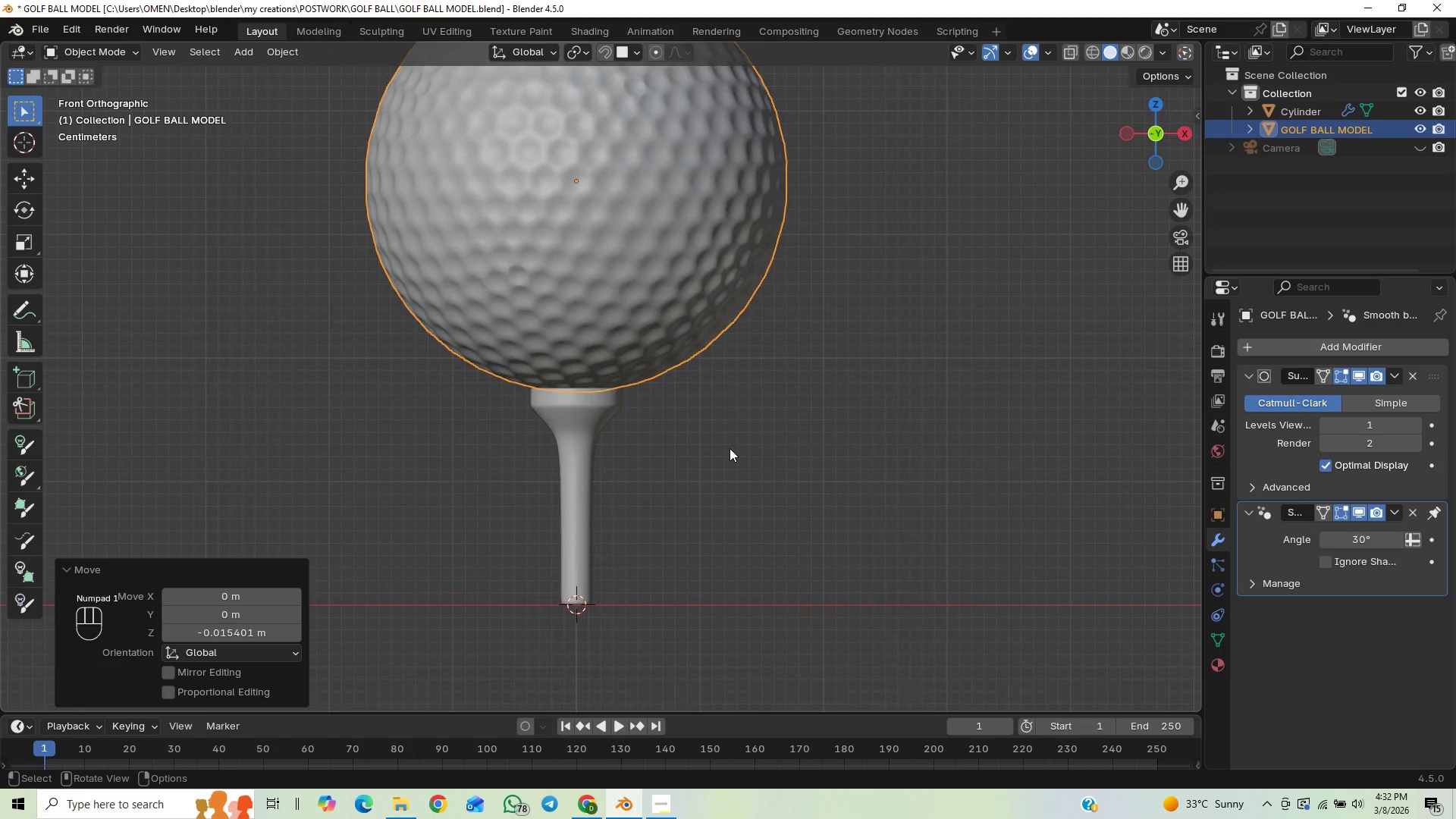 
left_click([728, 449])
 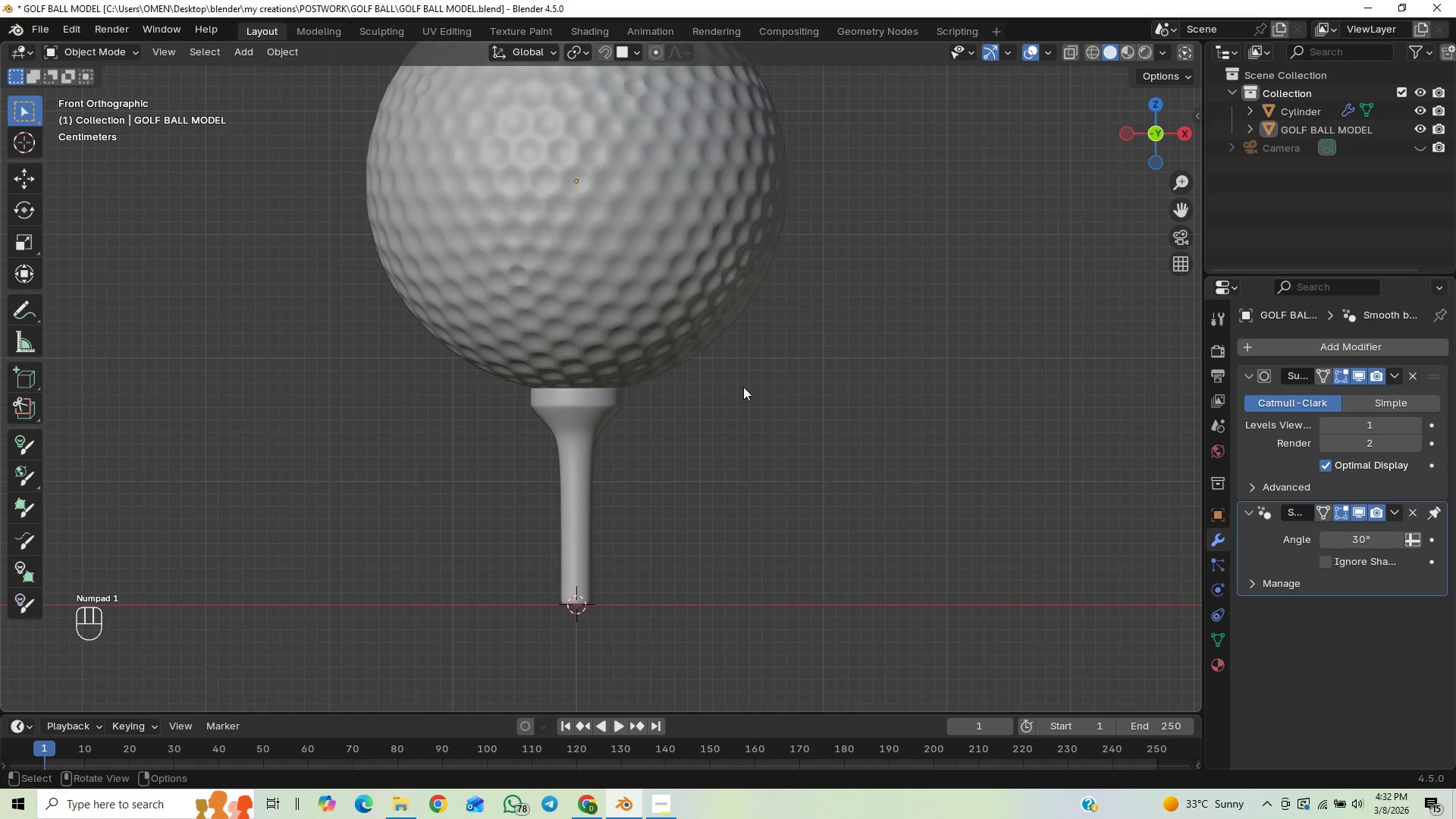 
key(Control+S)
 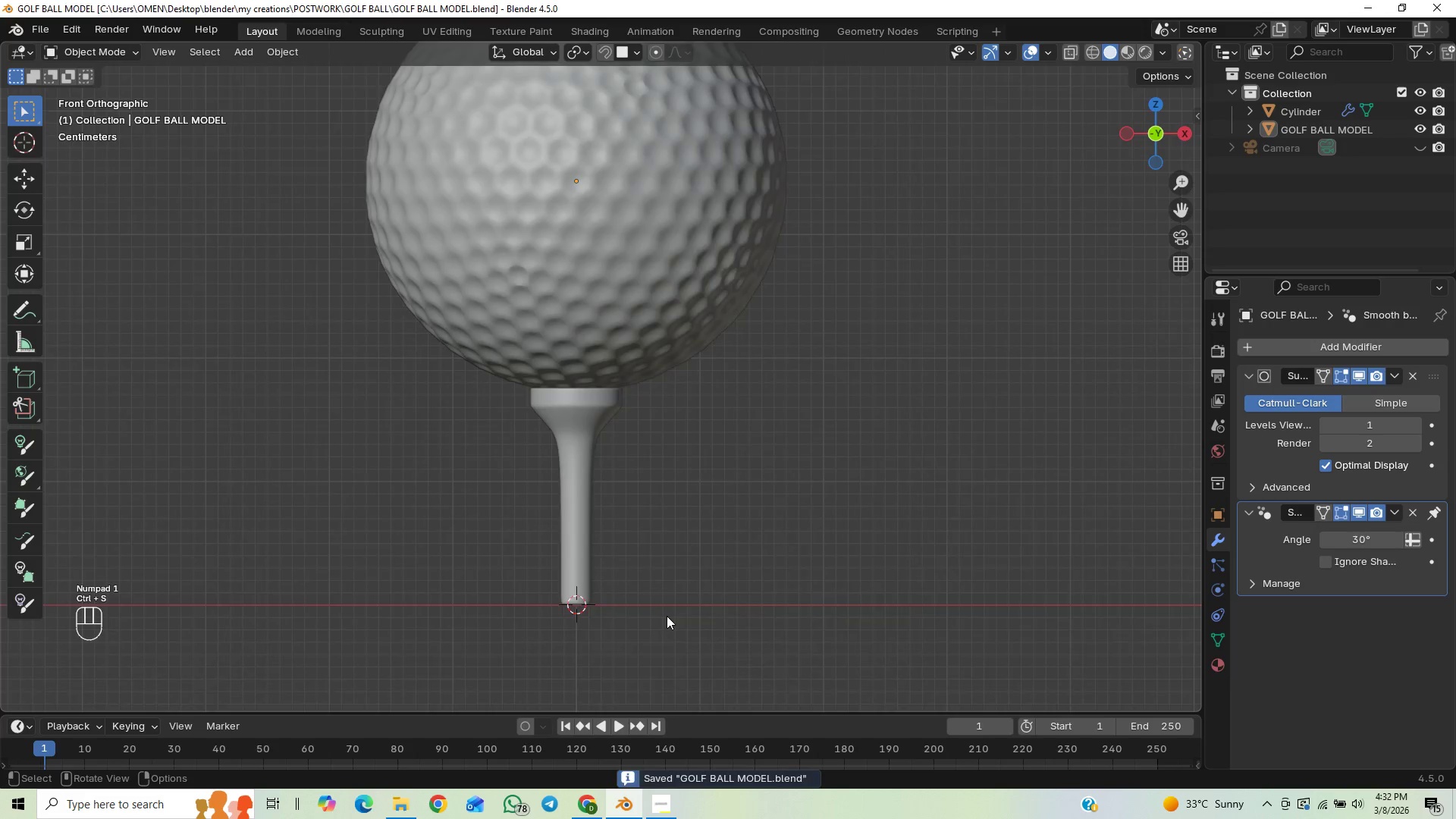 
scroll: coordinate [696, 593], scroll_direction: down, amount: 7.0
 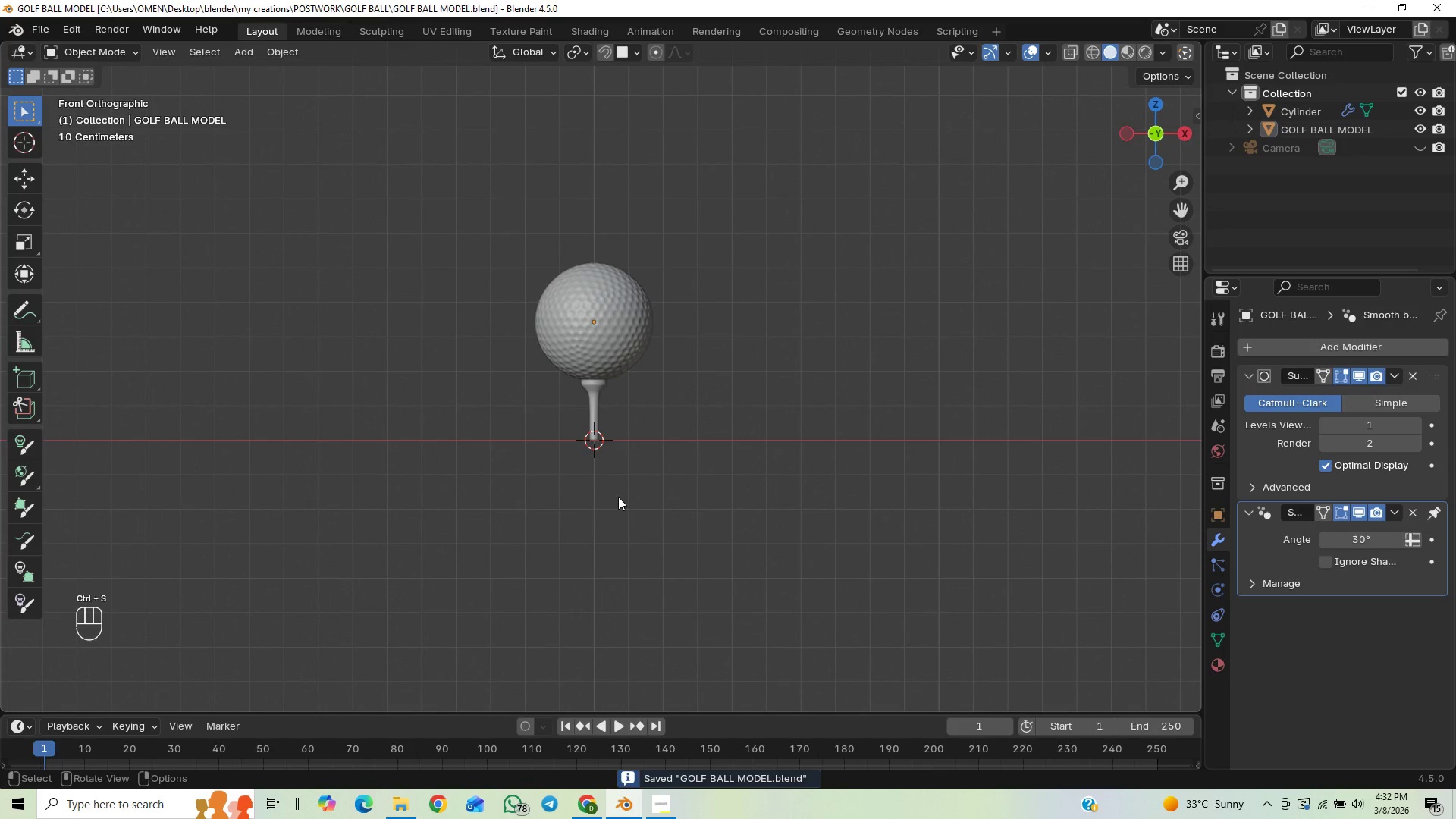 
scroll: coordinate [692, 519], scroll_direction: up, amount: 3.0
 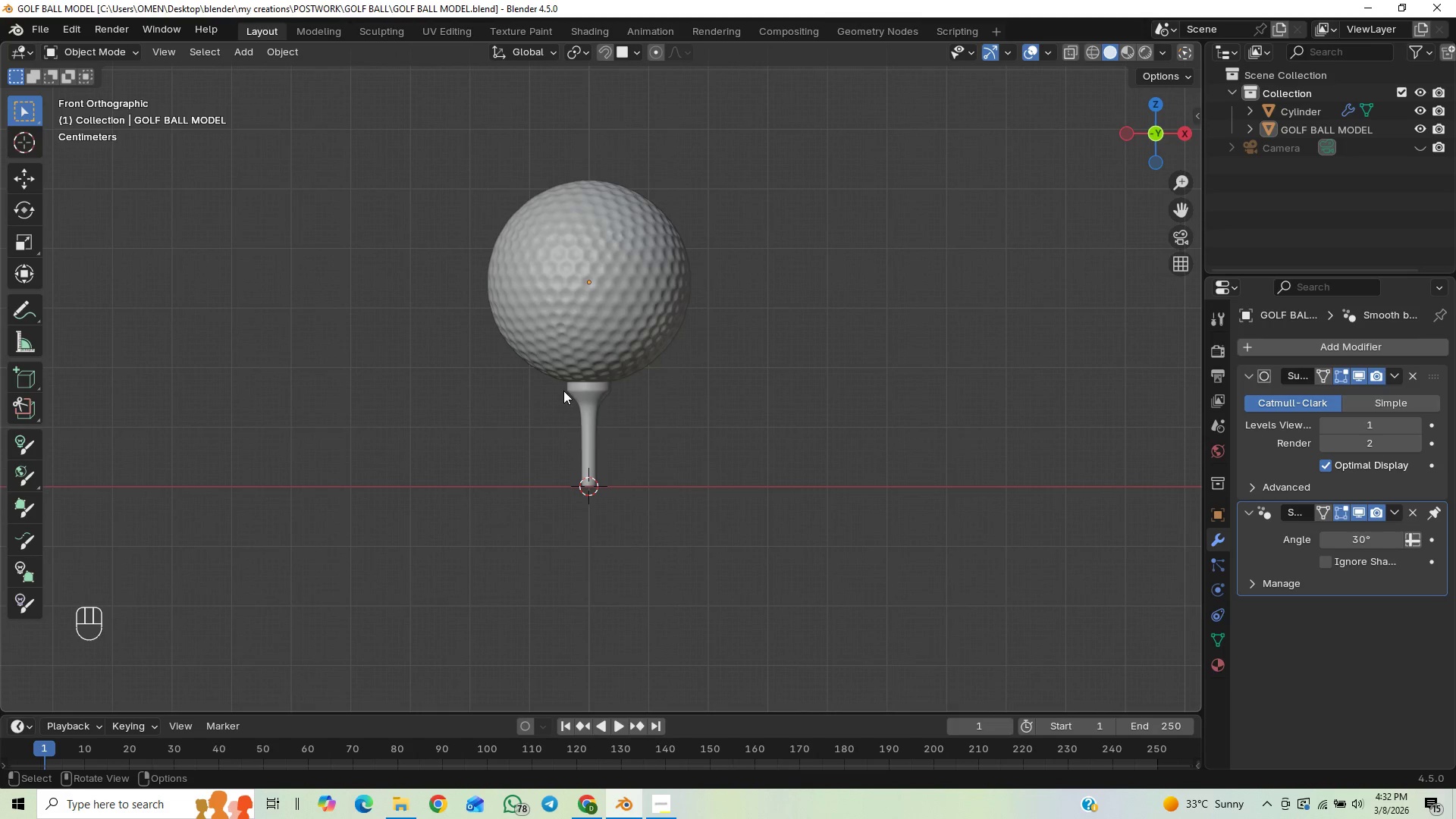 
left_click([595, 400])
 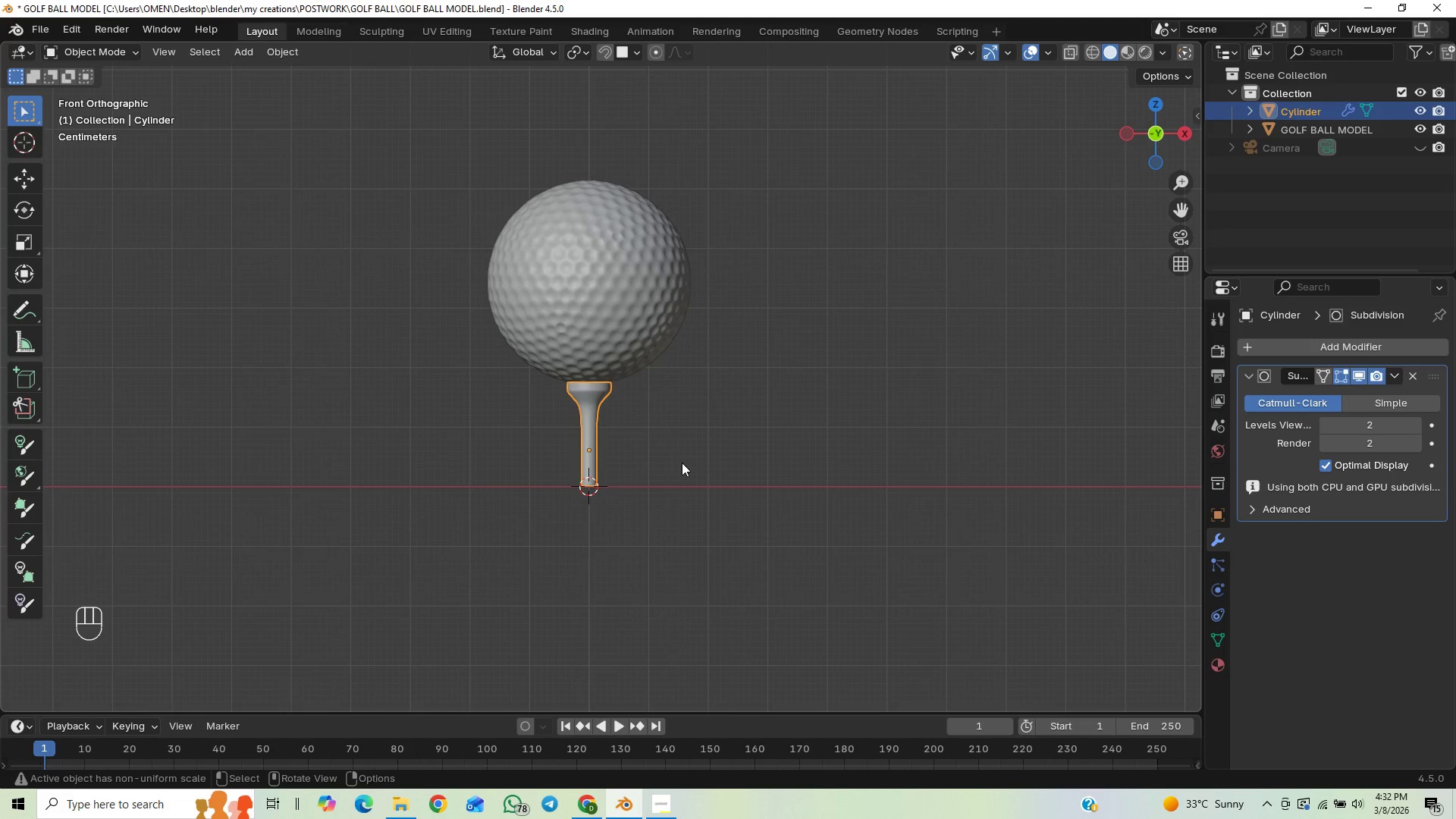 
type(sx)
 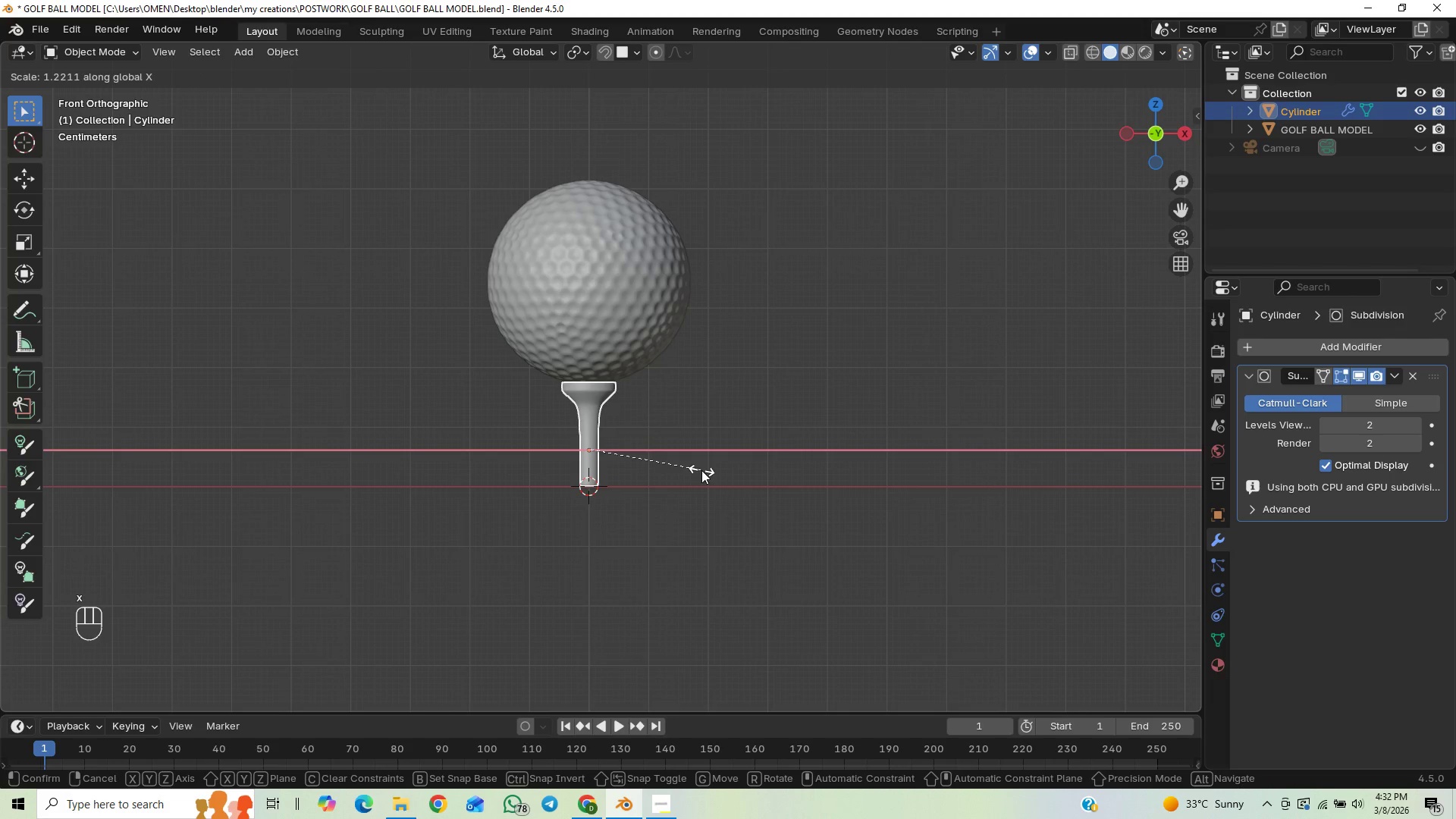 
right_click([701, 470])
 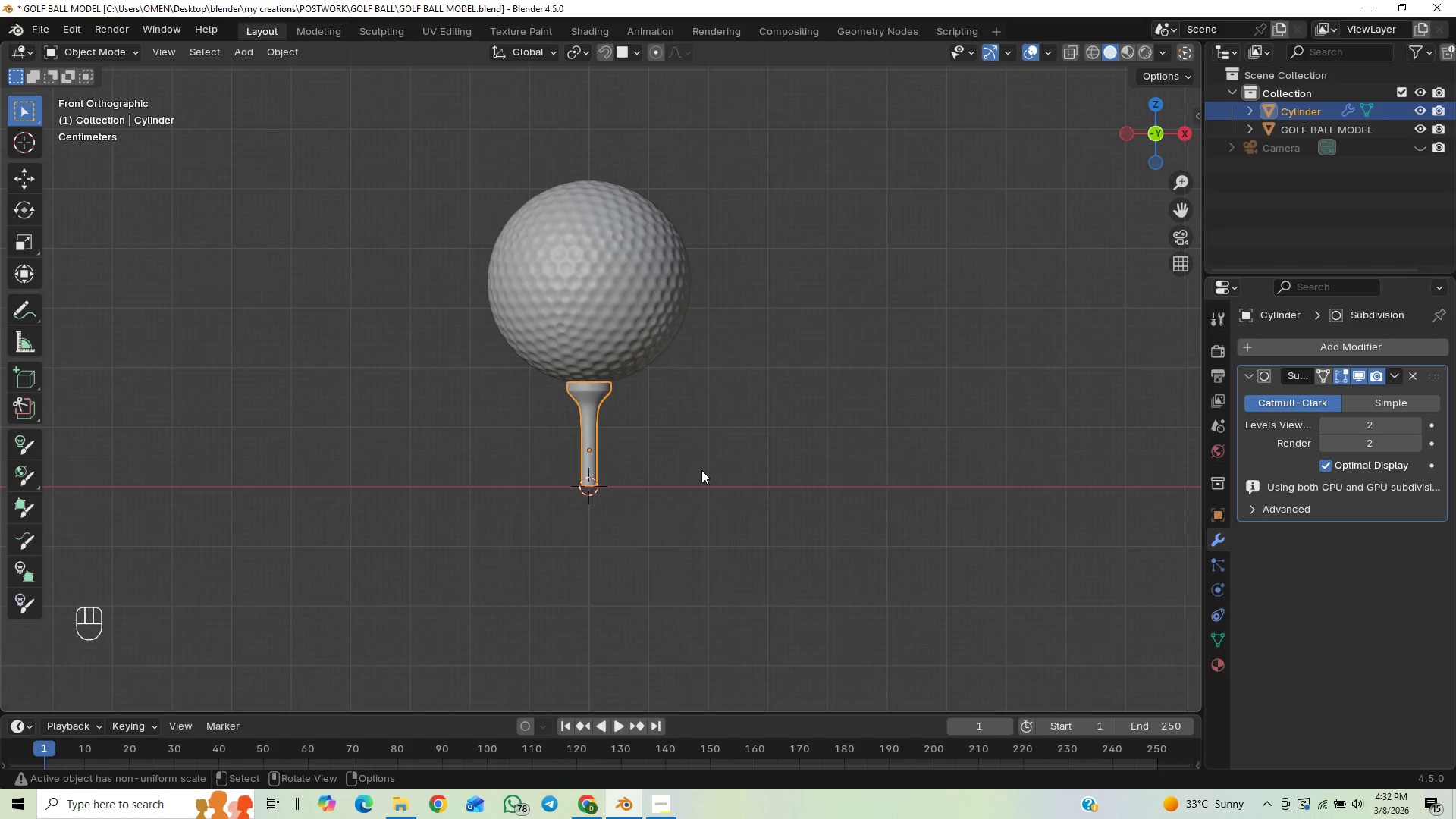 
type(sZ)
 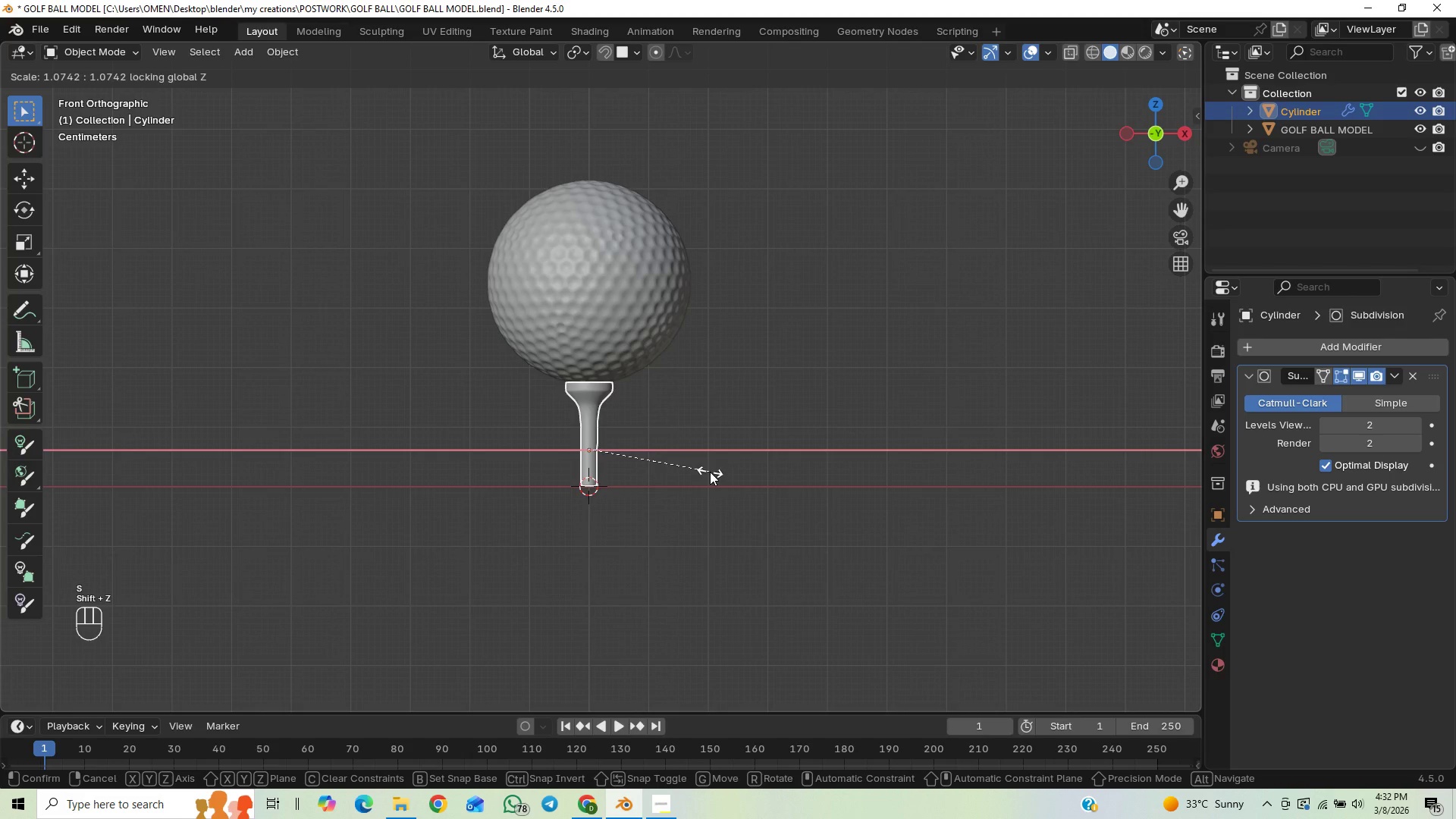 
left_click([743, 477])
 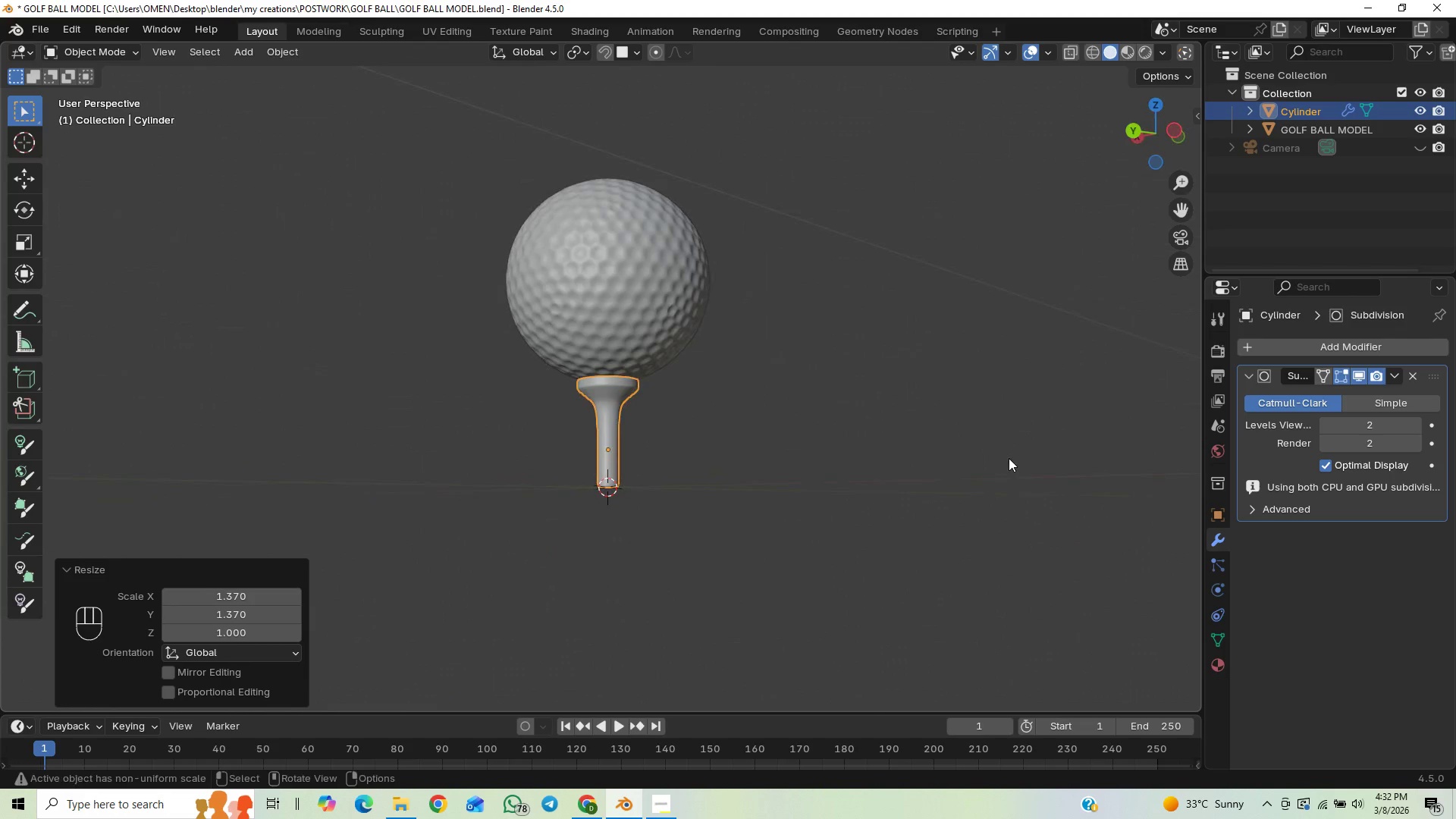 
scroll: coordinate [893, 484], scroll_direction: up, amount: 7.0
 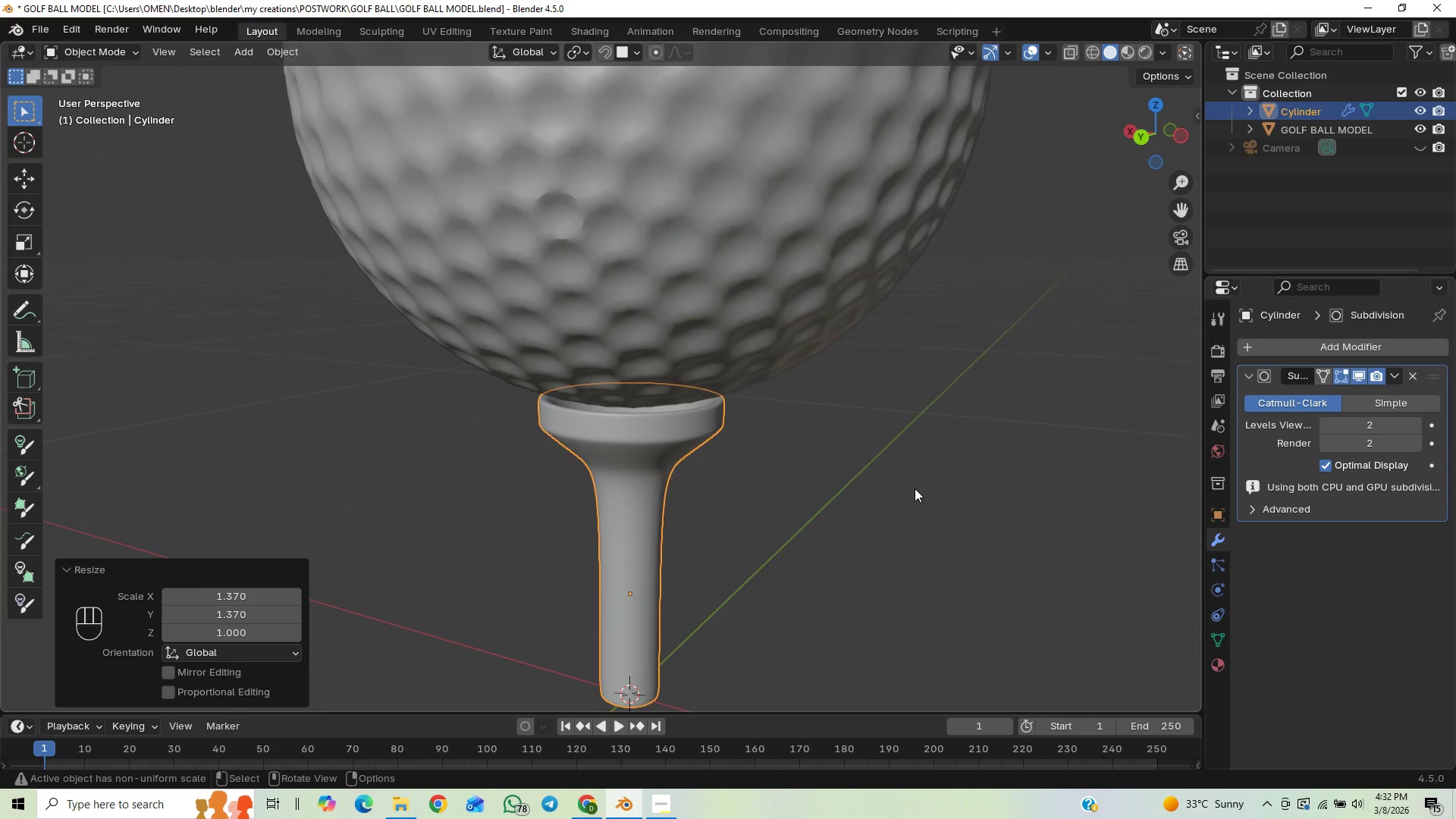 
type(sZ)
 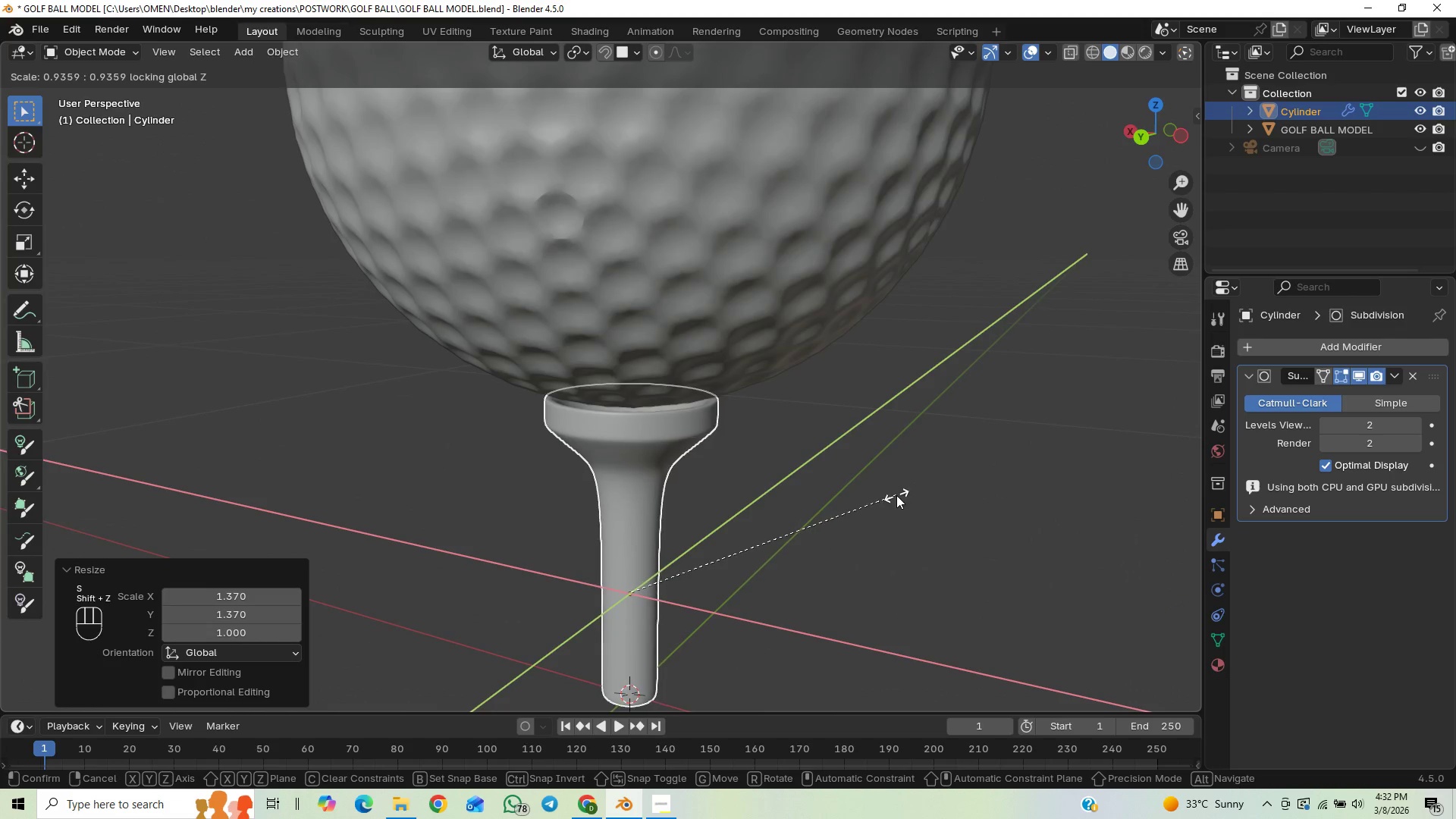 
right_click([852, 507])
 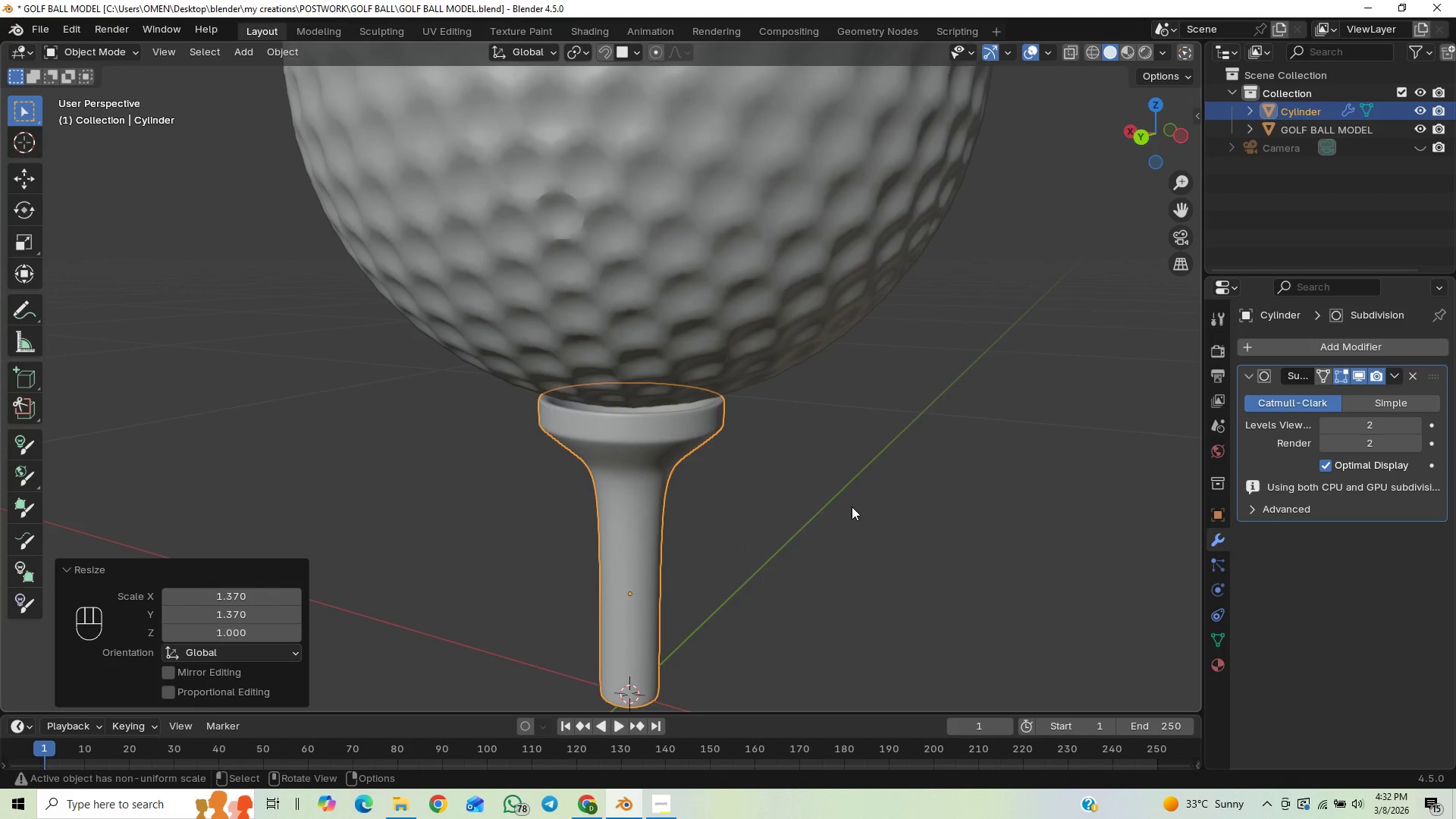 
key(Control+Z)
 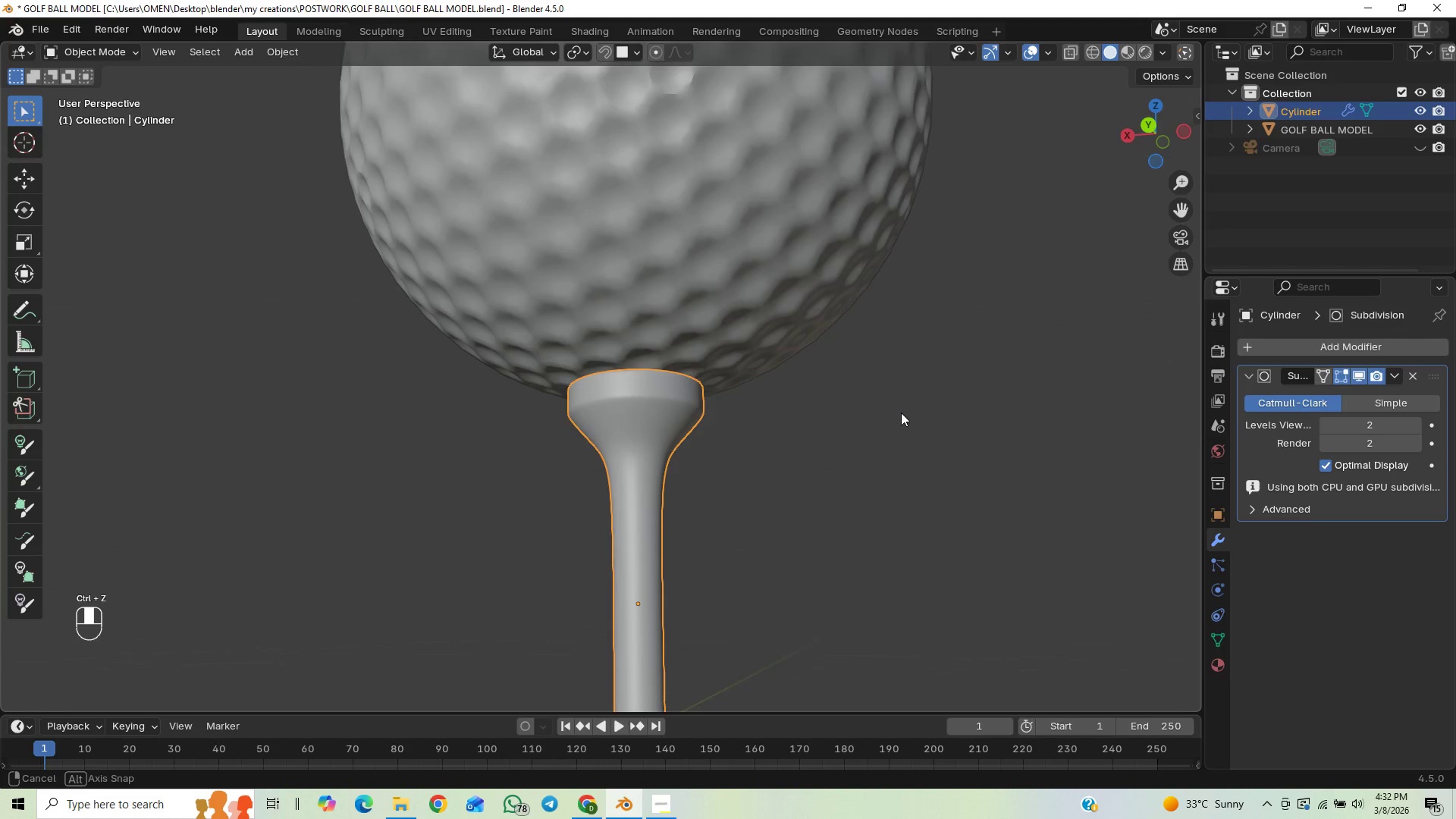 
double_click([780, 481])
 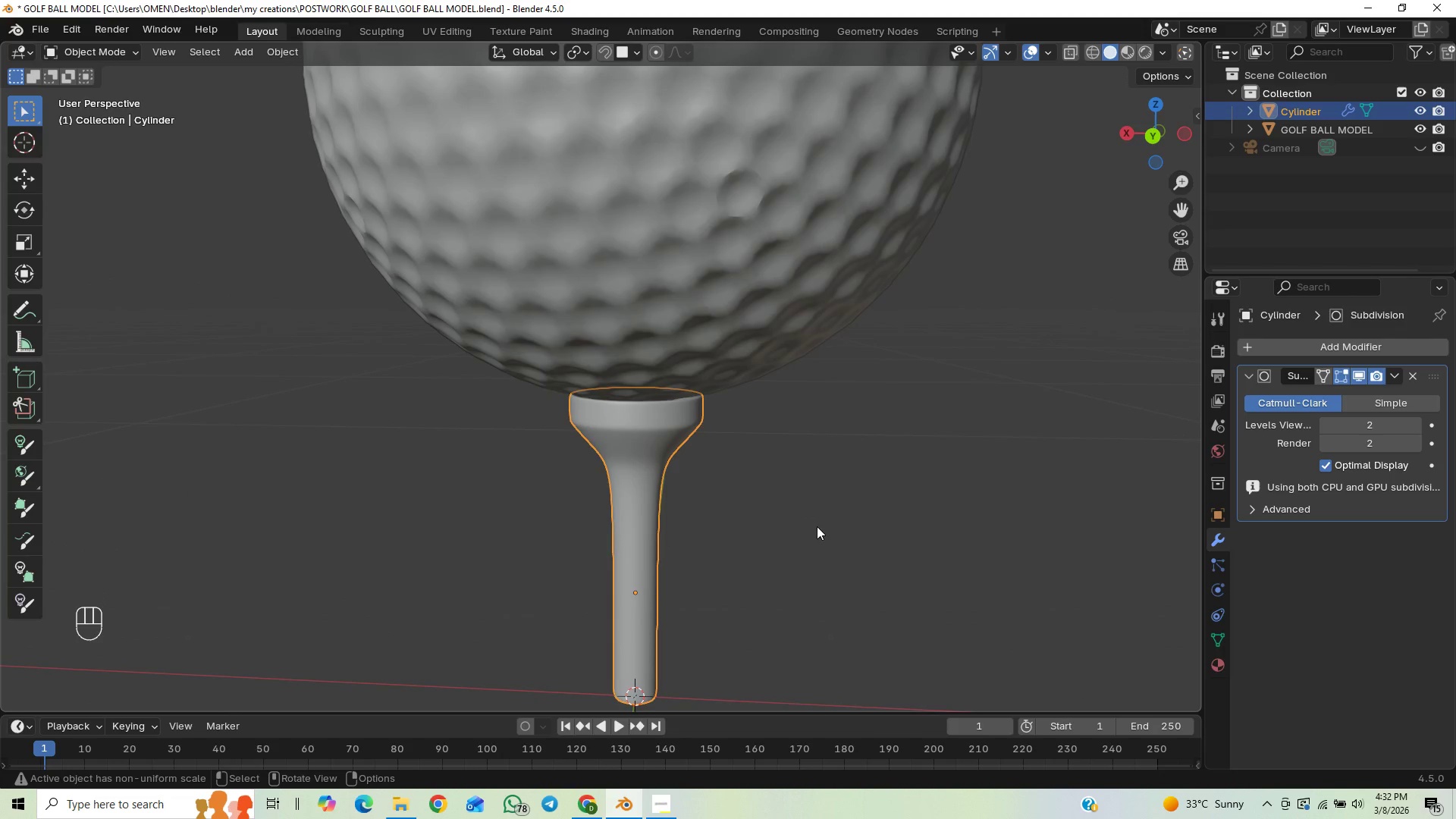 
type(sZ)
 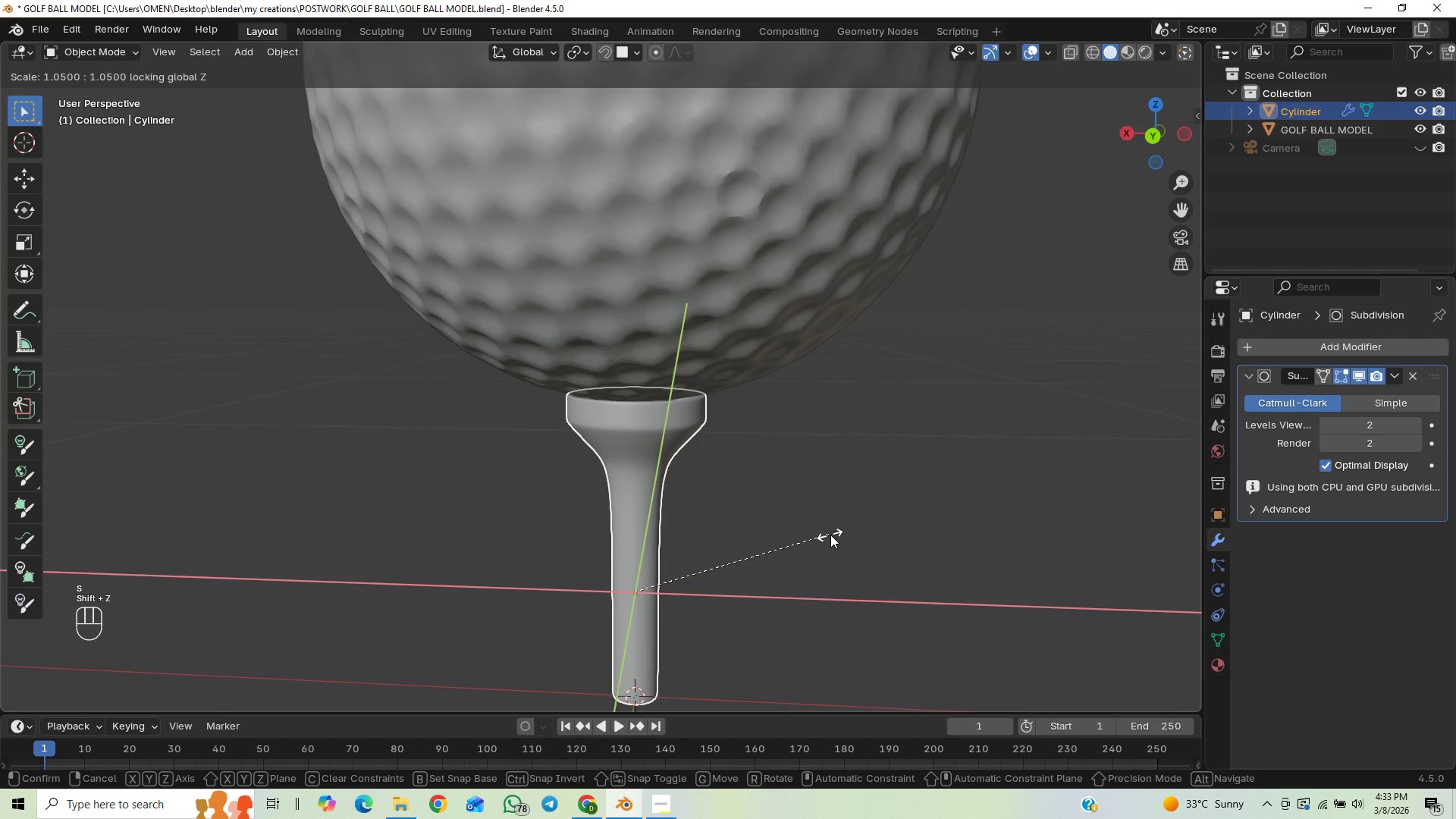 
left_click([838, 541])
 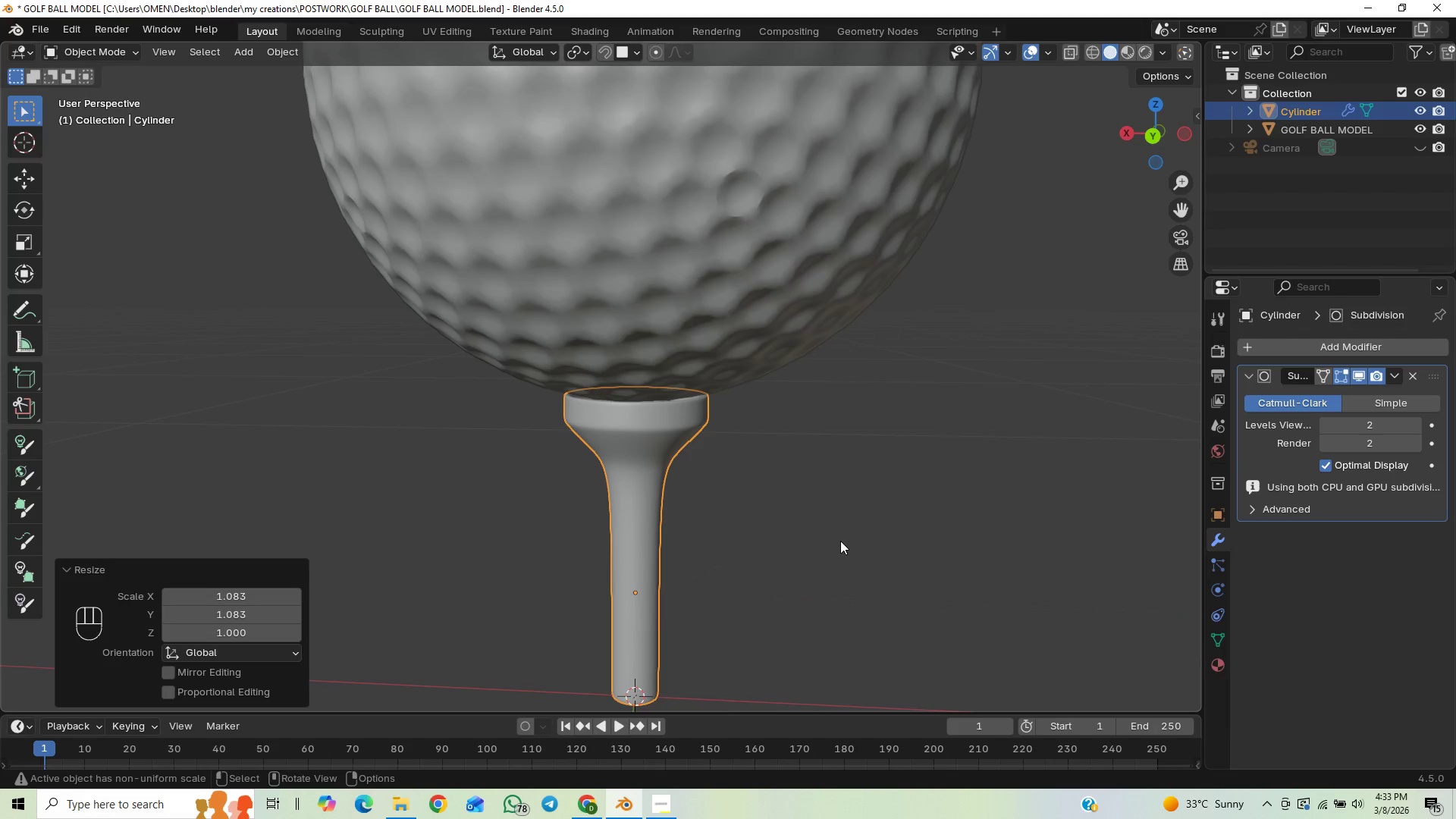 
key(Control+S)
 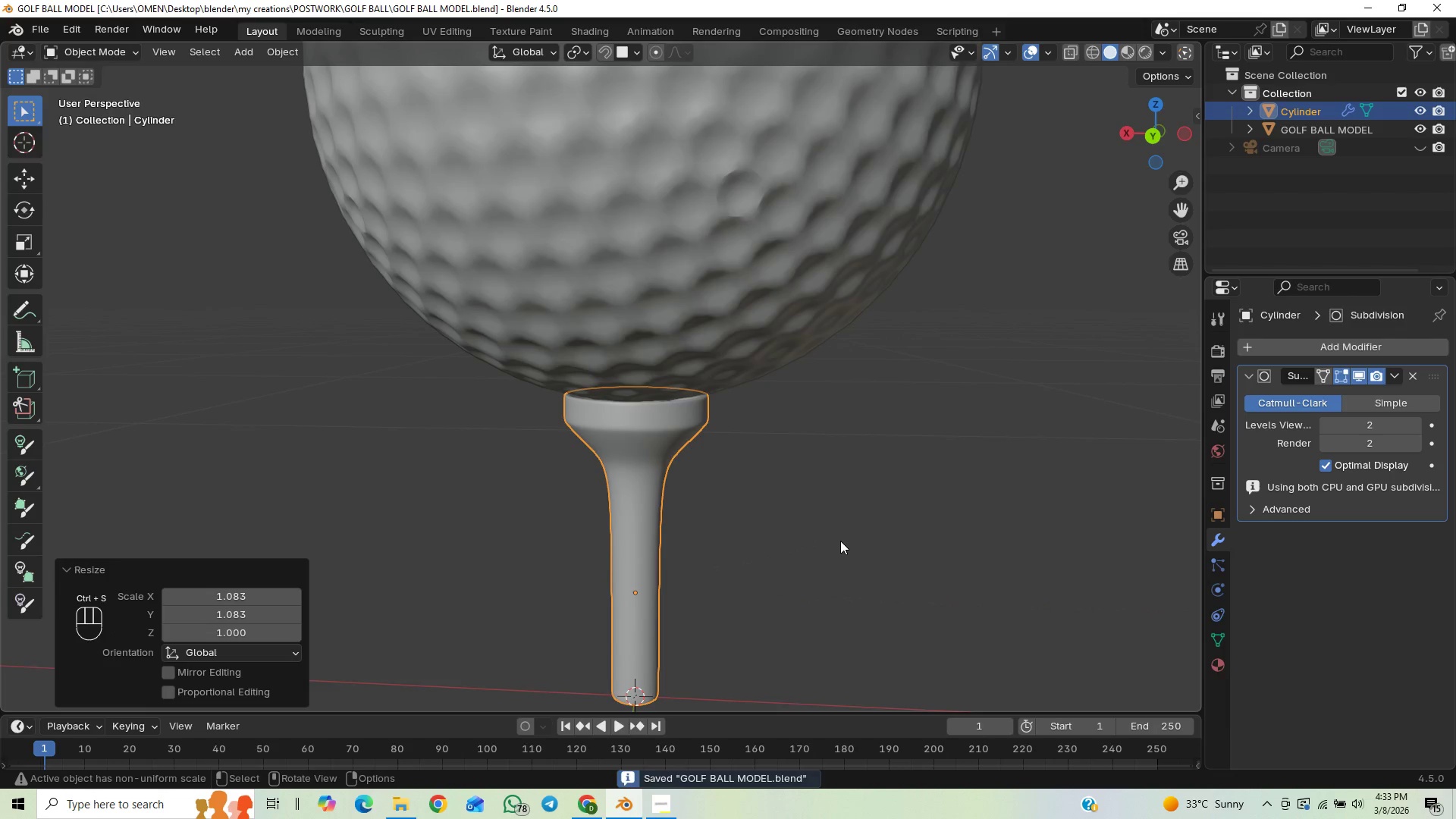 
key(End)
 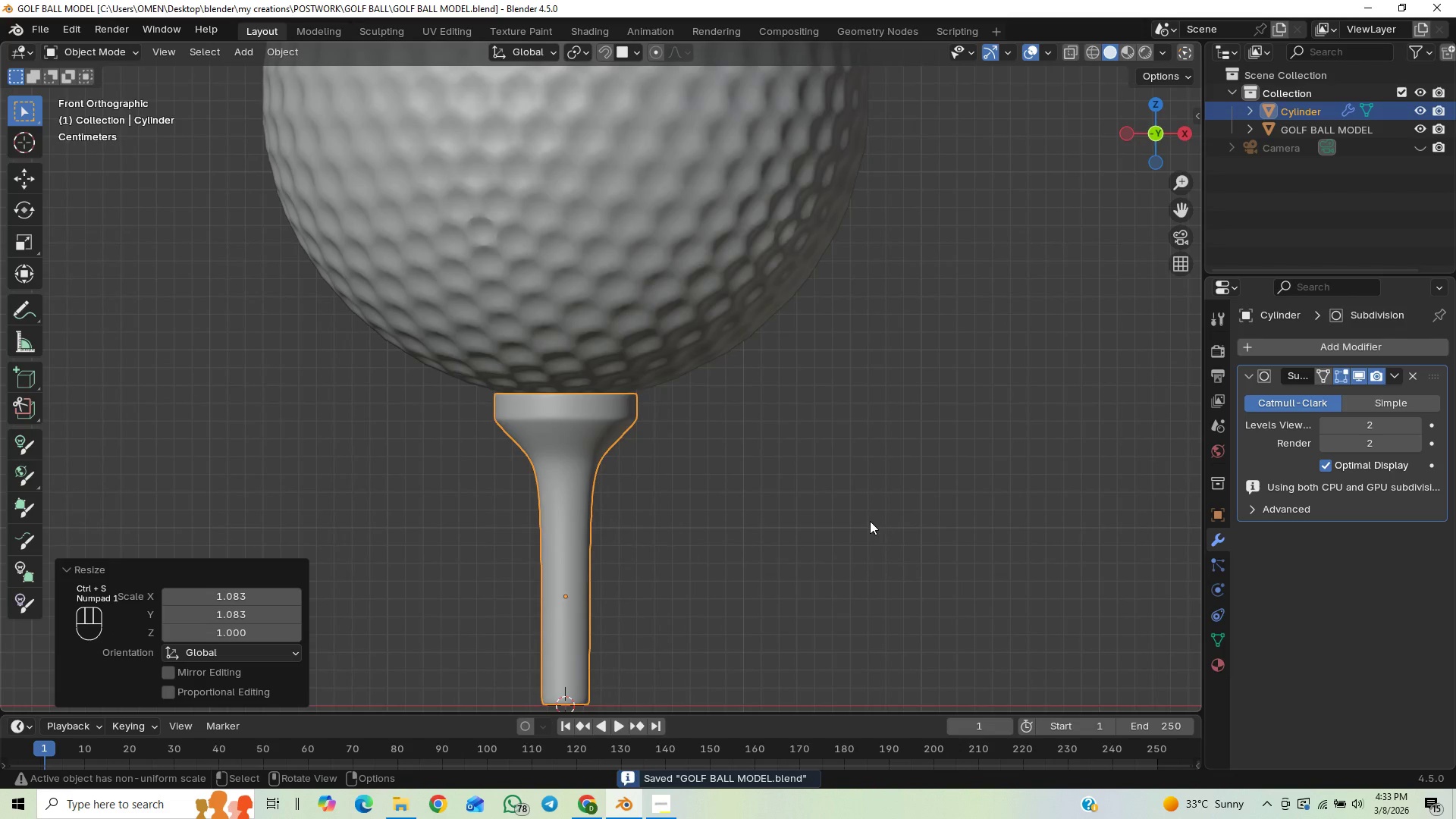 
scroll: coordinate [879, 521], scroll_direction: down, amount: 10.0
 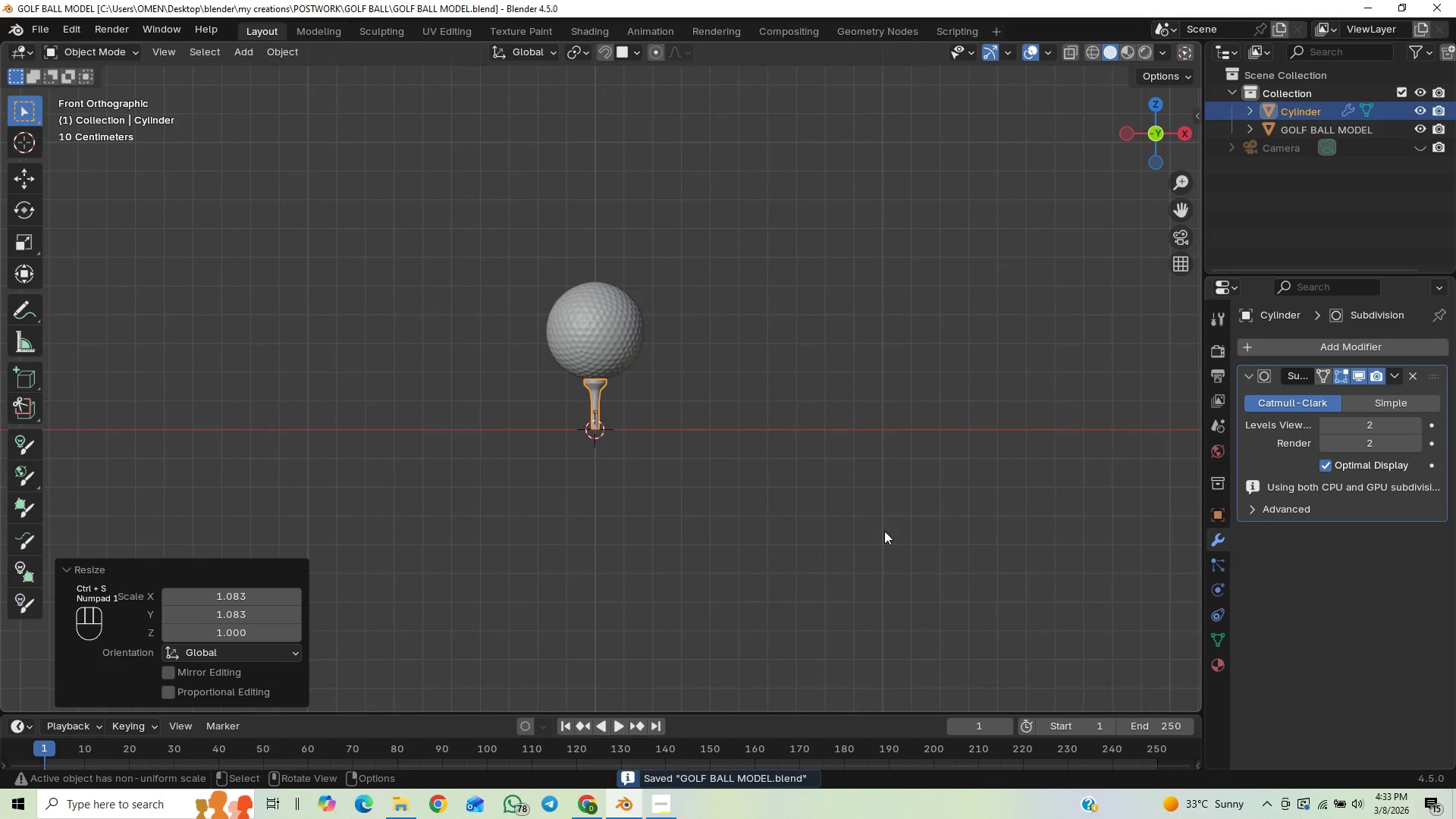 
scroll: coordinate [884, 531], scroll_direction: up, amount: 12.0
 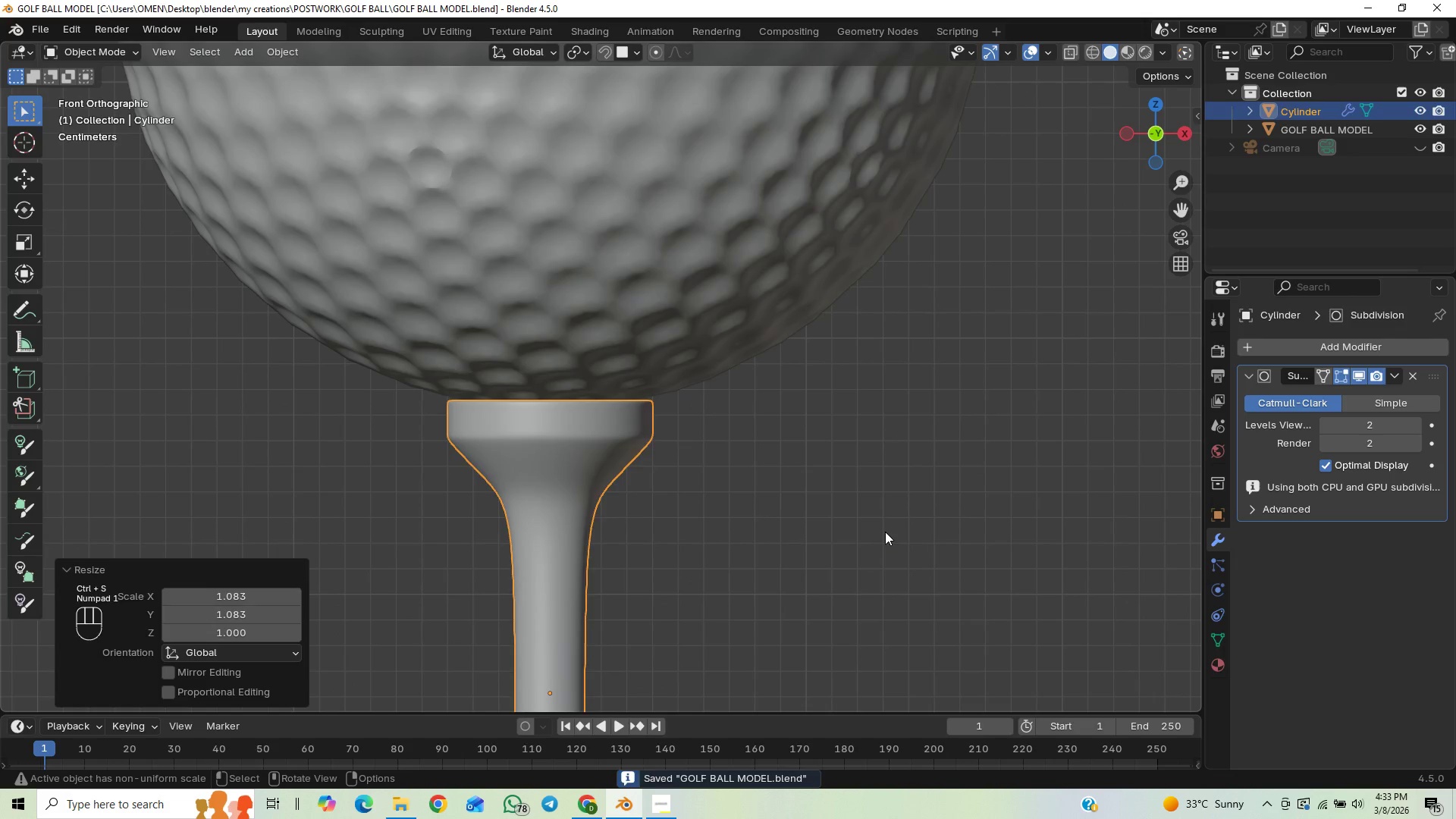 
left_click([886, 532])
 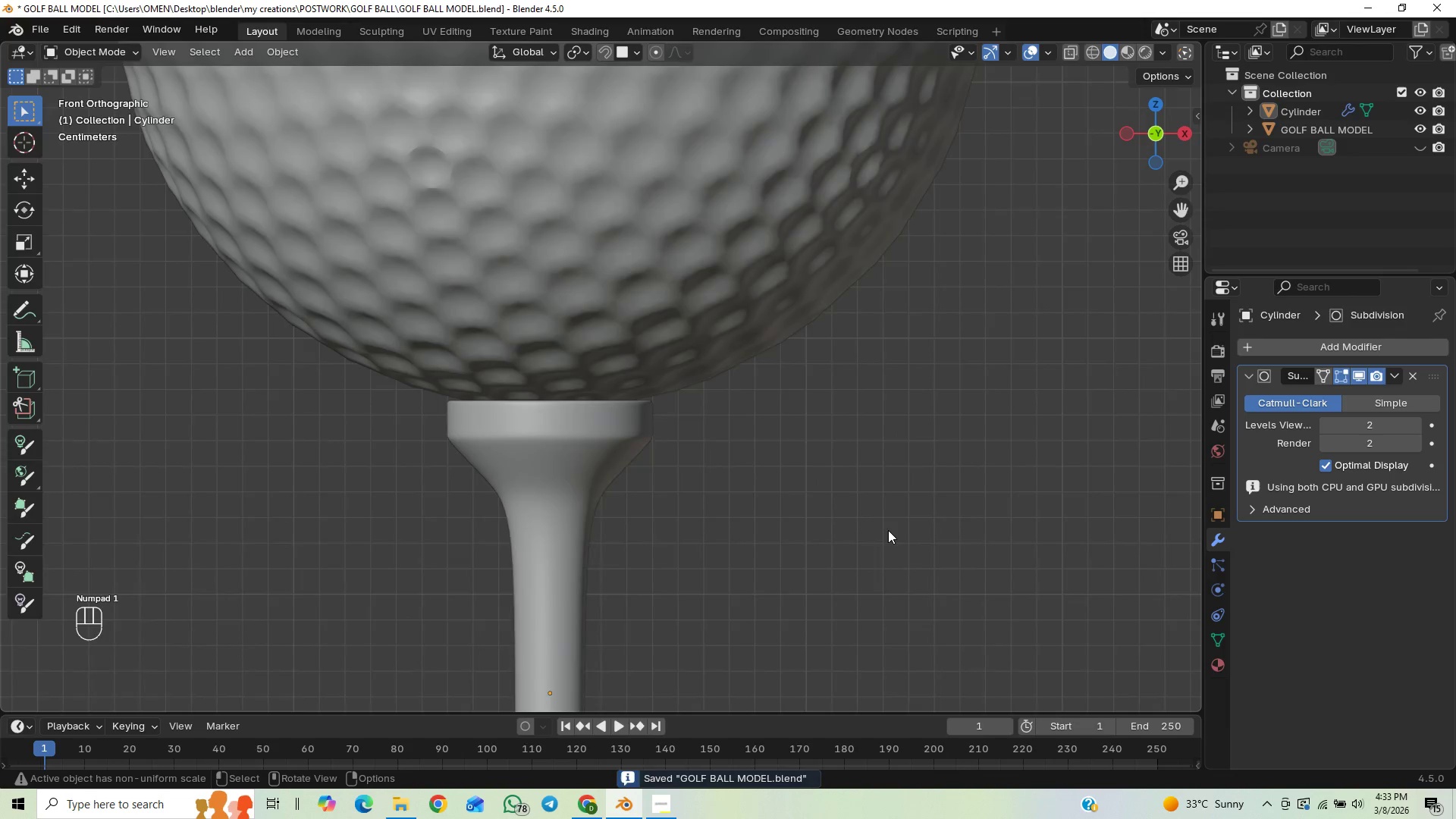 
scroll: coordinate [891, 533], scroll_direction: down, amount: 8.0
 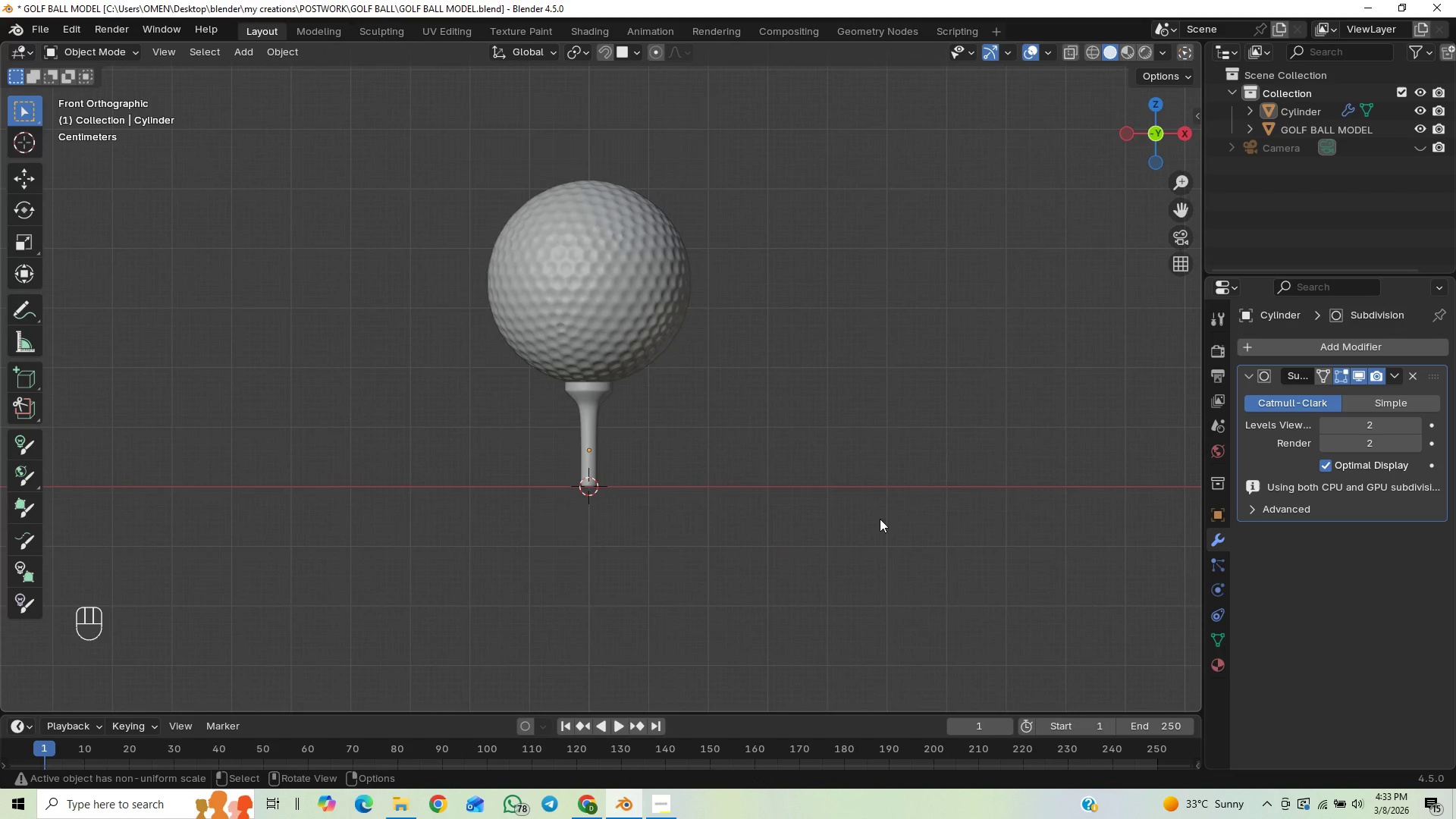 
hold_key(key=ShiftLeft, duration=0.88)
 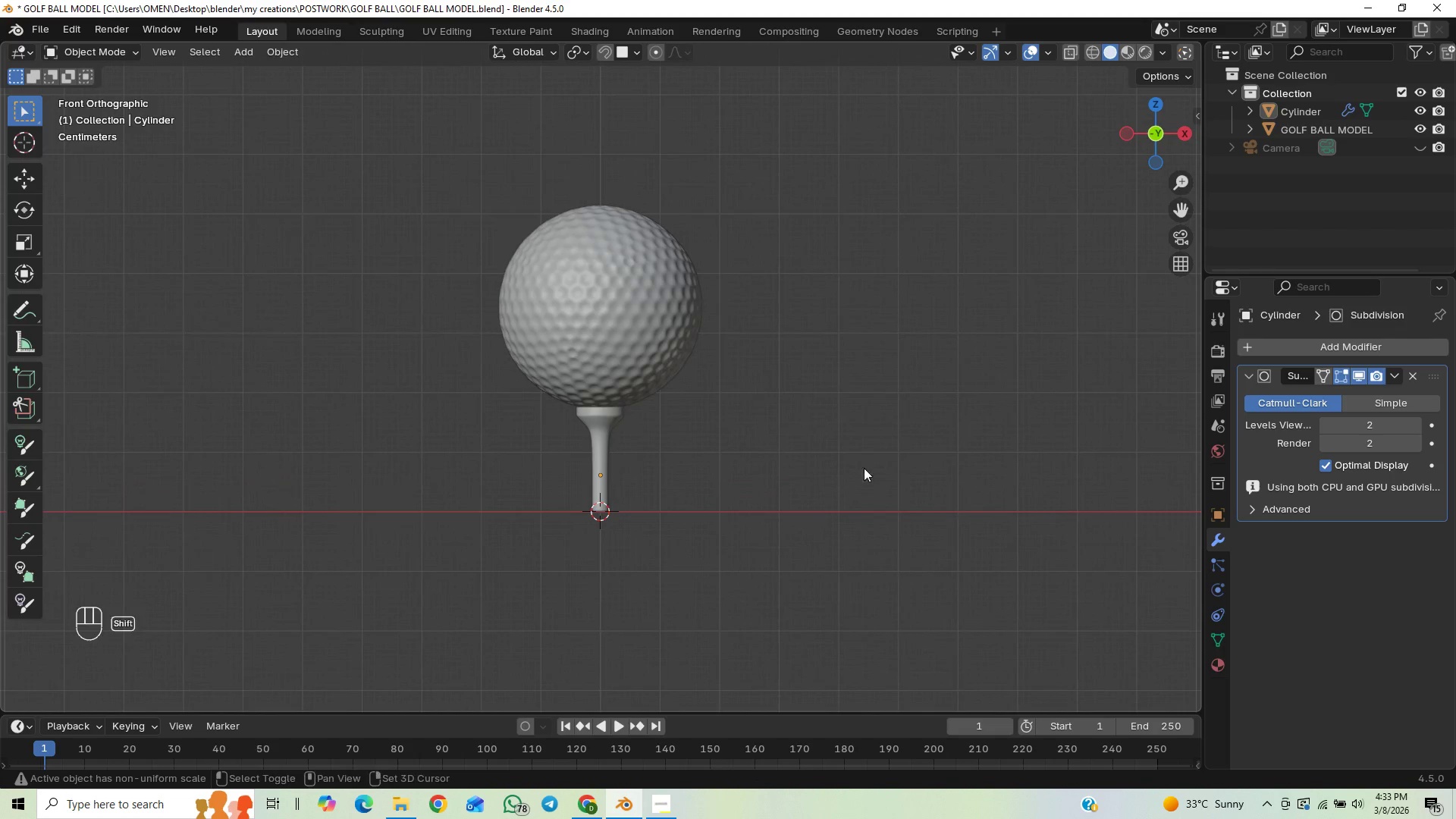 
key(Shift+ShiftLeft)
 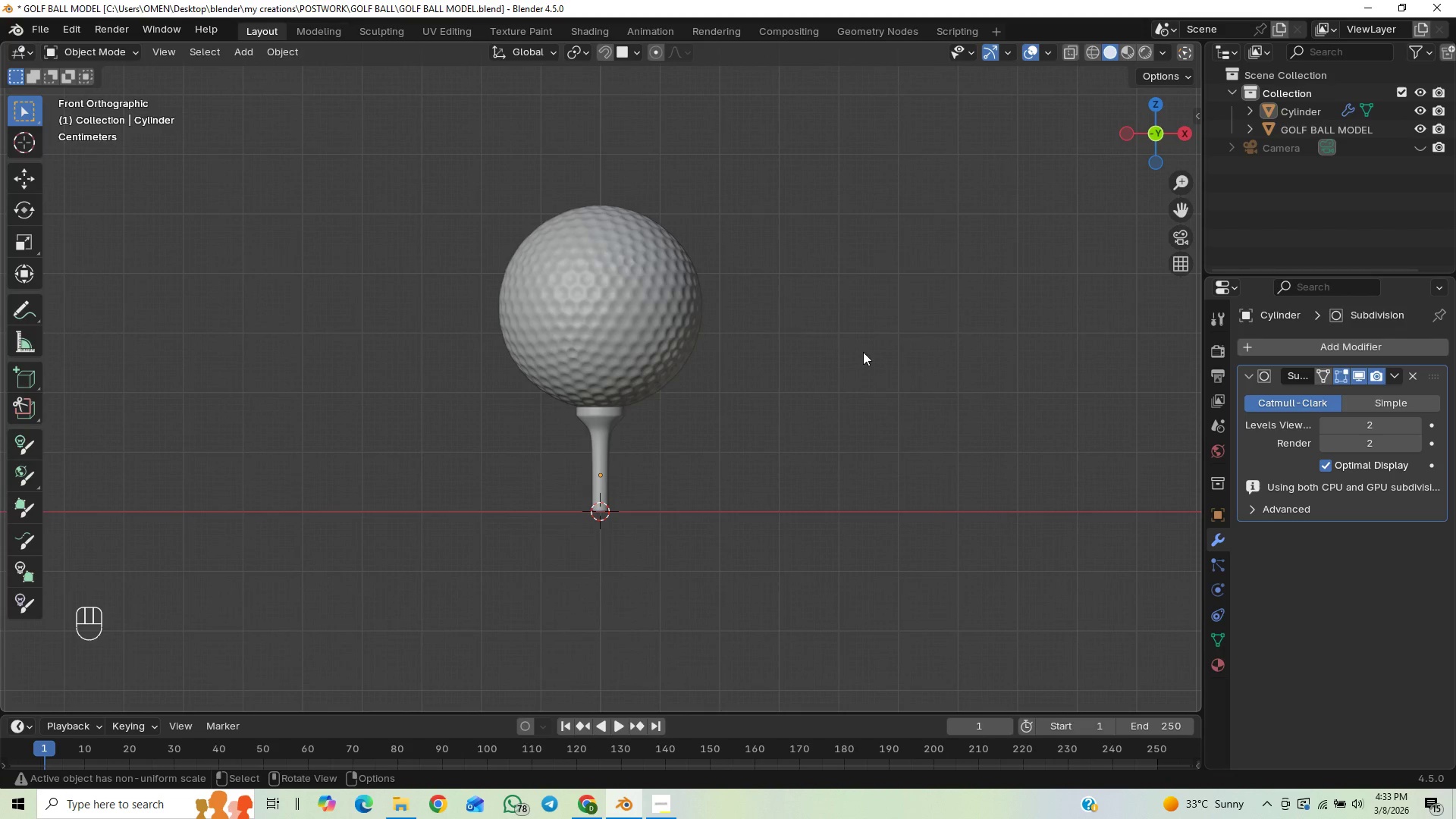 
key(Control+S)
 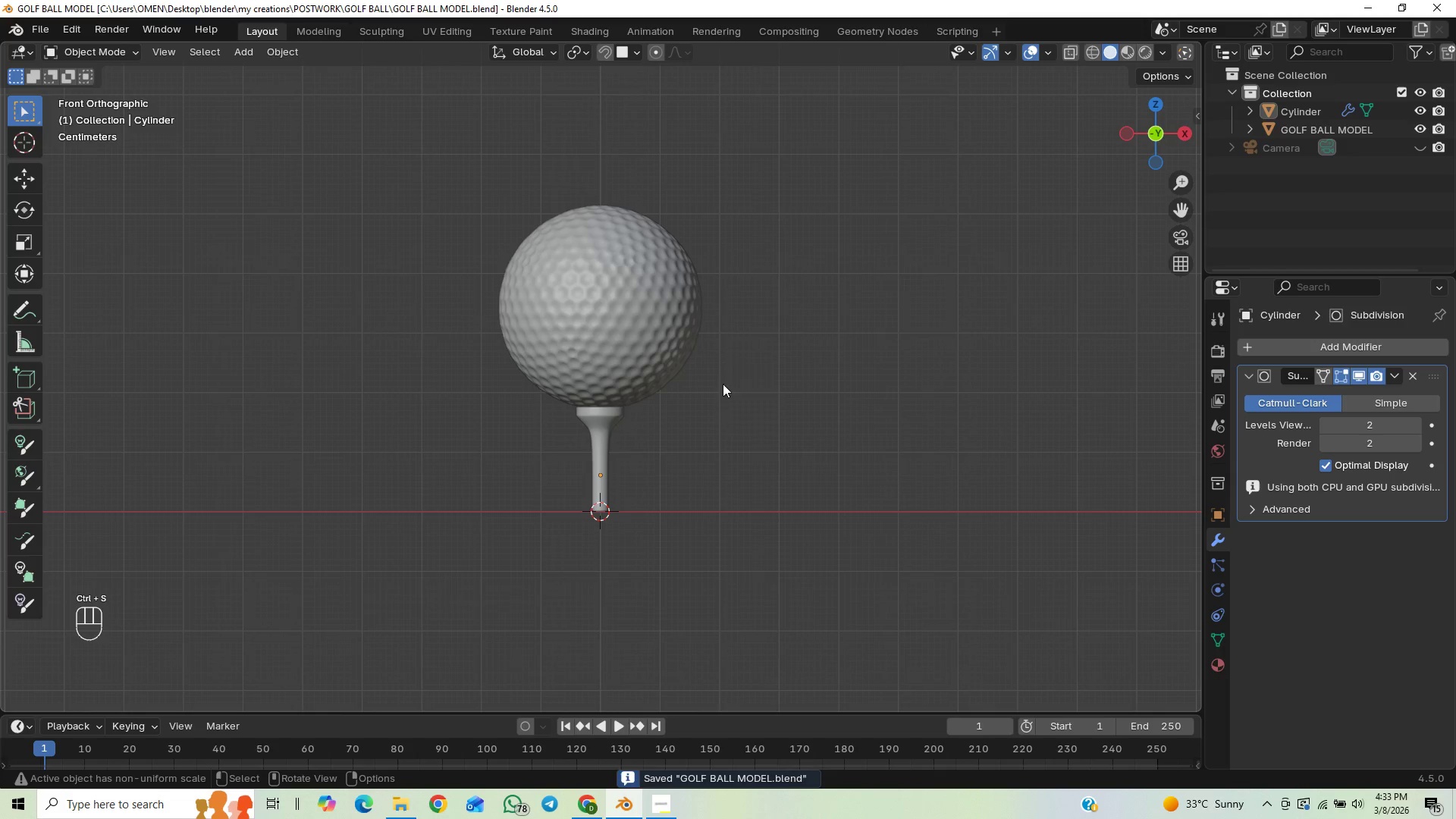 
scroll: coordinate [726, 406], scroll_direction: down, amount: 11.0
 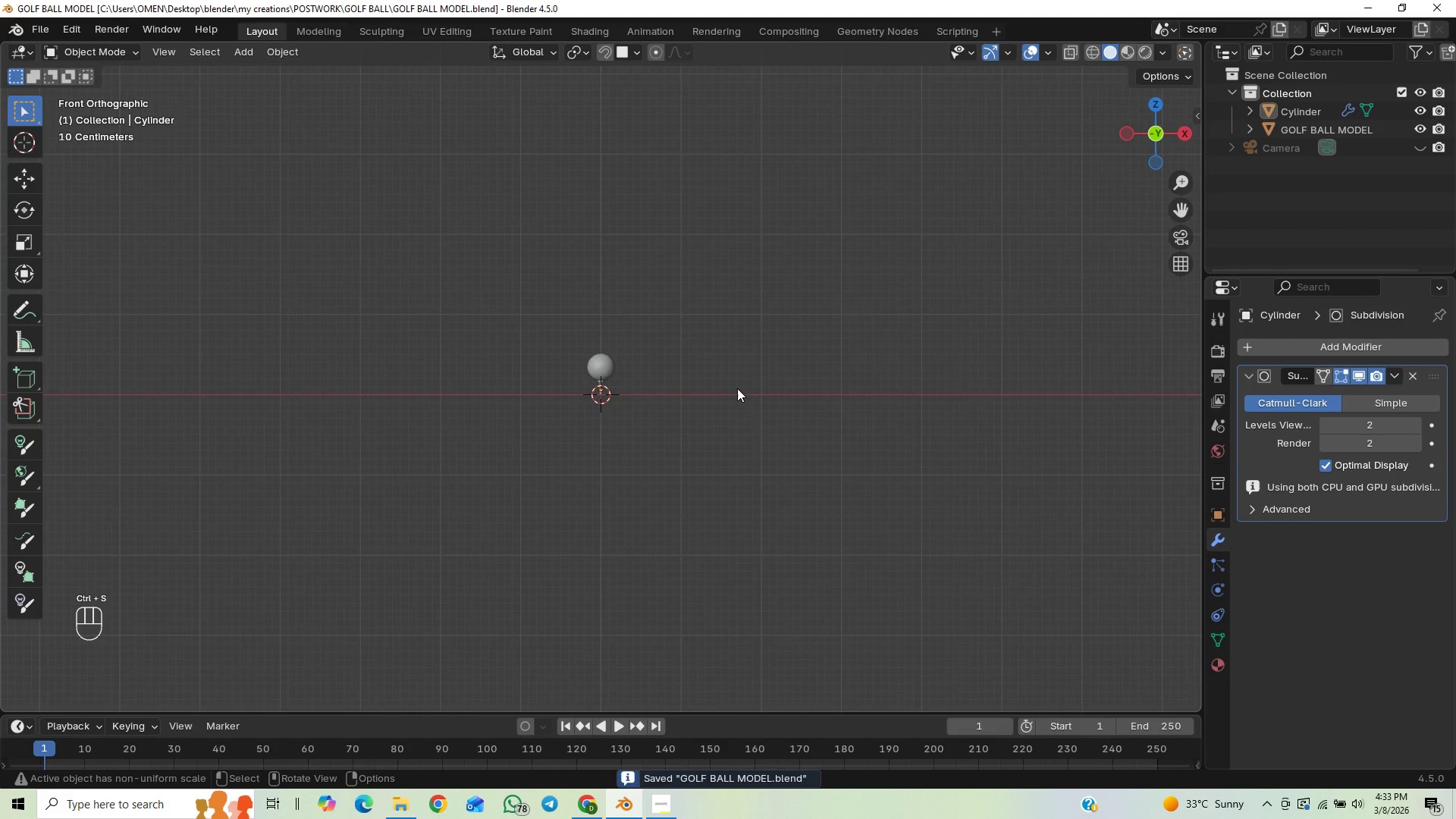 
scroll: coordinate [746, 410], scroll_direction: up, amount: 14.0
 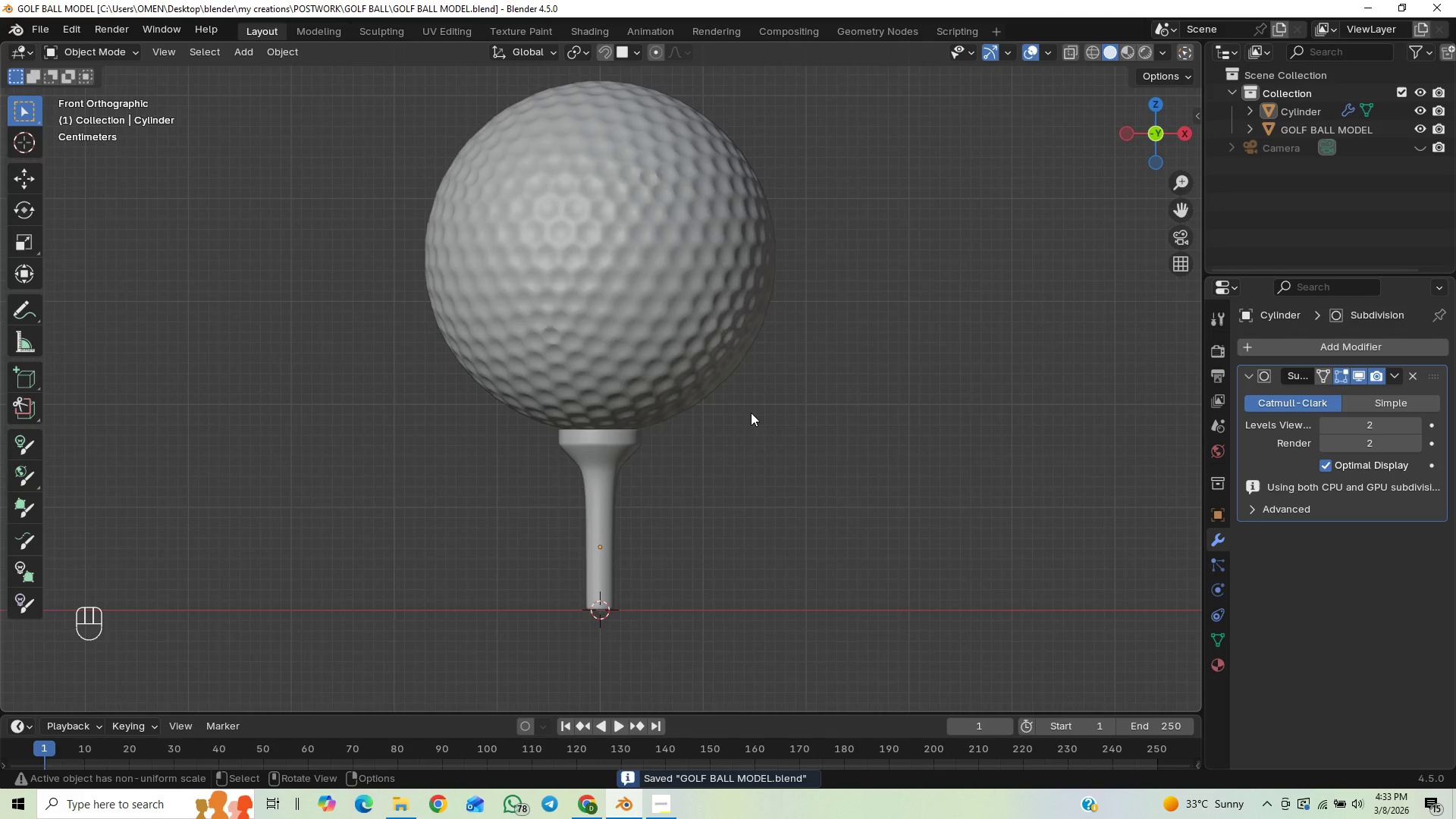 
scroll: coordinate [764, 414], scroll_direction: down, amount: 4.0
 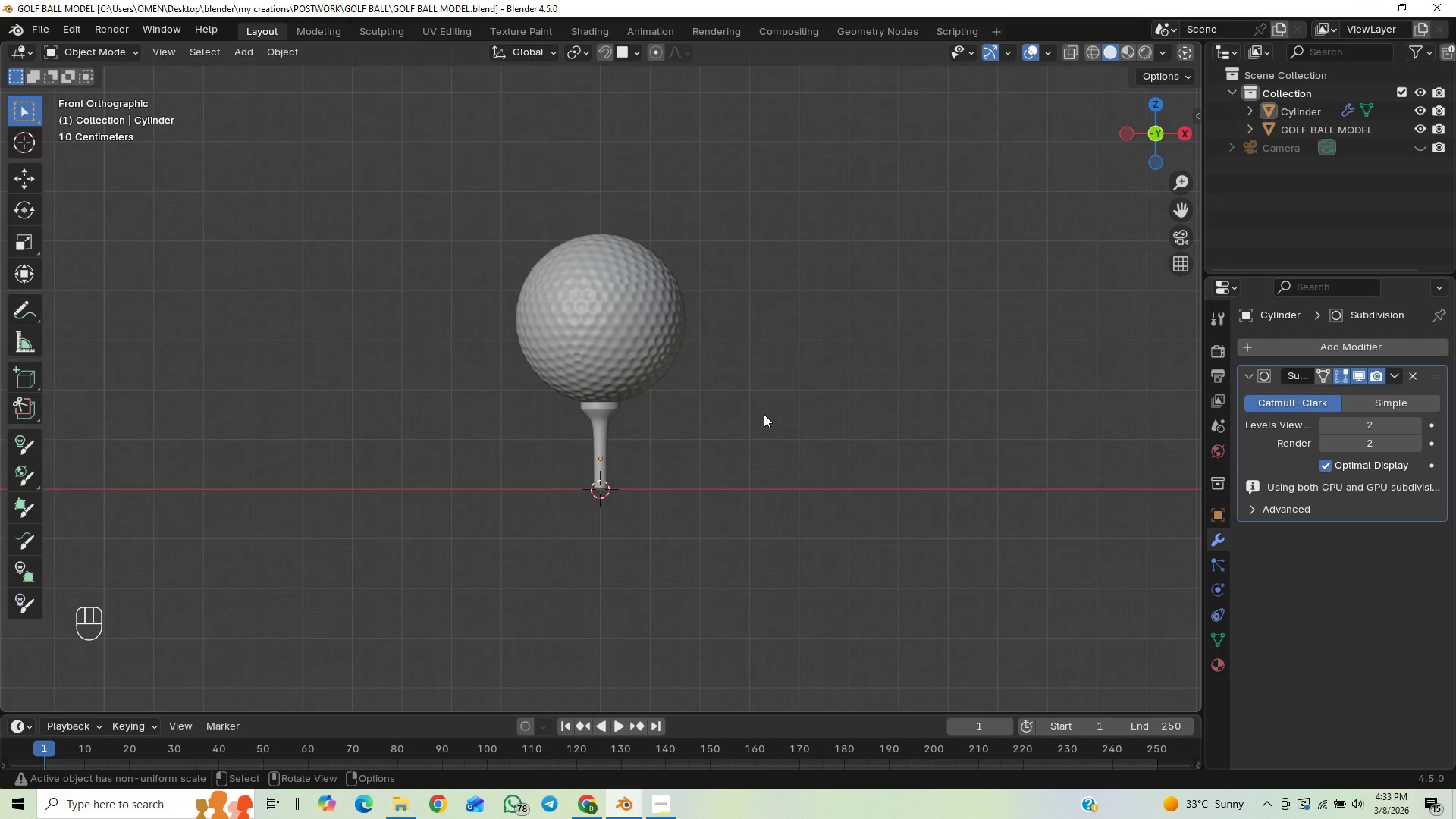 
key(Control+S)
 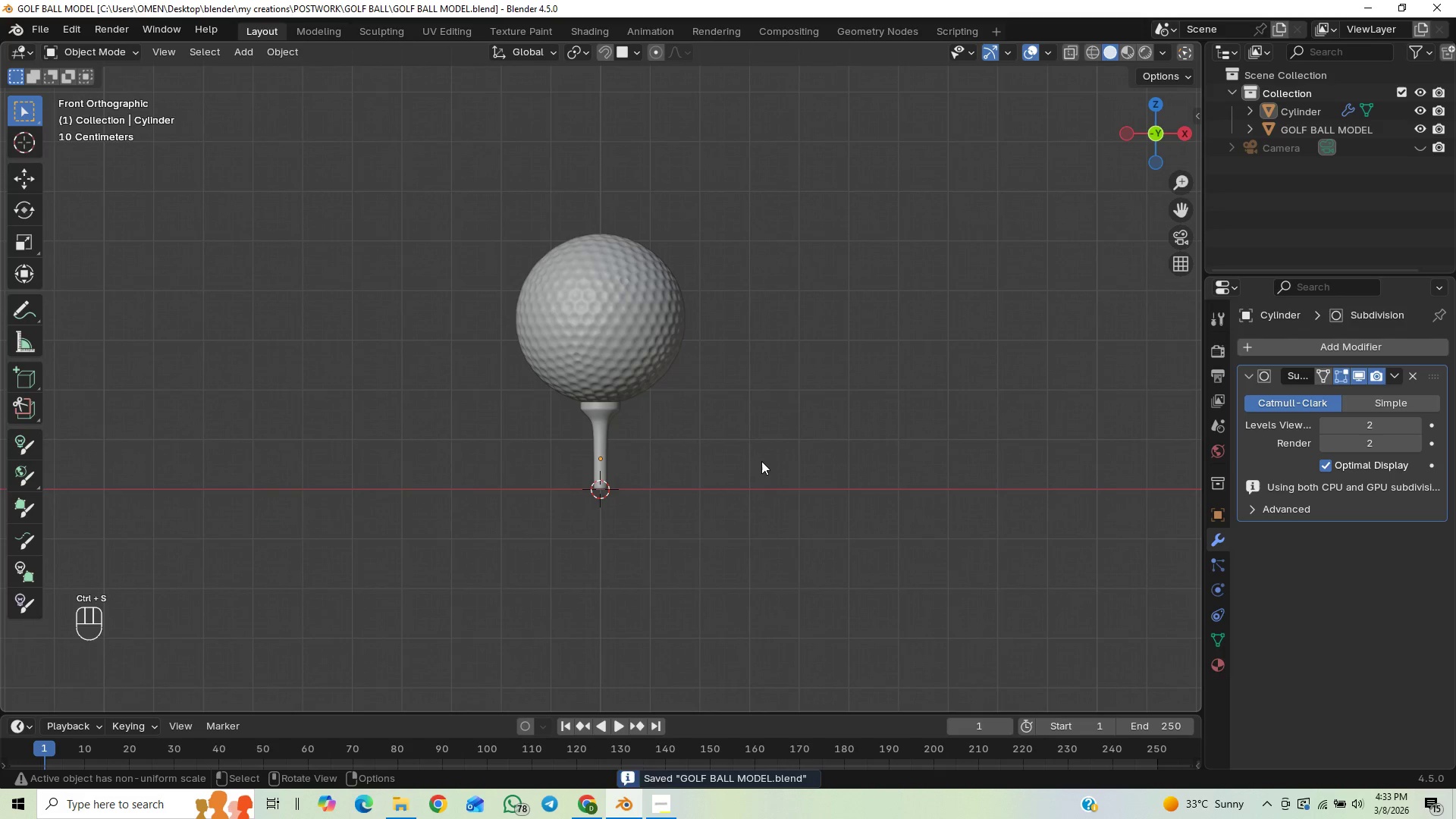 
key(Shift+A)
 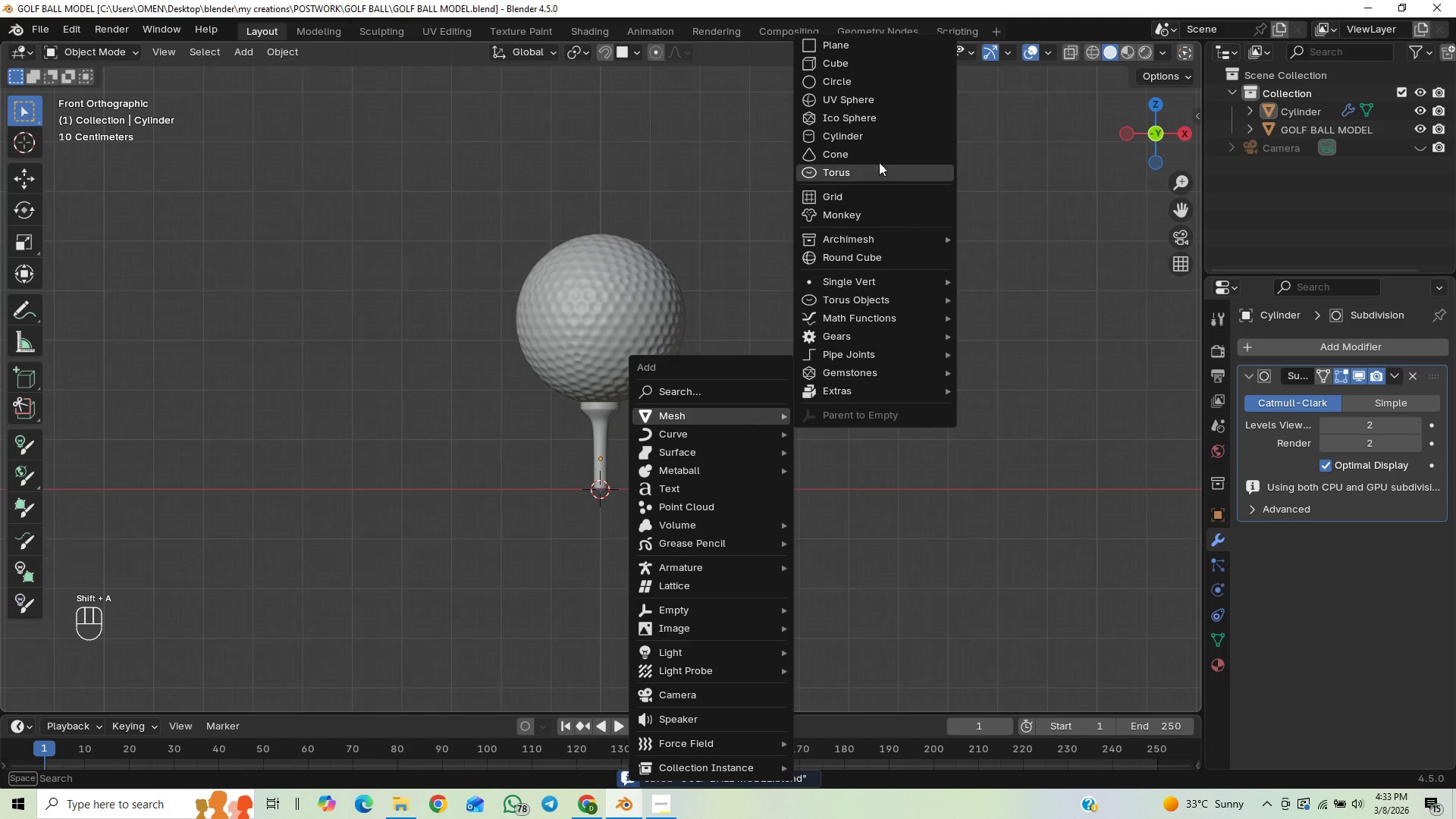 
left_click([855, 41])
 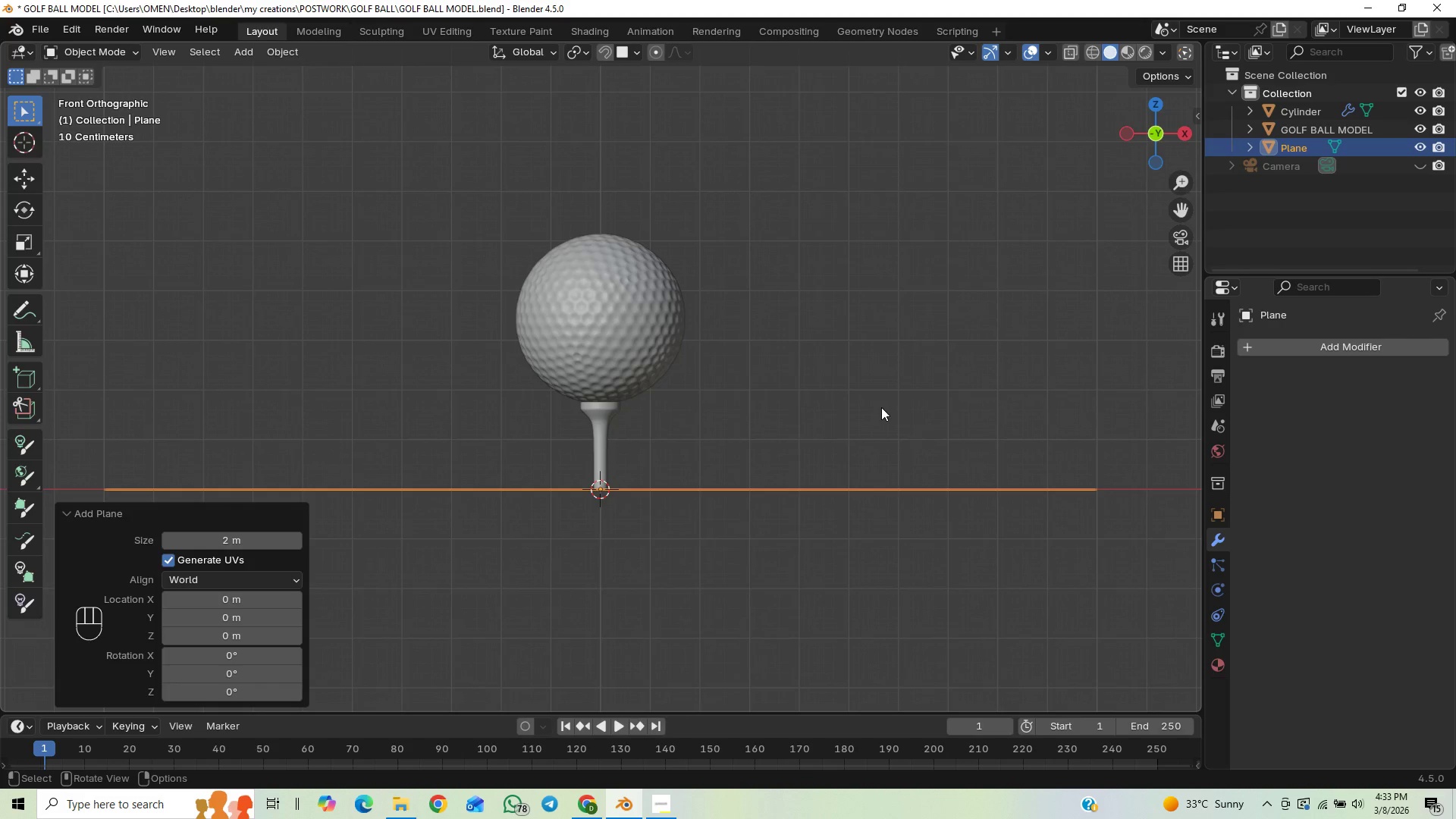 
scroll: coordinate [892, 422], scroll_direction: down, amount: 8.0
 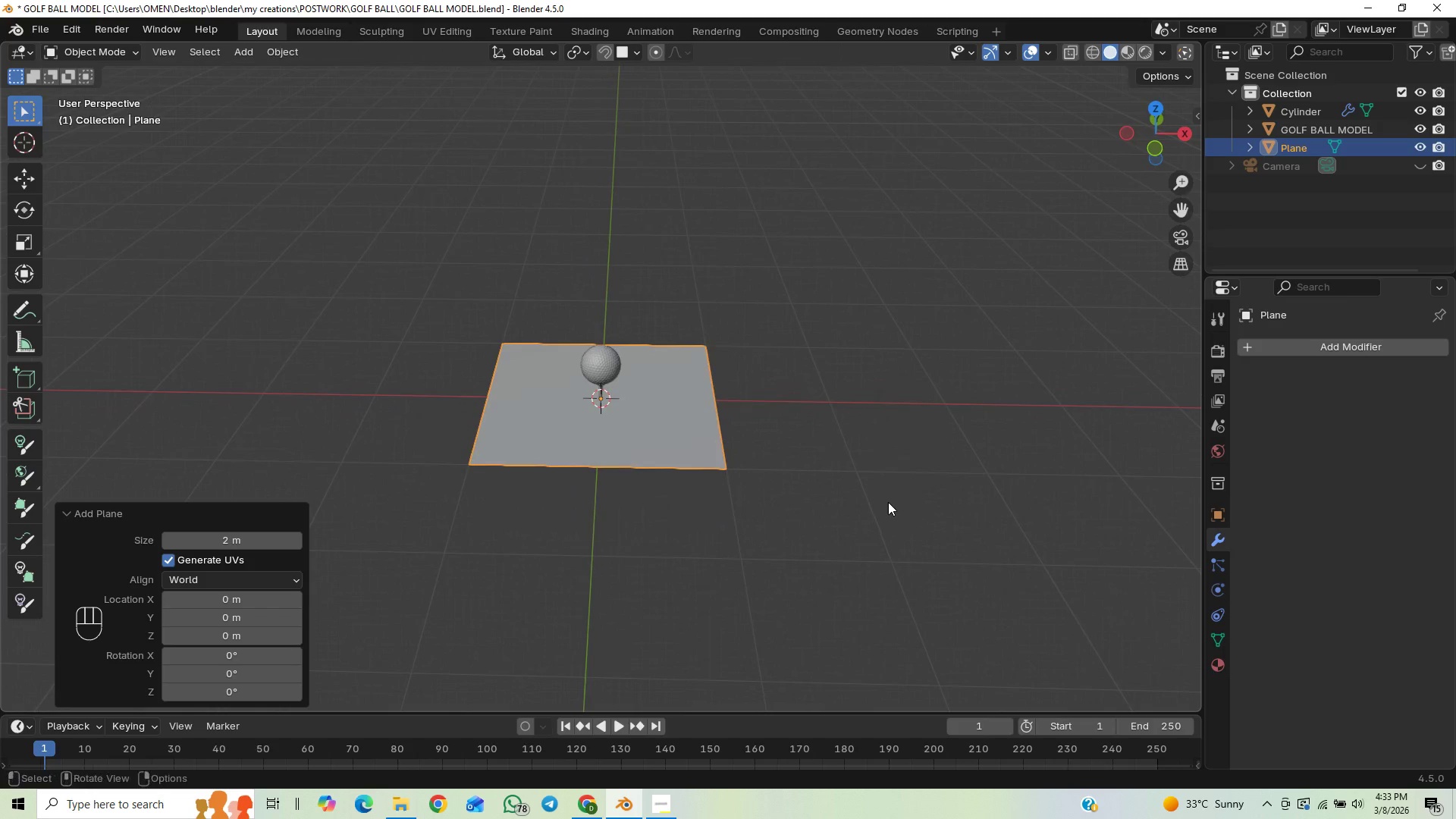 
scroll: coordinate [913, 482], scroll_direction: up, amount: 7.0
 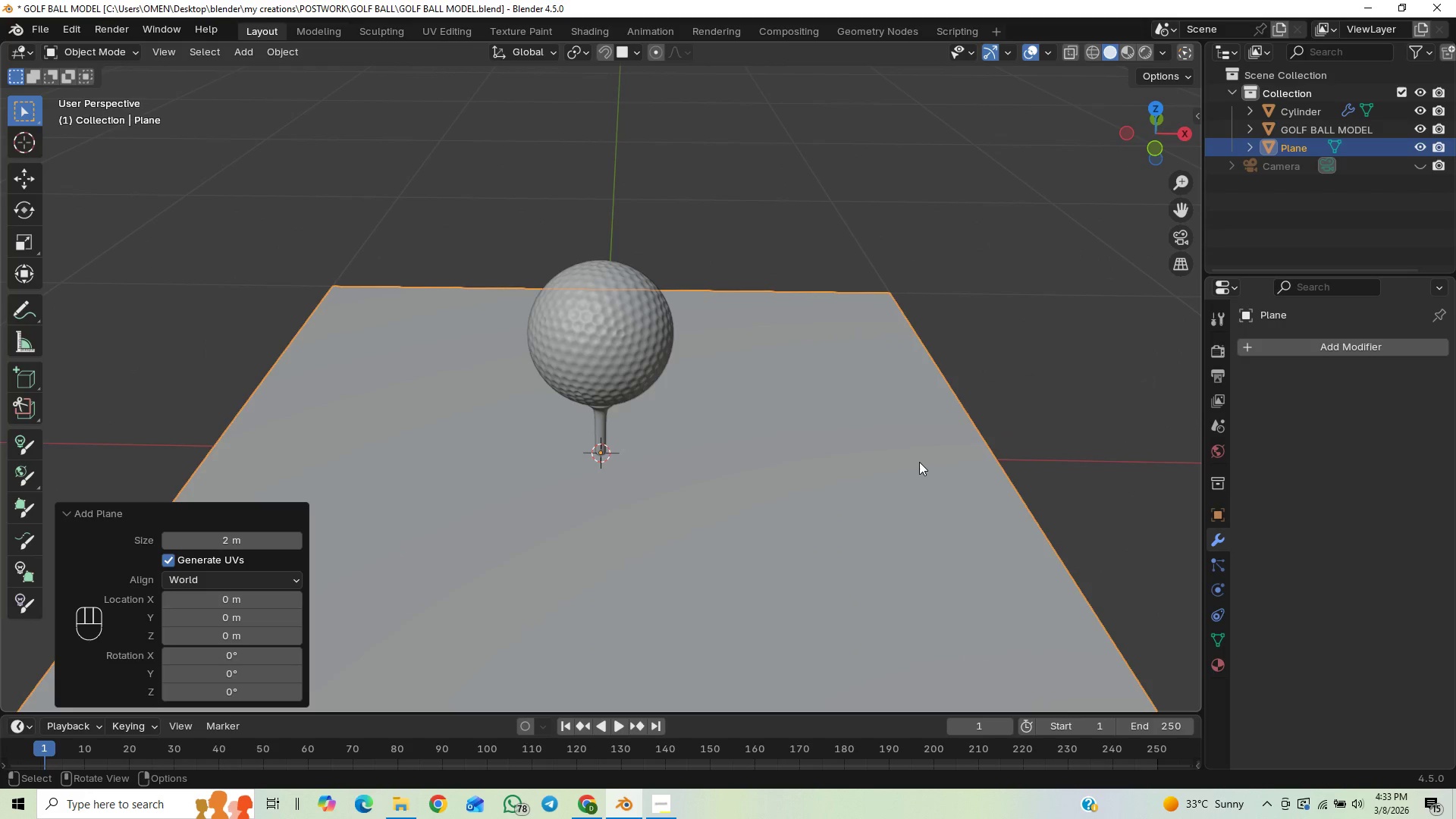 
scroll: coordinate [920, 462], scroll_direction: down, amount: 1.0
 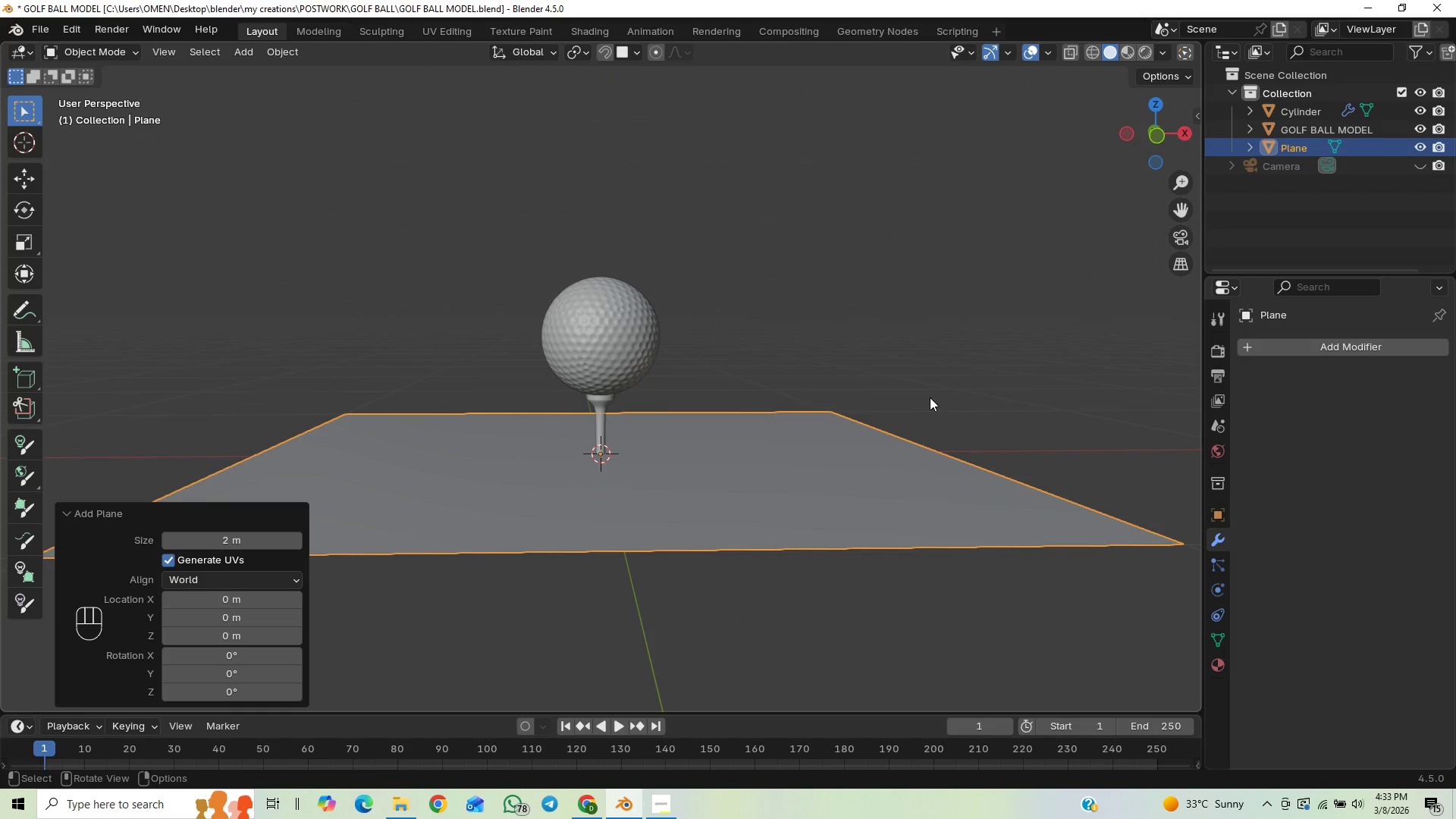 
scroll: coordinate [811, 431], scroll_direction: up, amount: 8.0
 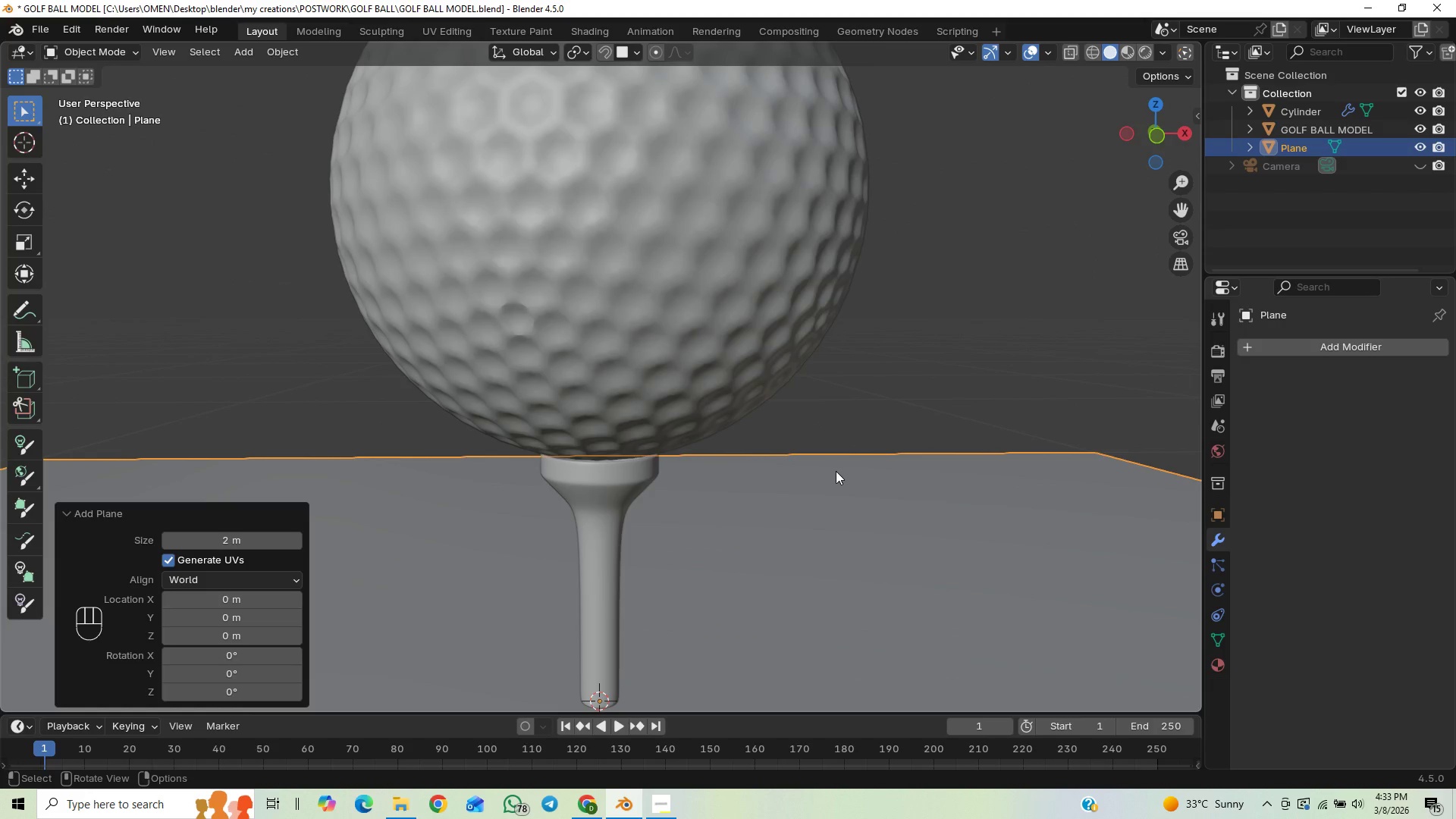 
scroll: coordinate [836, 471], scroll_direction: down, amount: 1.0
 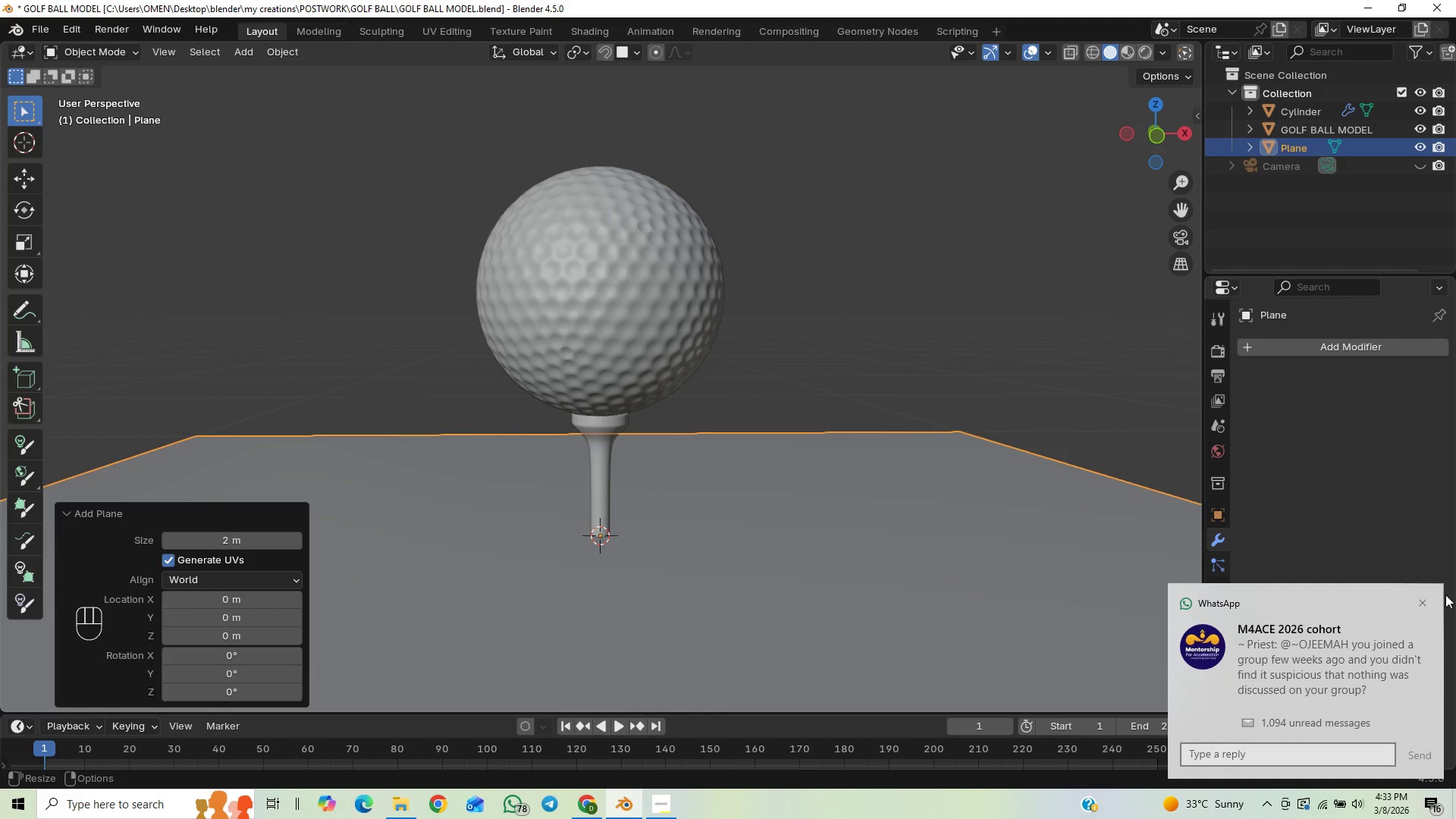 
left_click([1423, 603])
 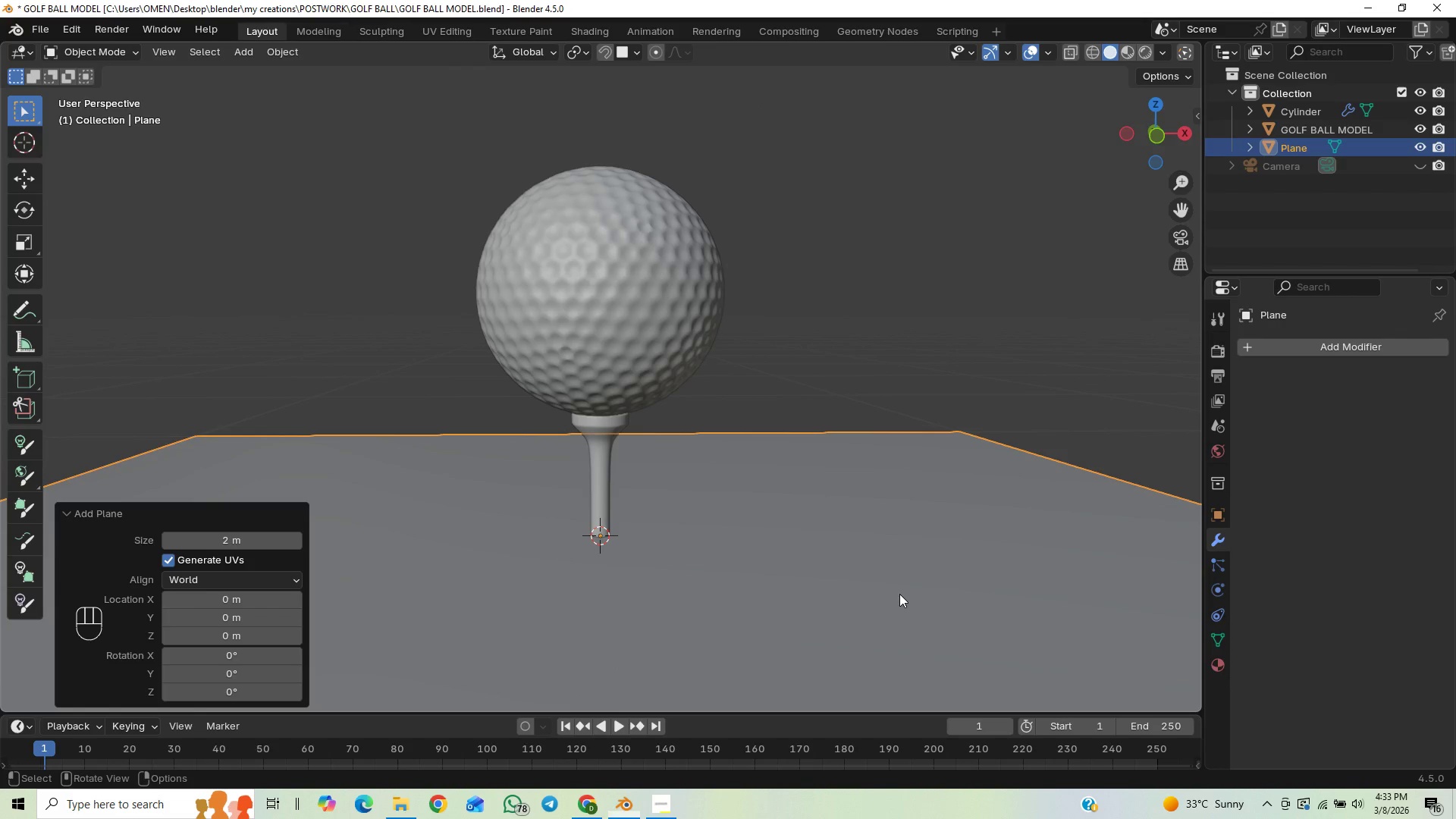 
scroll: coordinate [917, 529], scroll_direction: down, amount: 6.0
 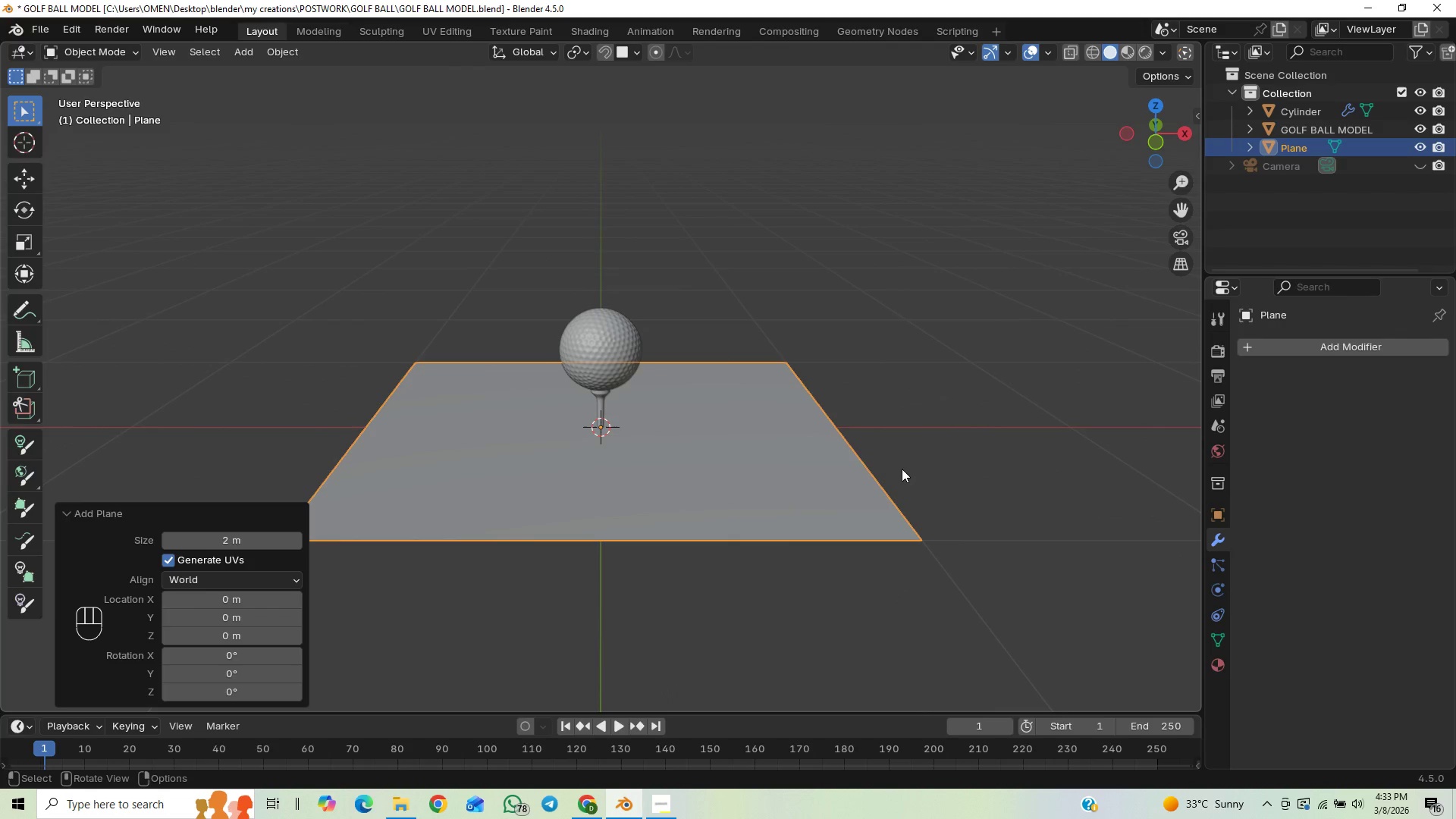 
key(S)
 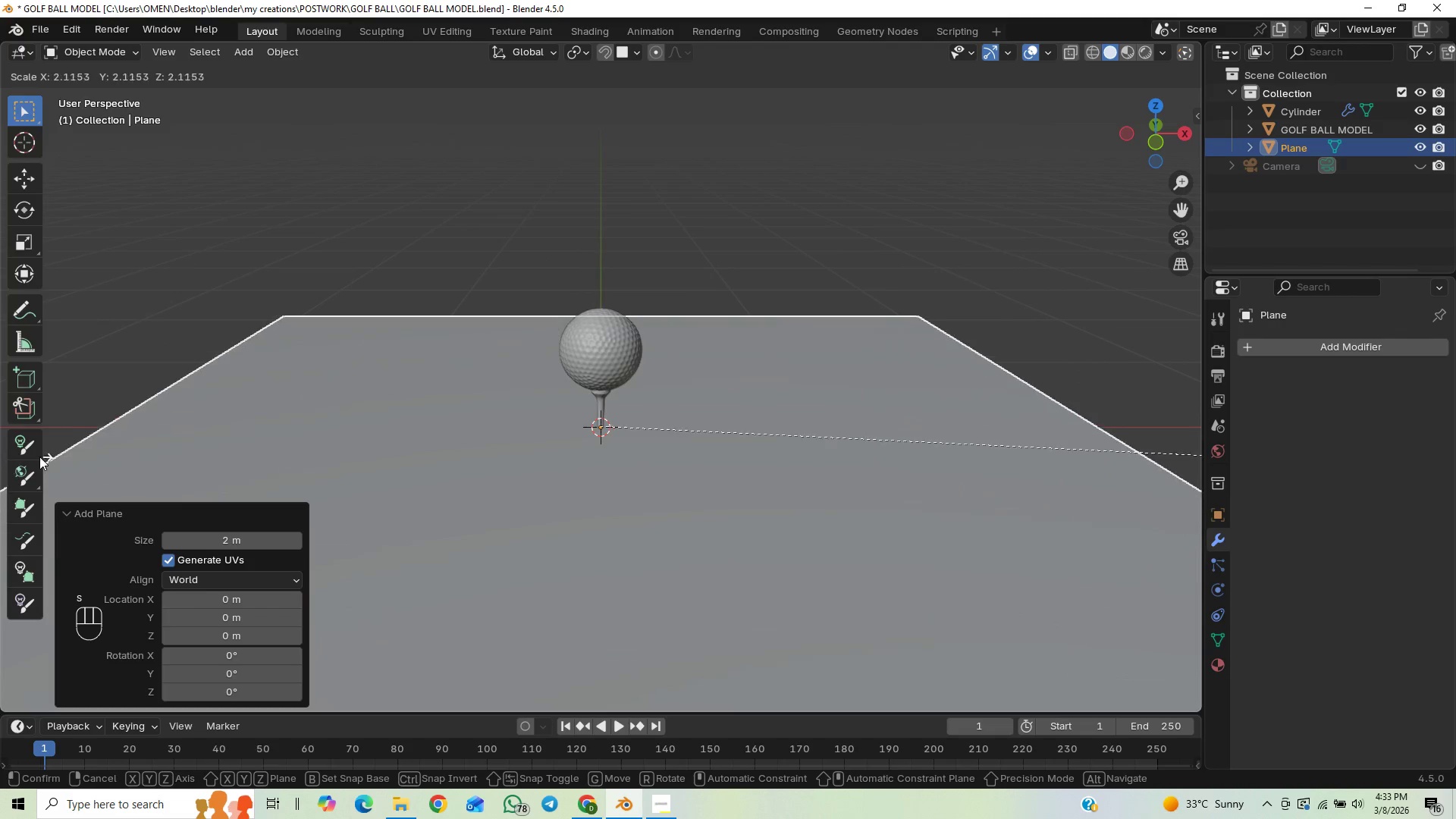 
left_click([61, 450])
 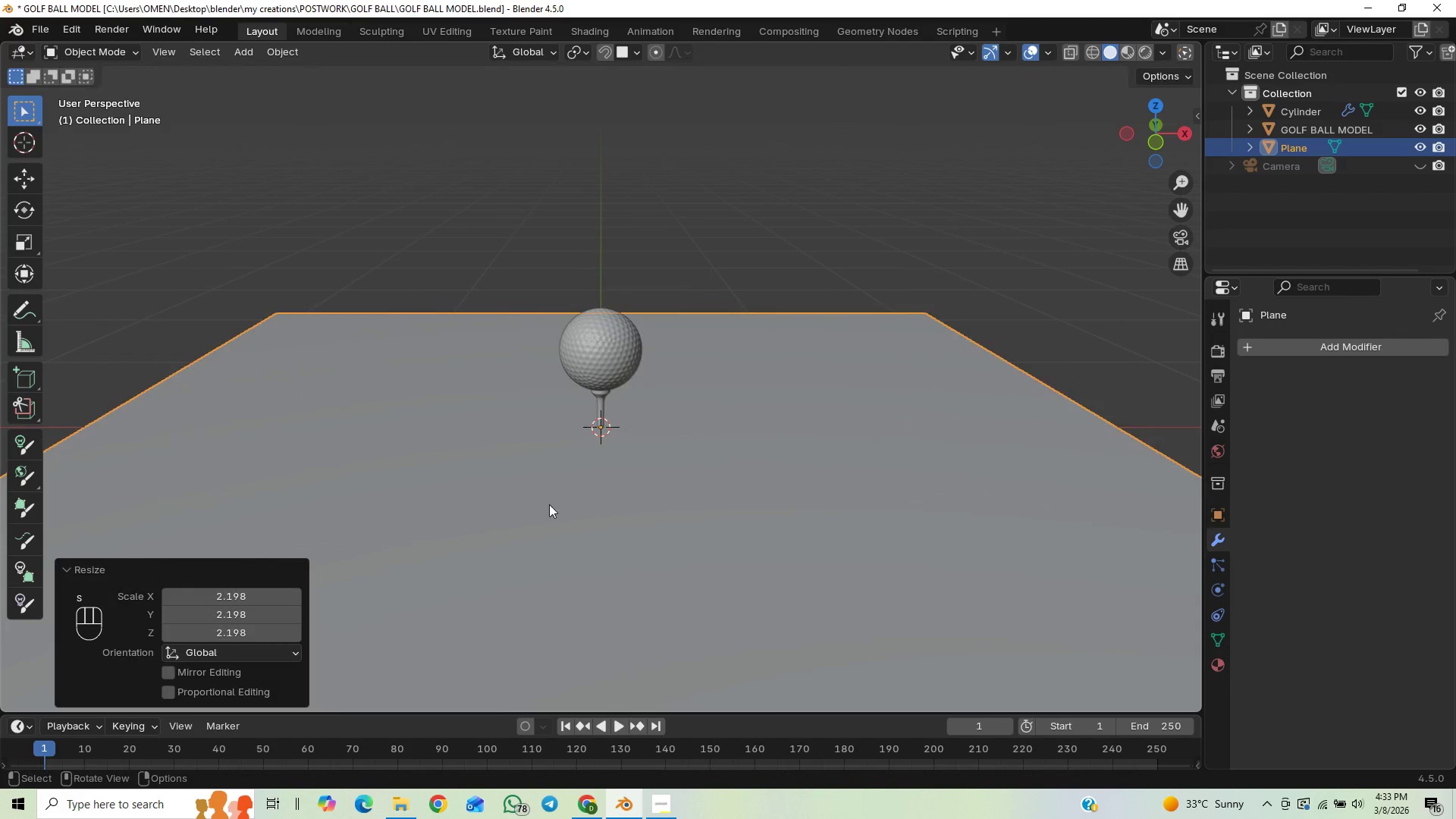 
scroll: coordinate [723, 514], scroll_direction: down, amount: 2.0
 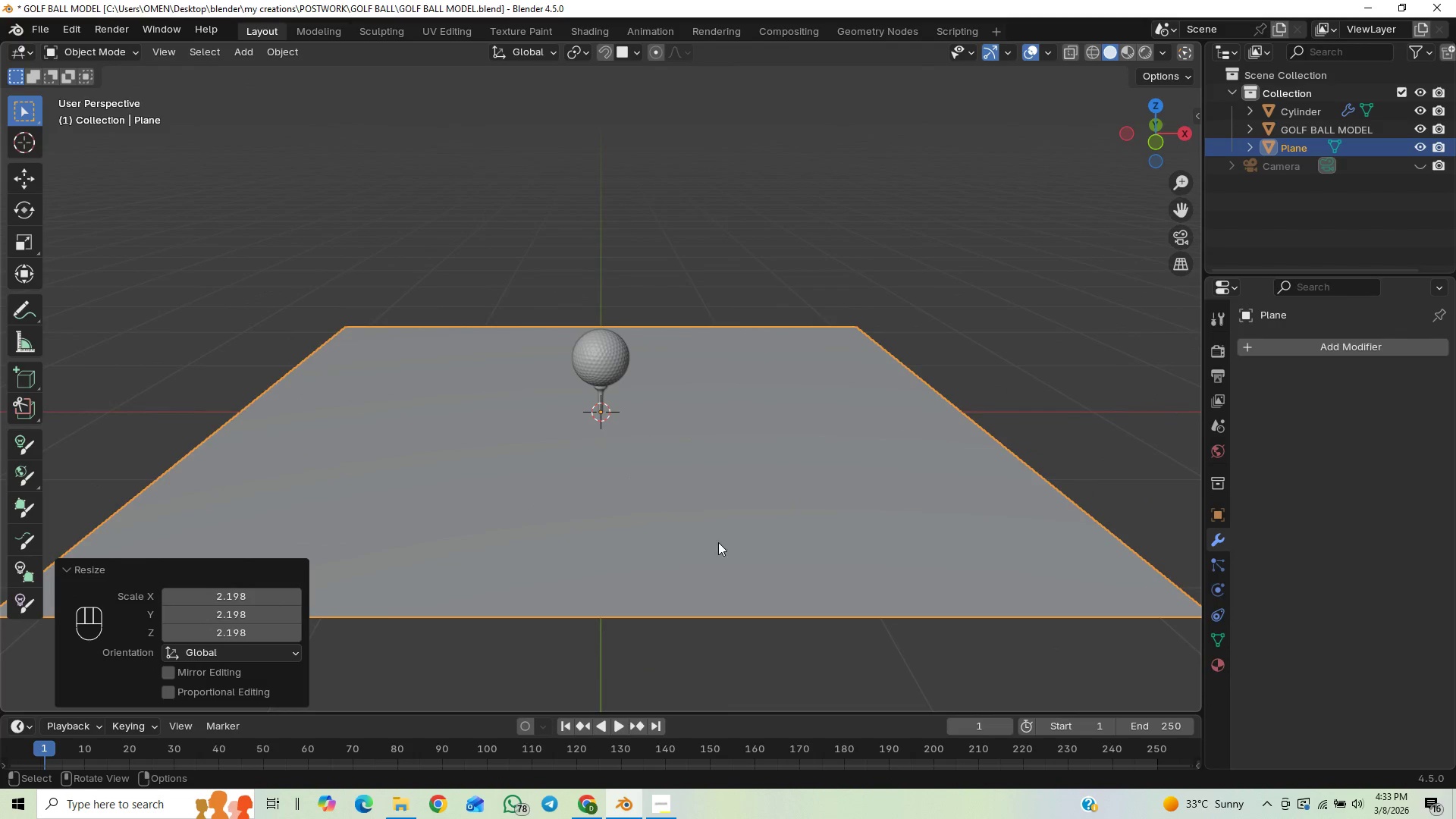 
key(S)
 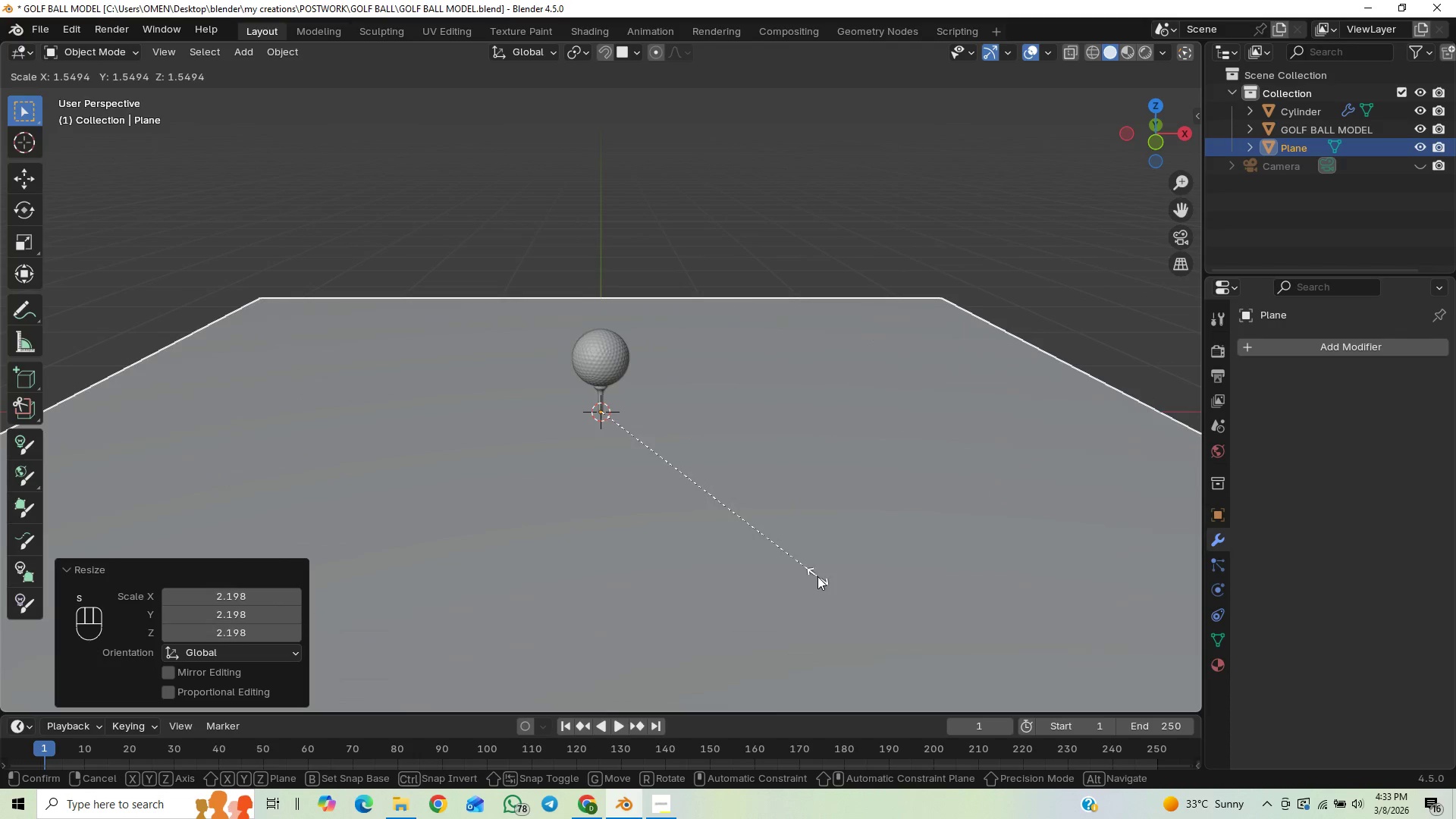 
left_click([817, 576])
 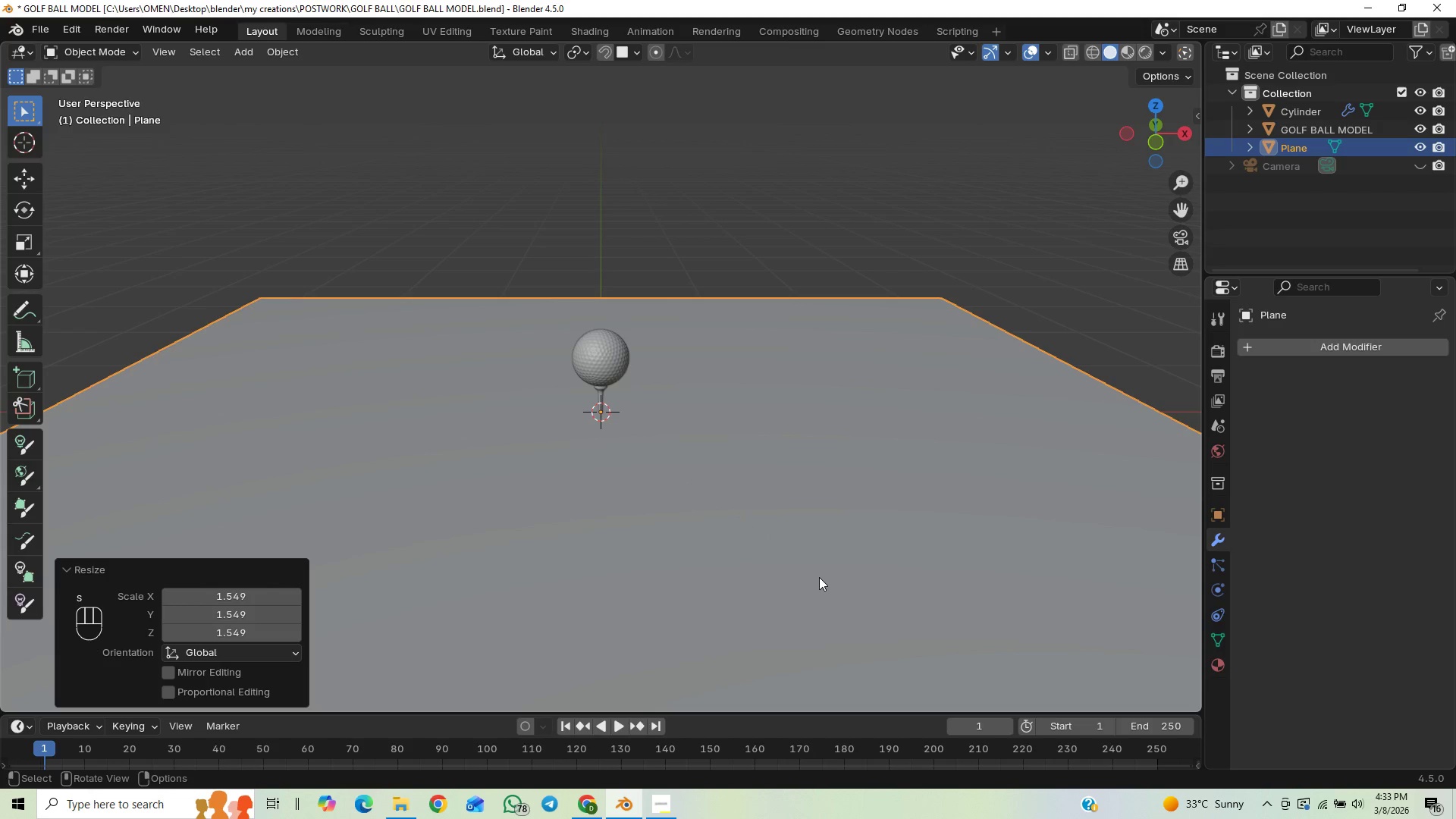 
key(End)
 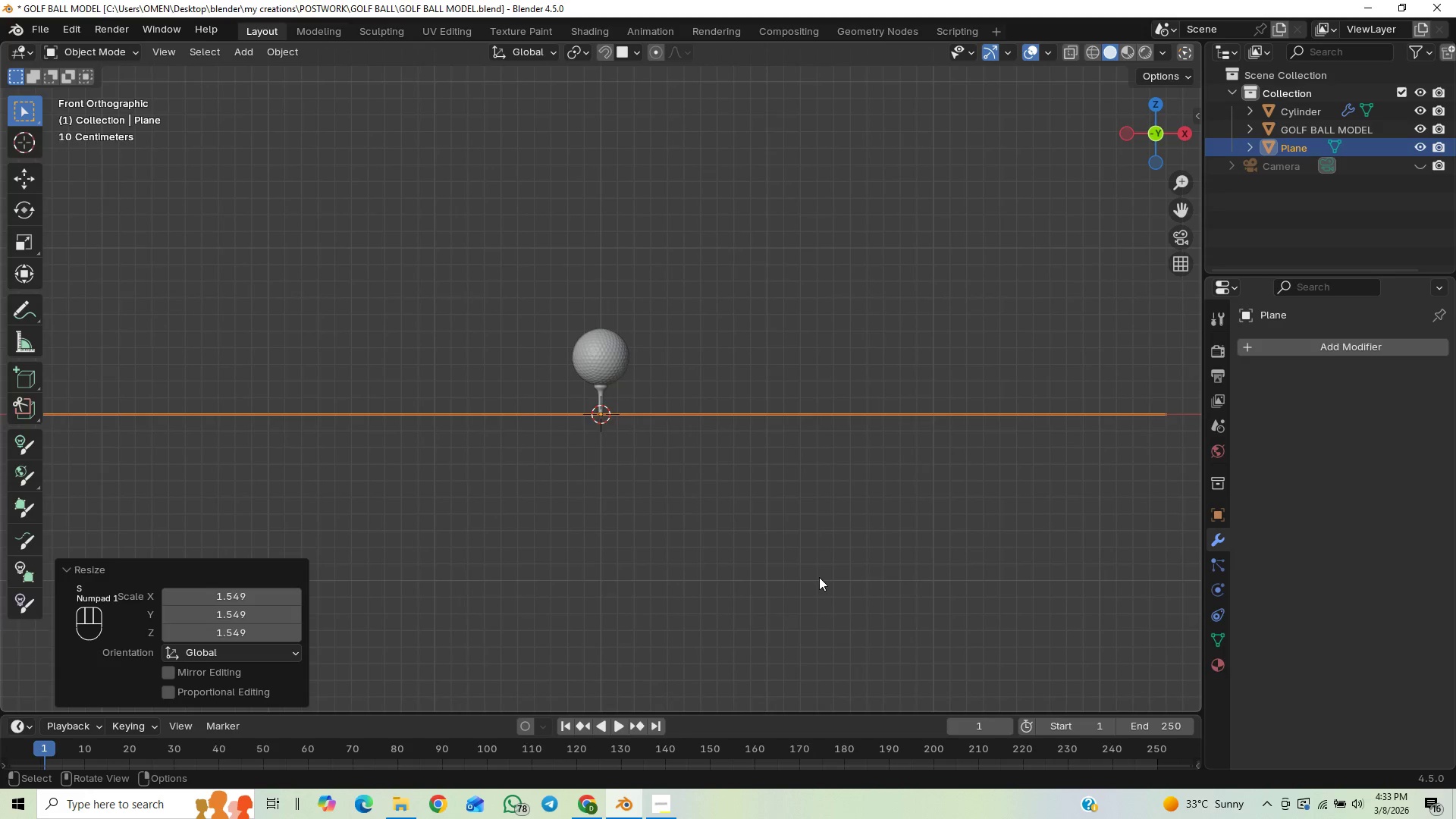 
scroll: coordinate [812, 566], scroll_direction: down, amount: 2.0
 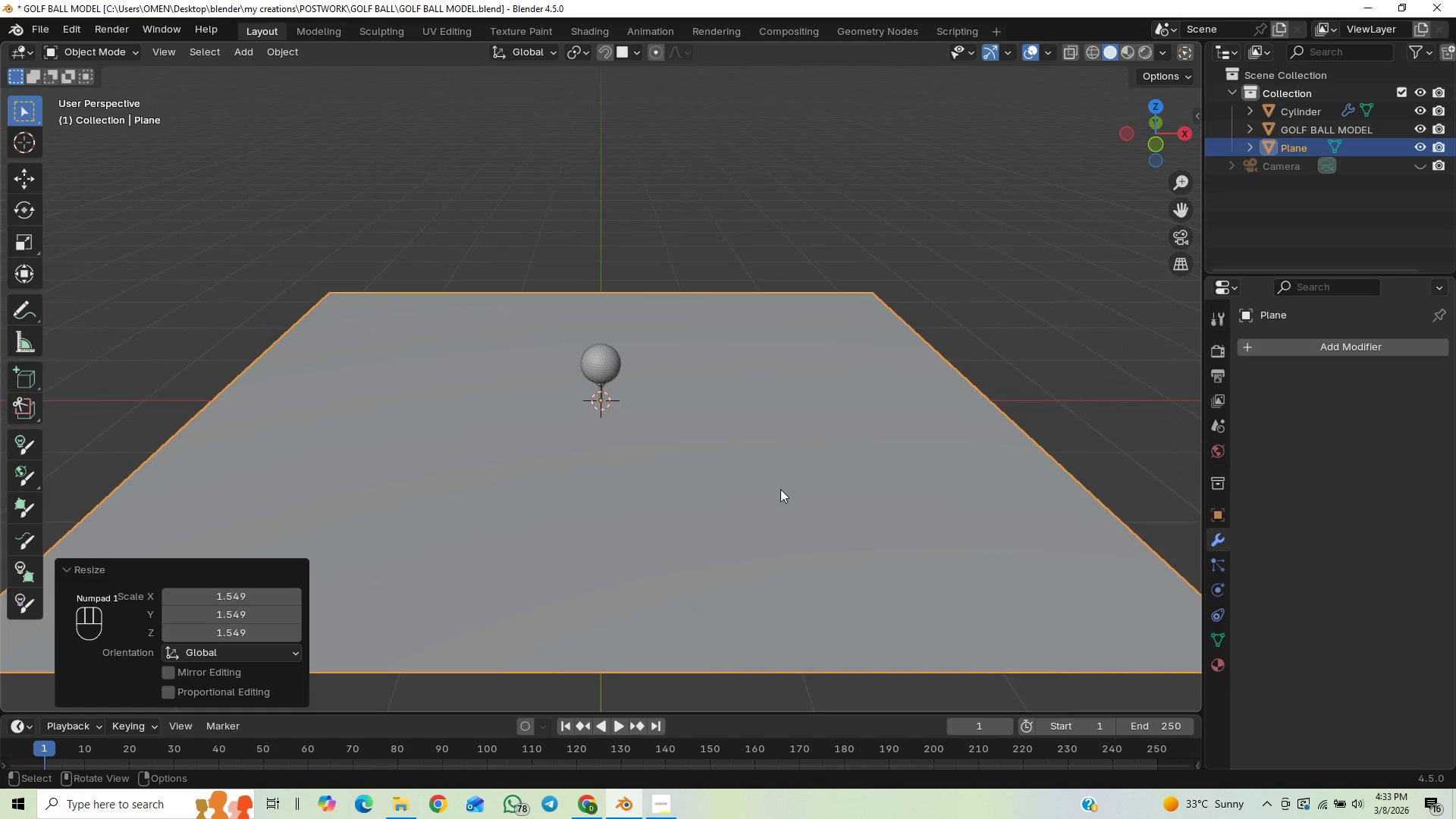 
key(Tab)
 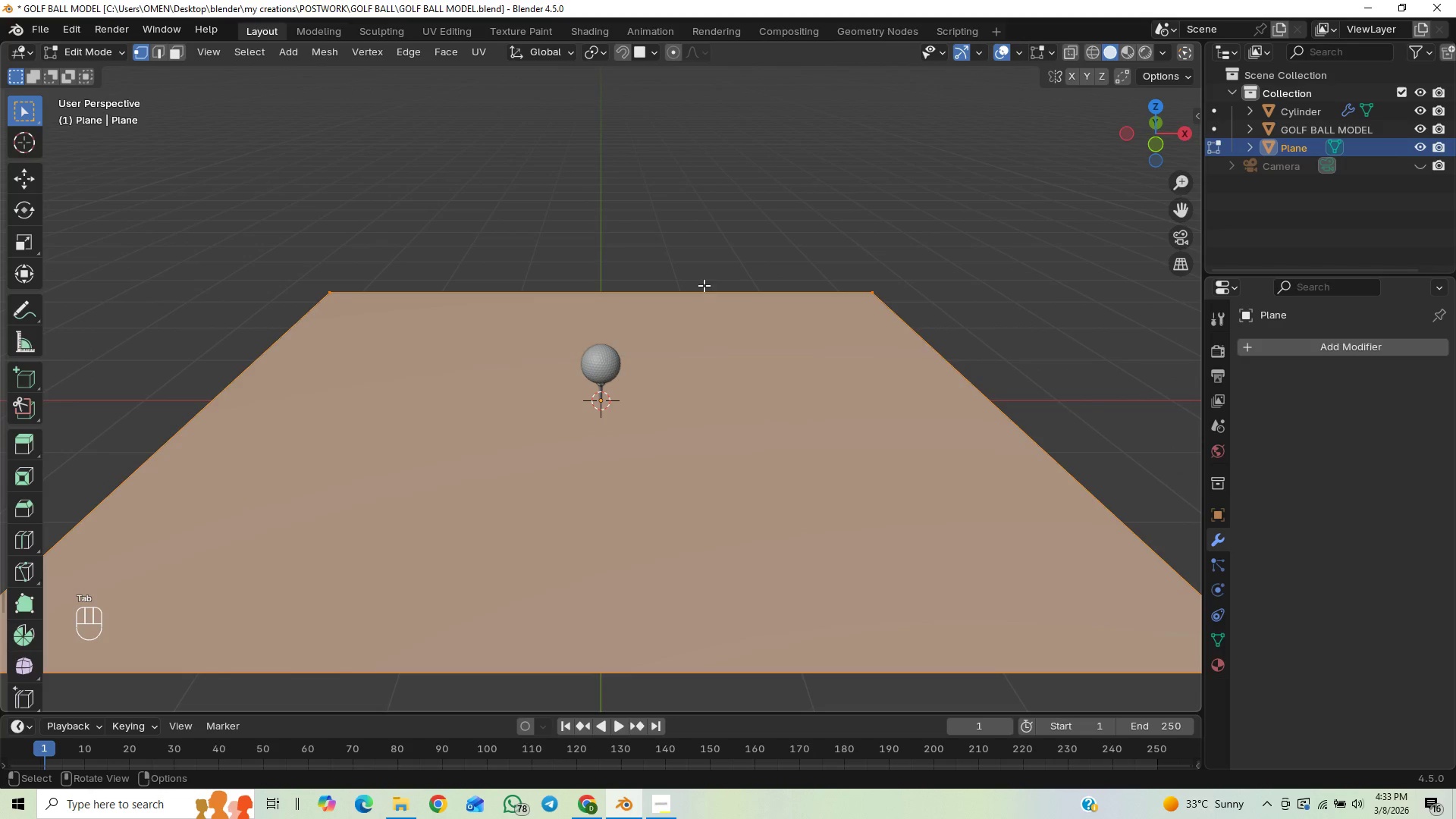 
left_click([704, 275])
 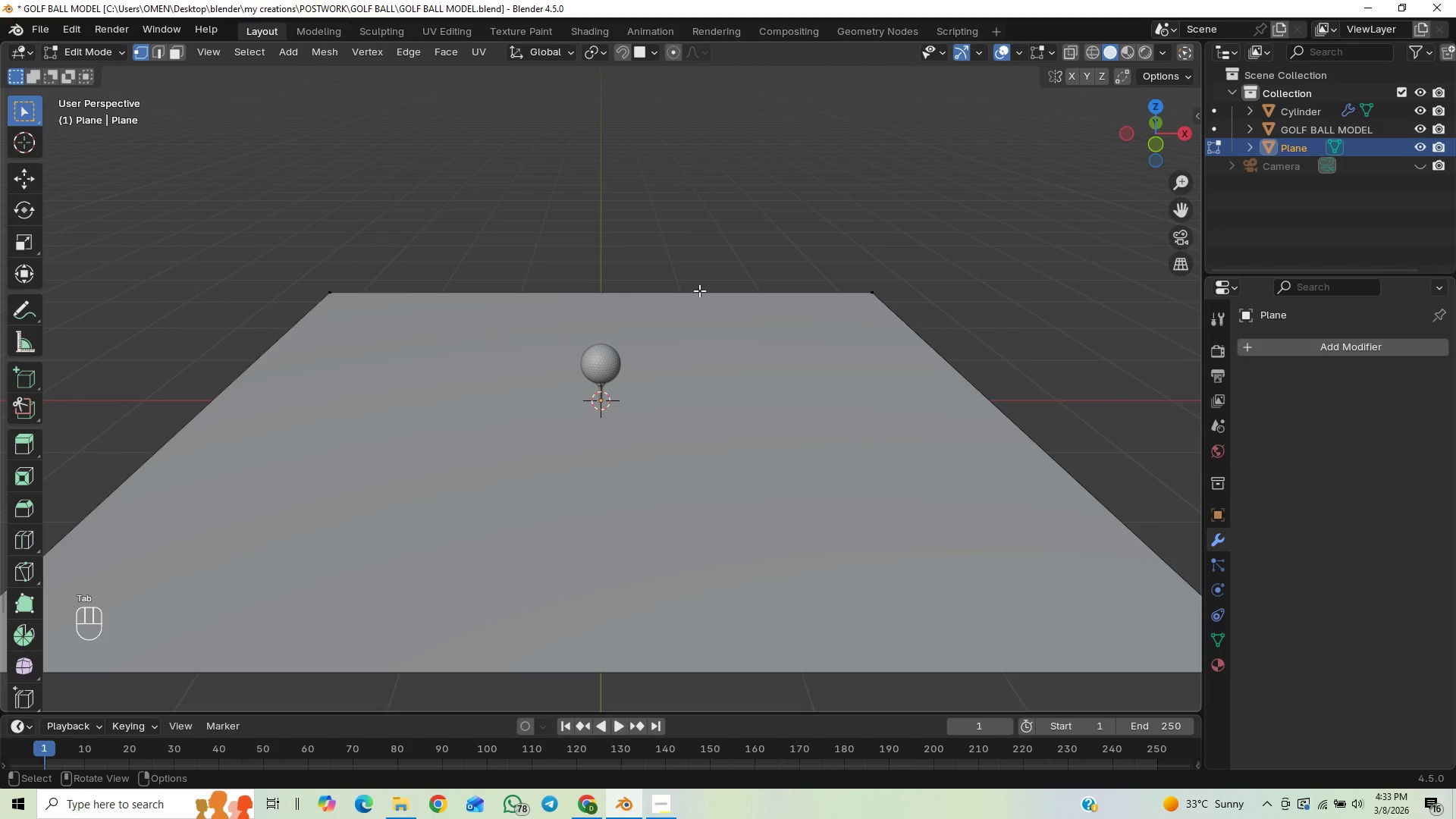 
left_click([700, 296])
 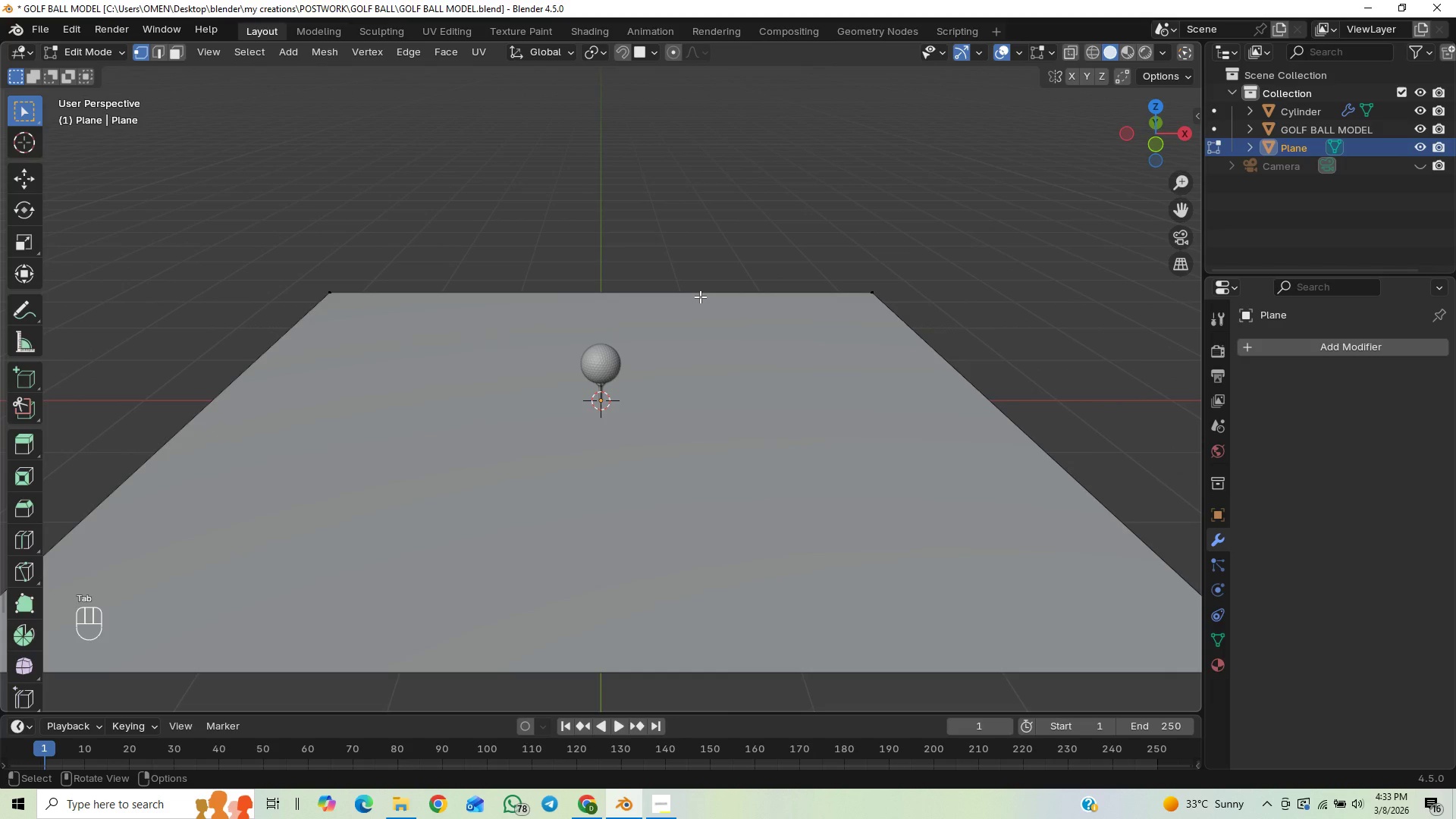 
key(2)
 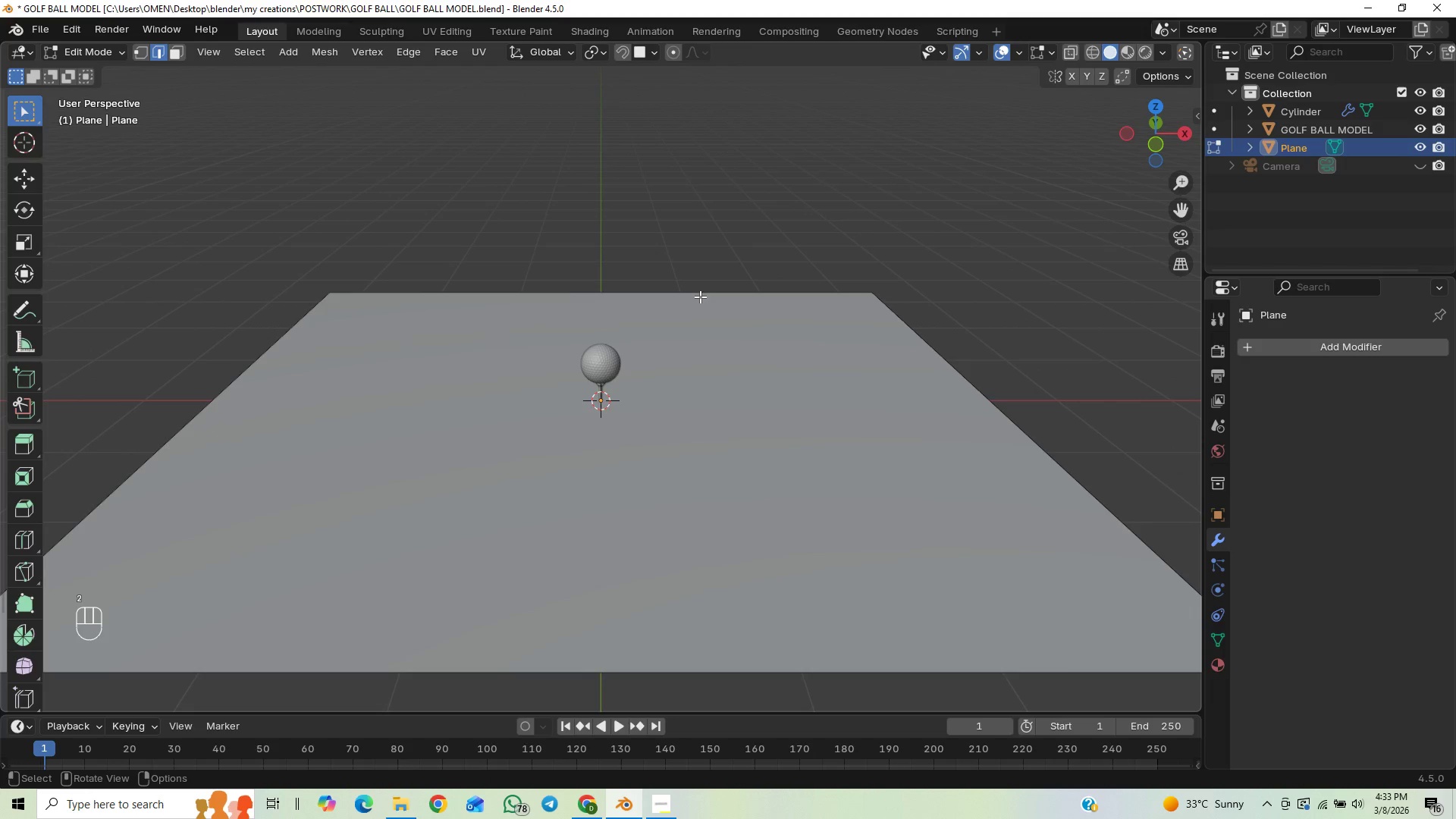 
left_click([700, 297])
 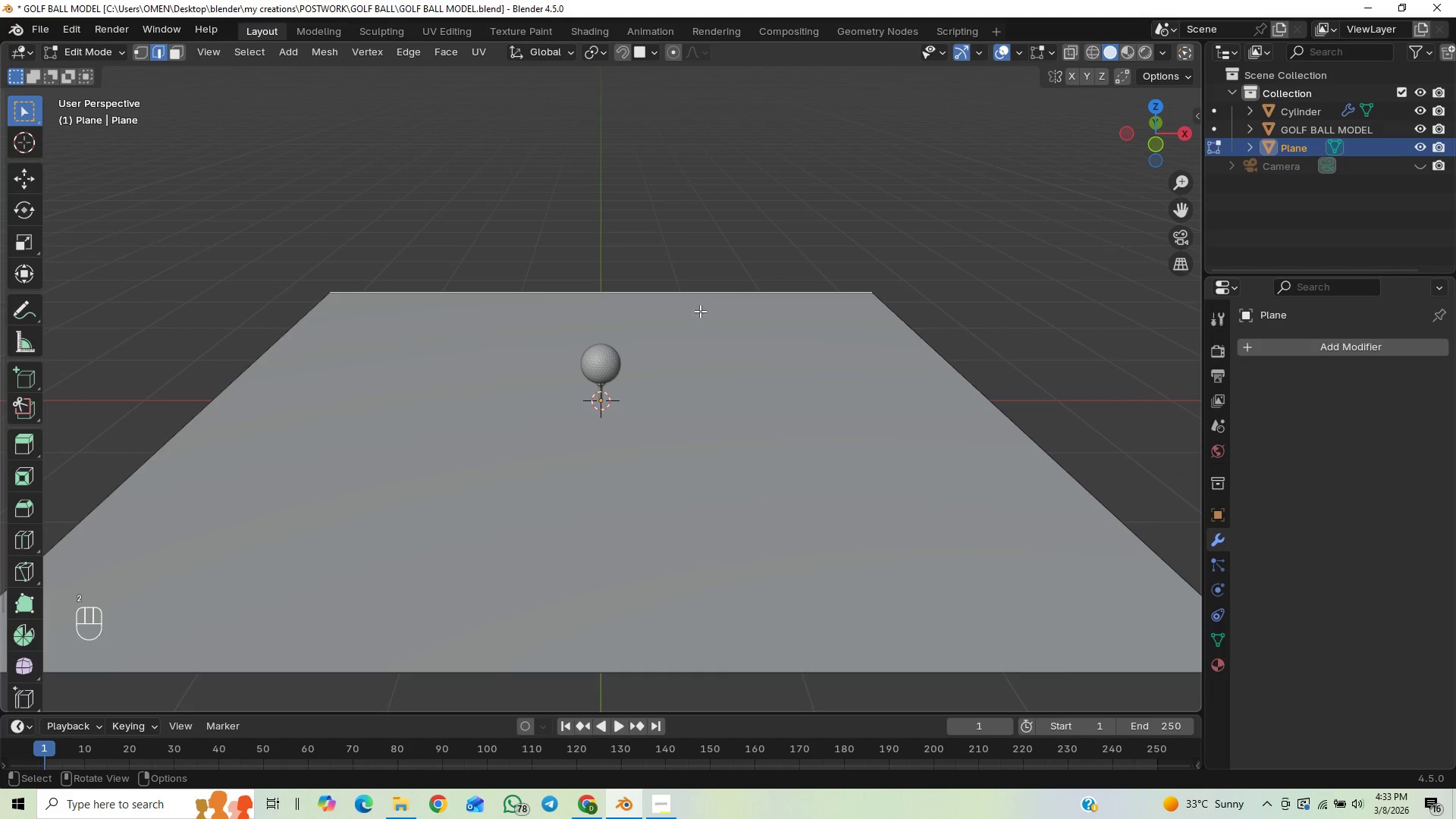 
scroll: coordinate [714, 405], scroll_direction: up, amount: 4.0
 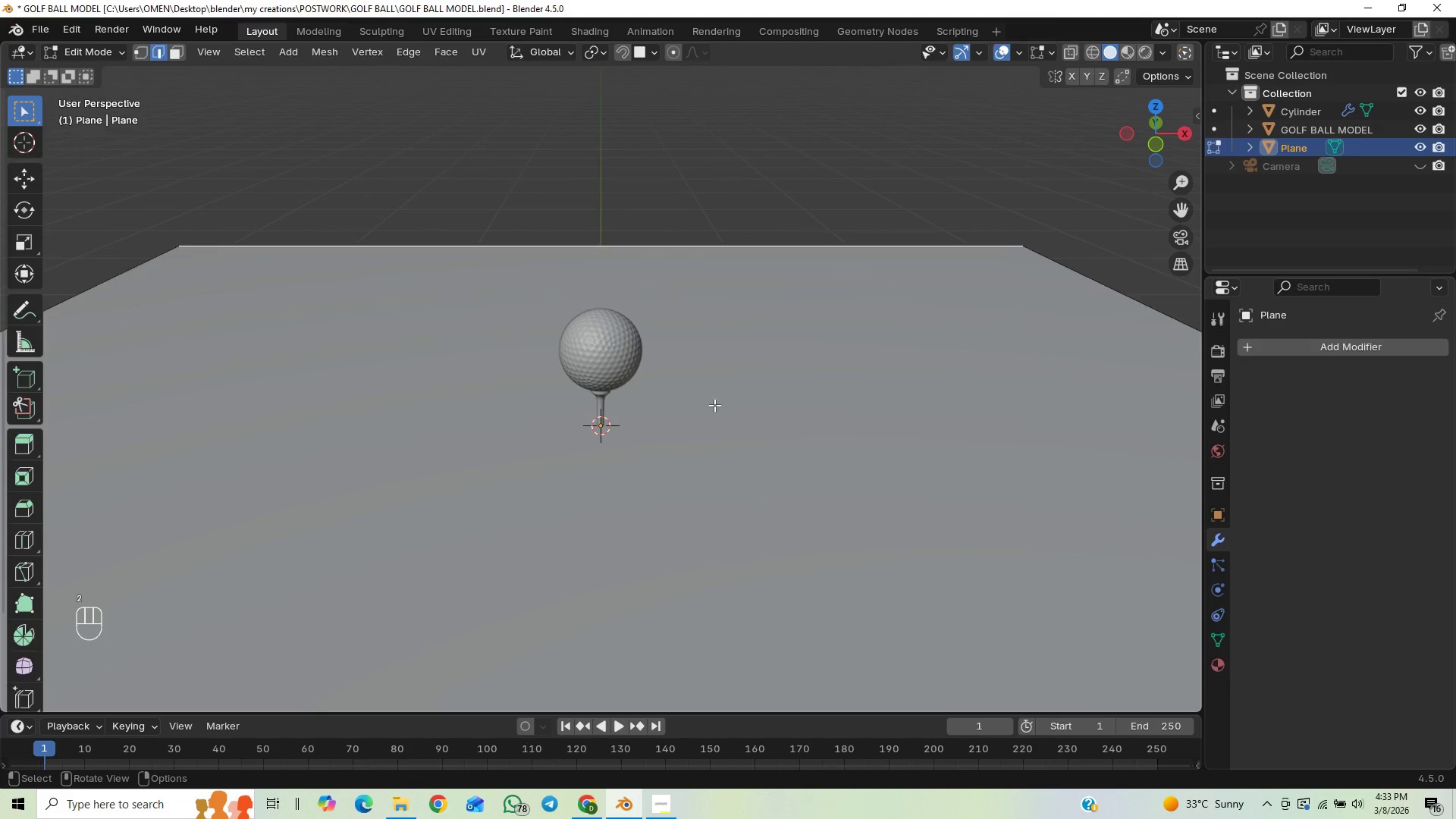 
key(Tab)
 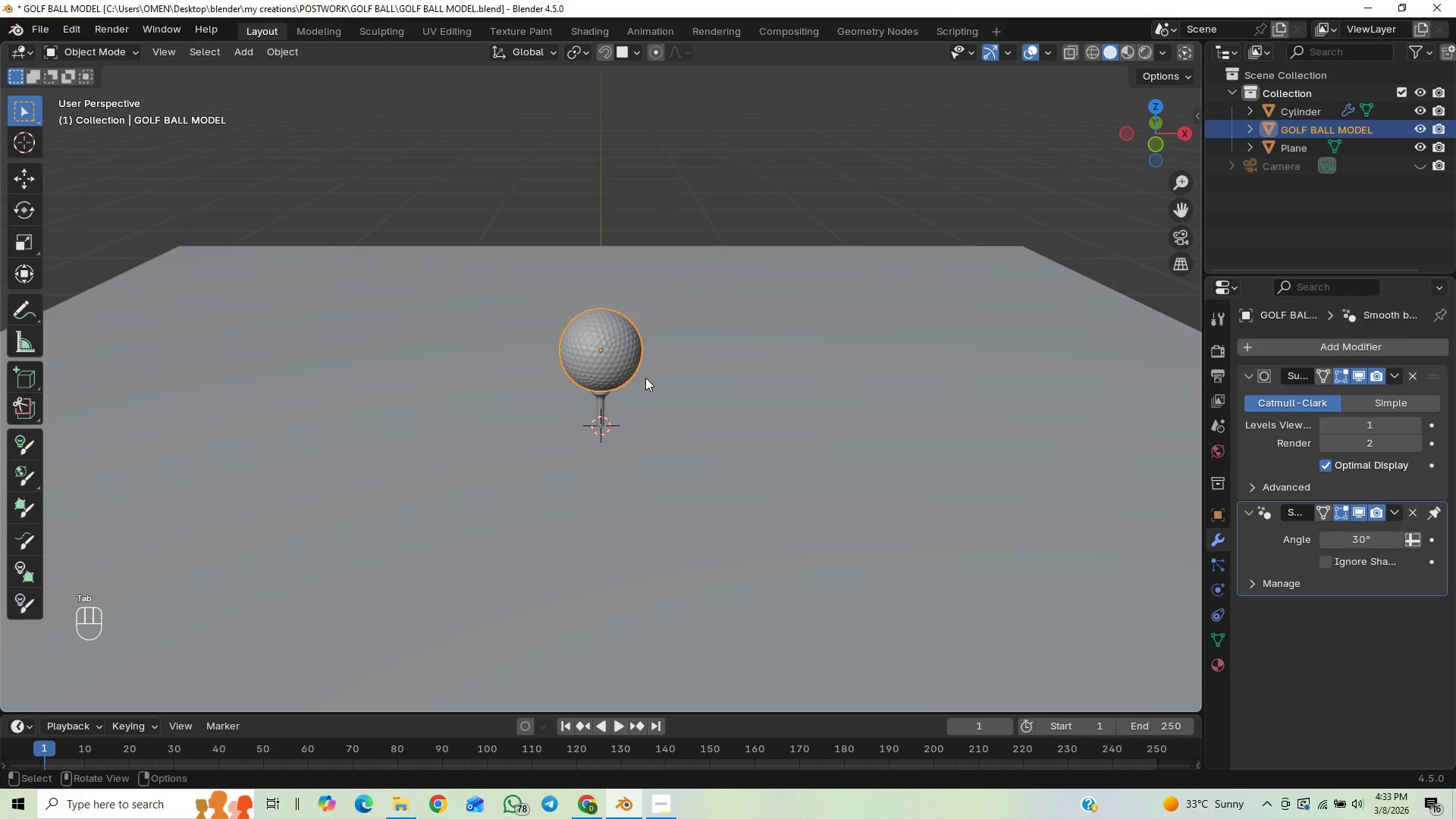 
scroll: coordinate [781, 410], scroll_direction: up, amount: 10.0
 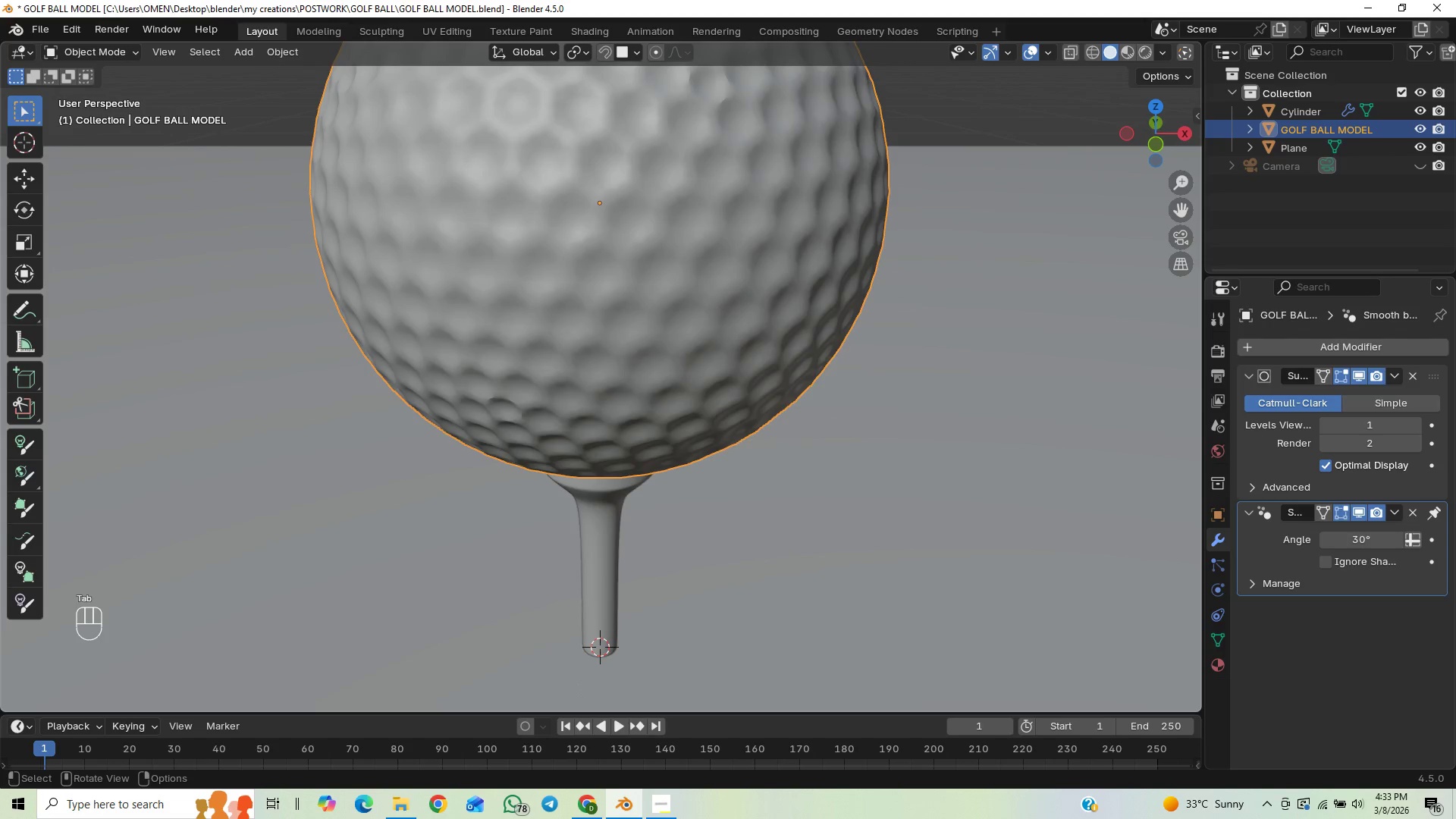 
key(S)
 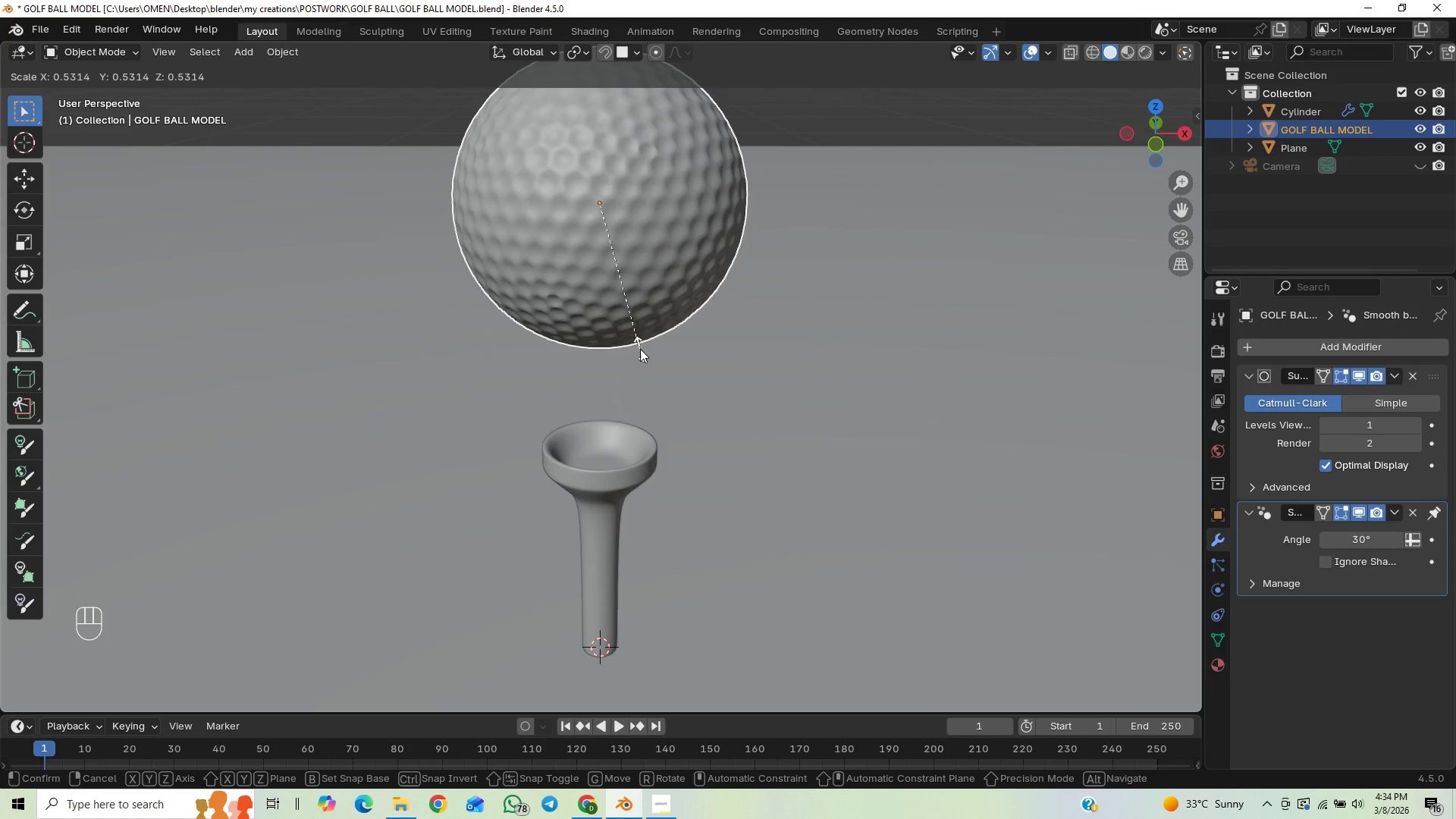 
left_click([639, 354])
 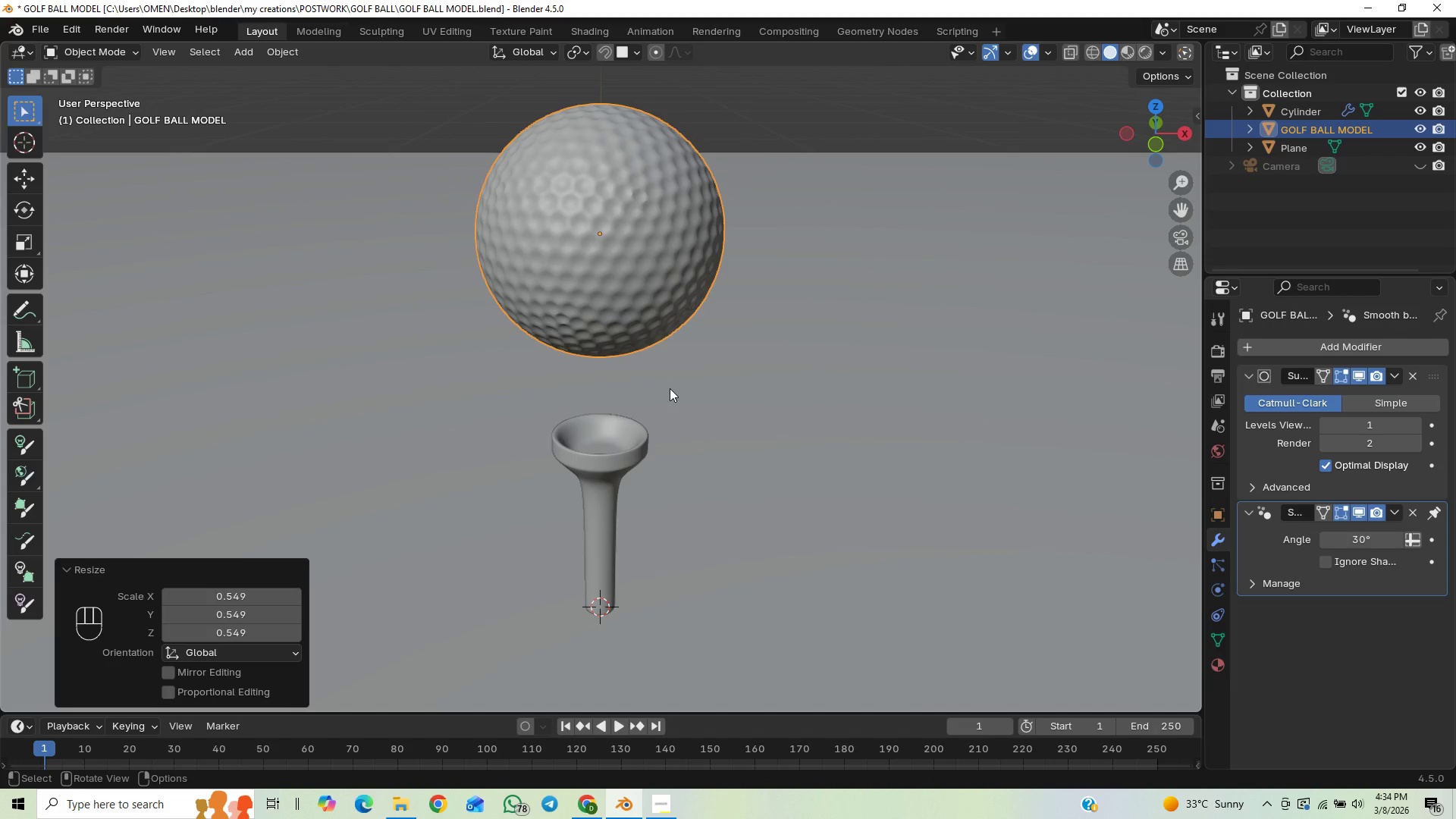 
scroll: coordinate [673, 394], scroll_direction: down, amount: 2.0
 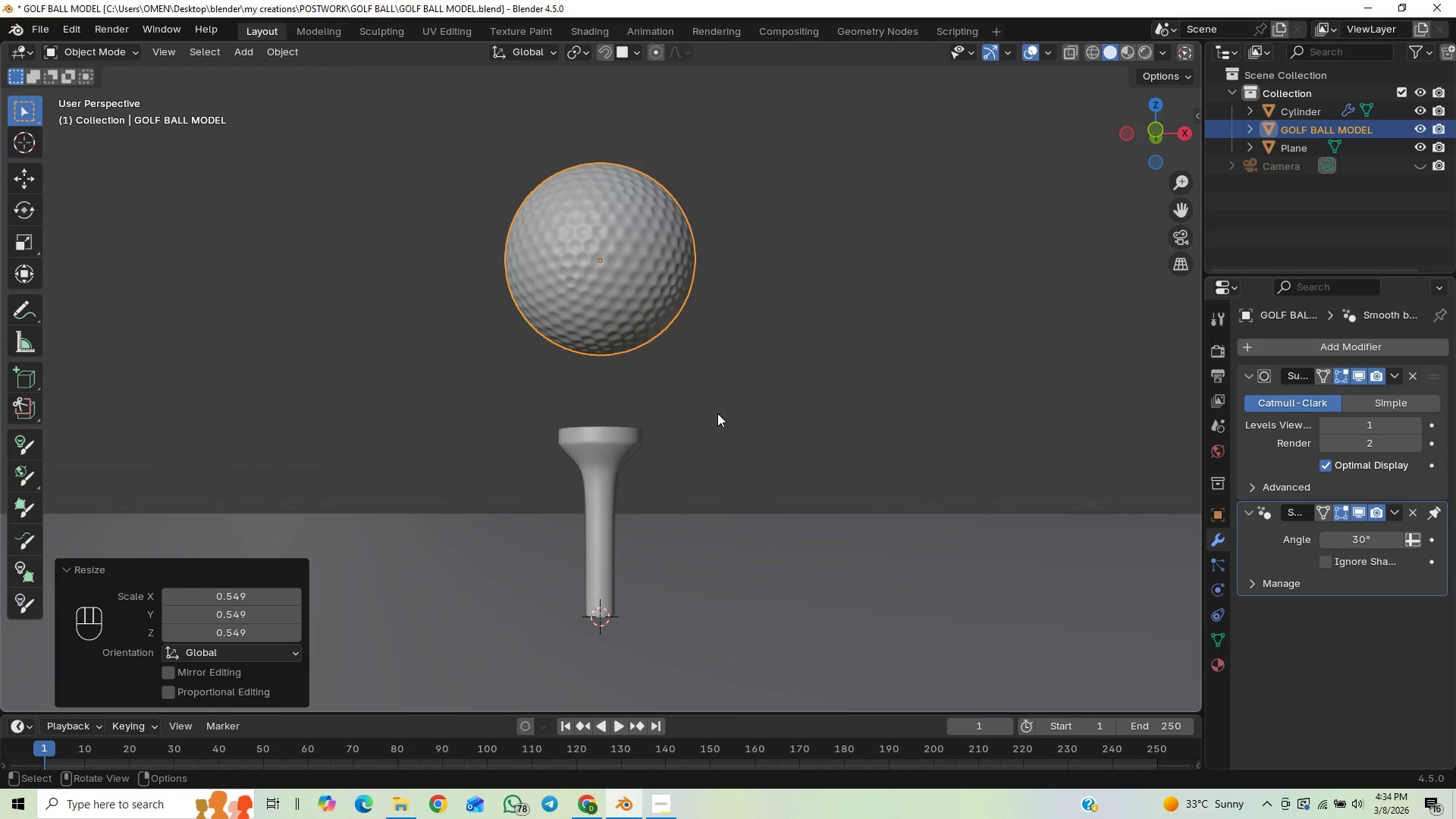 
key(S)
 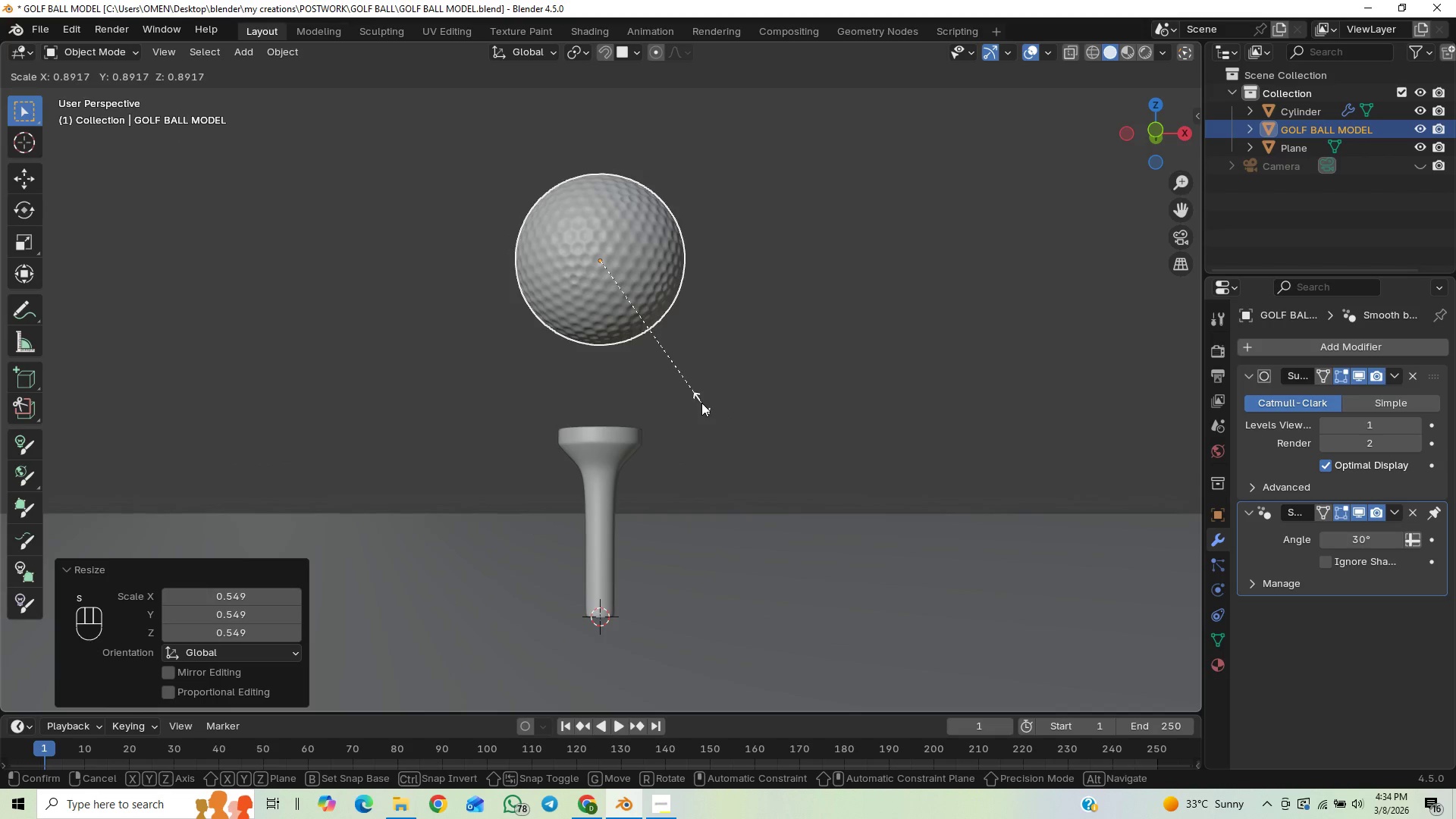 
left_click([701, 402])
 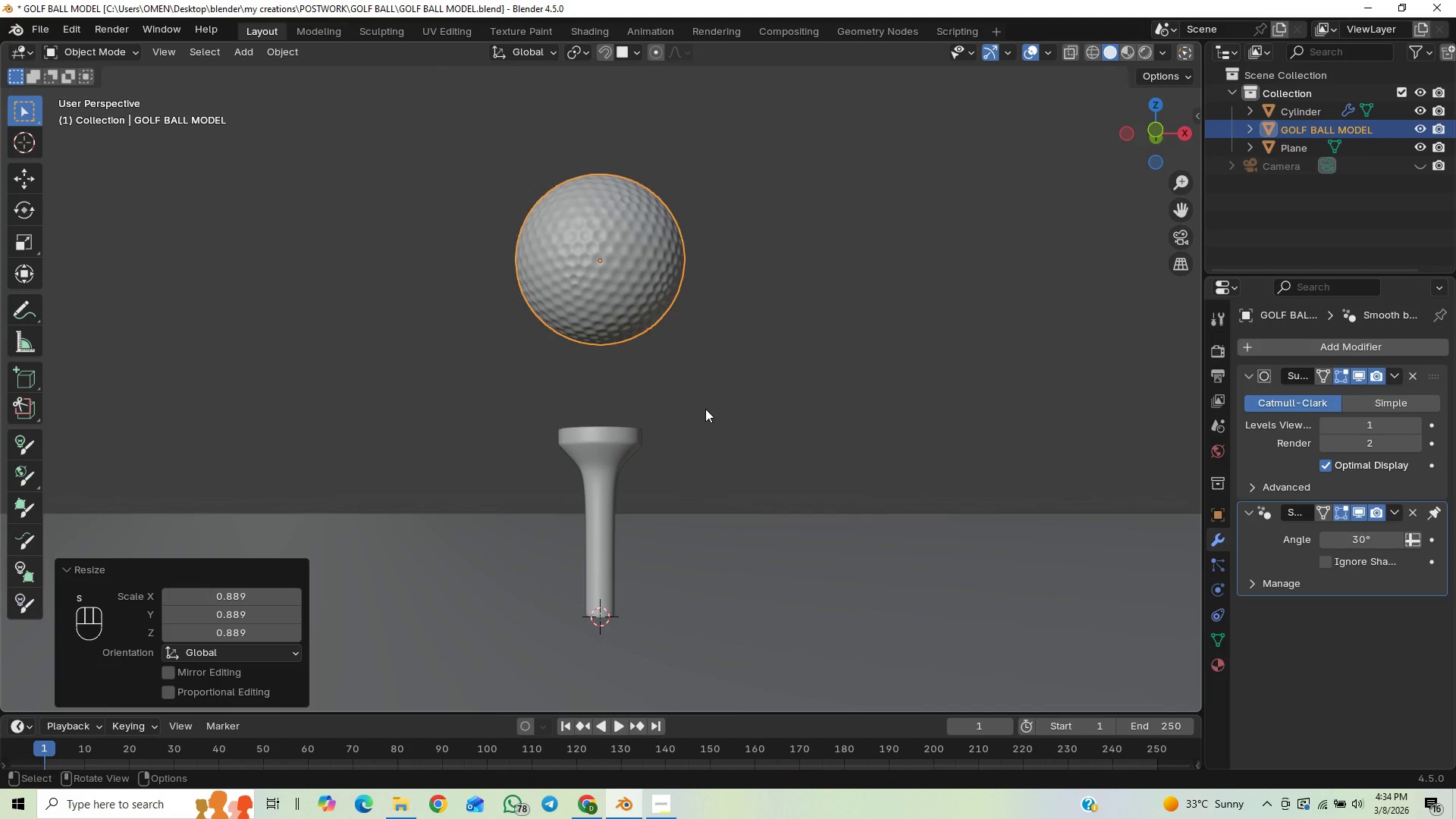 
scroll: coordinate [706, 417], scroll_direction: down, amount: 1.0
 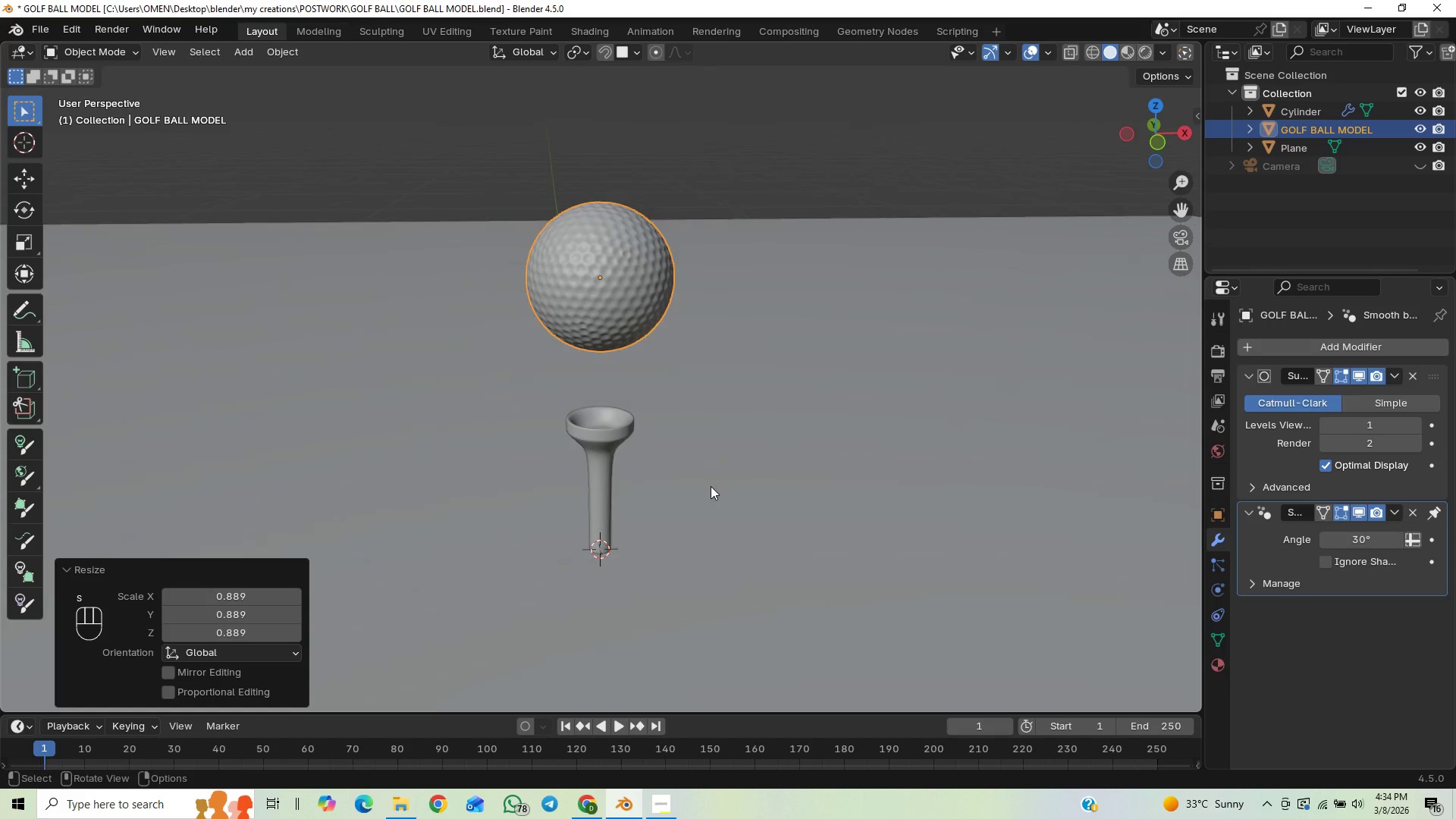 
scroll: coordinate [711, 486], scroll_direction: up, amount: 1.0
 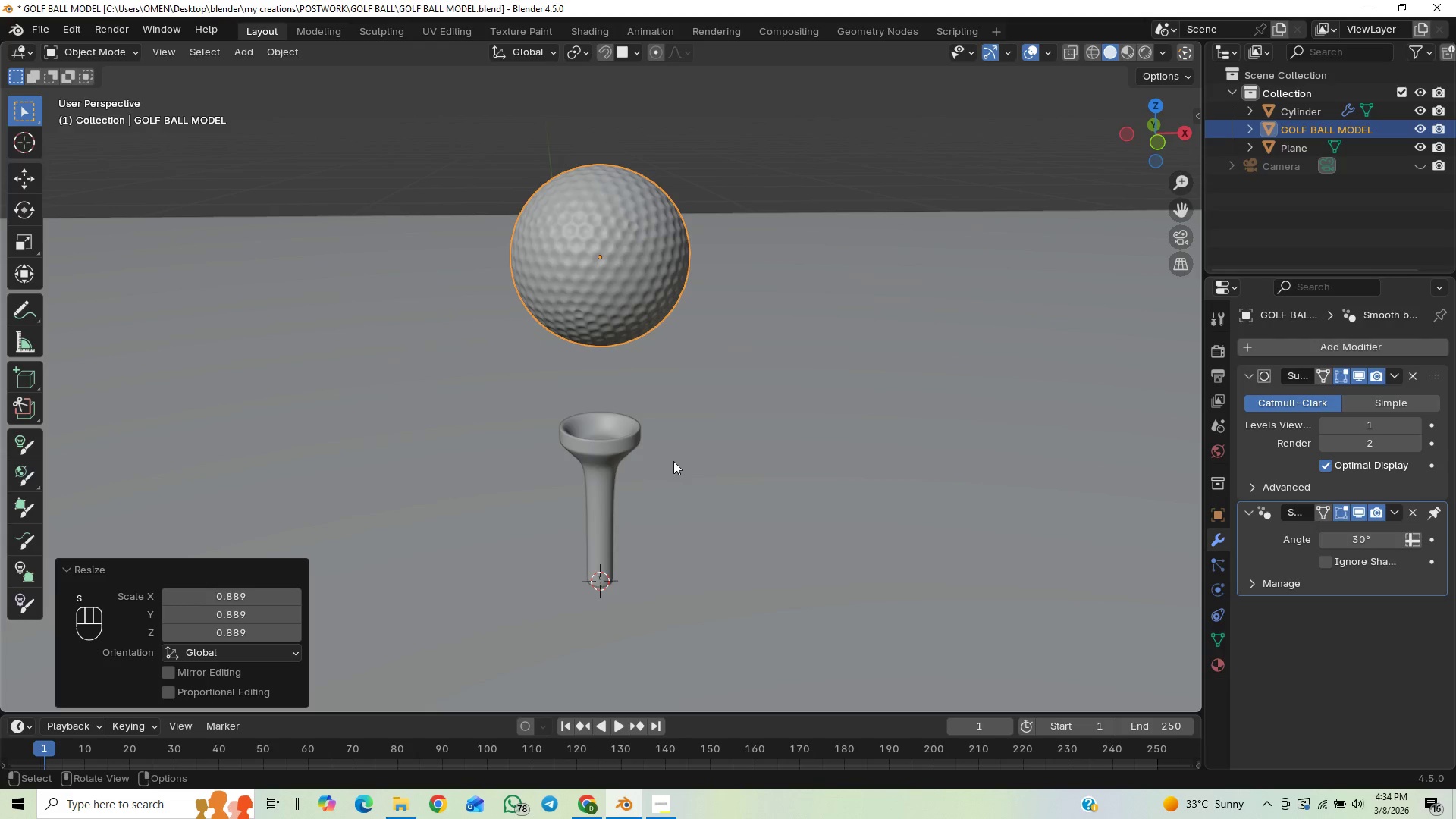 
type(gz)
 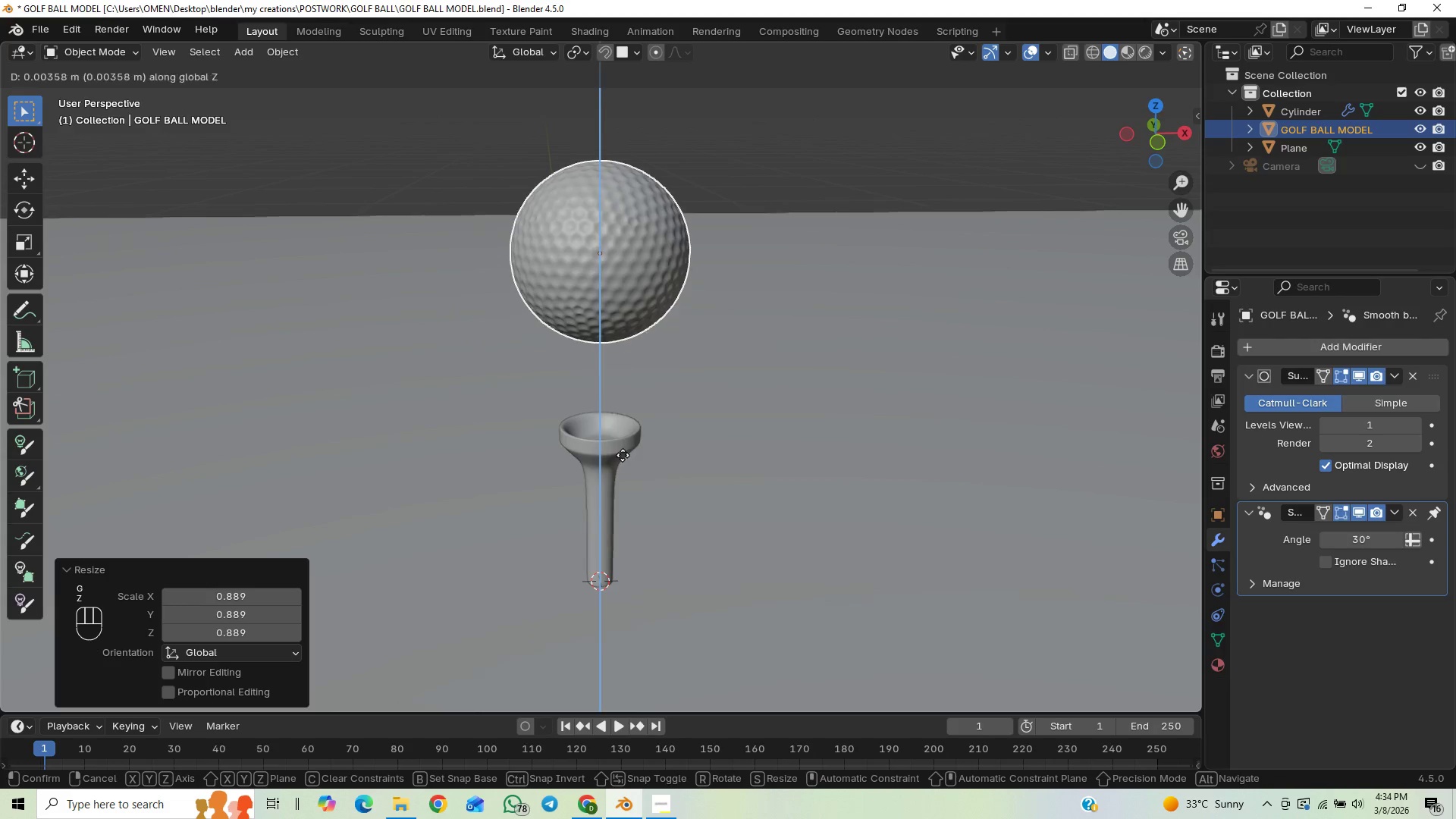 
hold_key(key=ControlLeft, duration=1.27)
left_click([635, 434])
 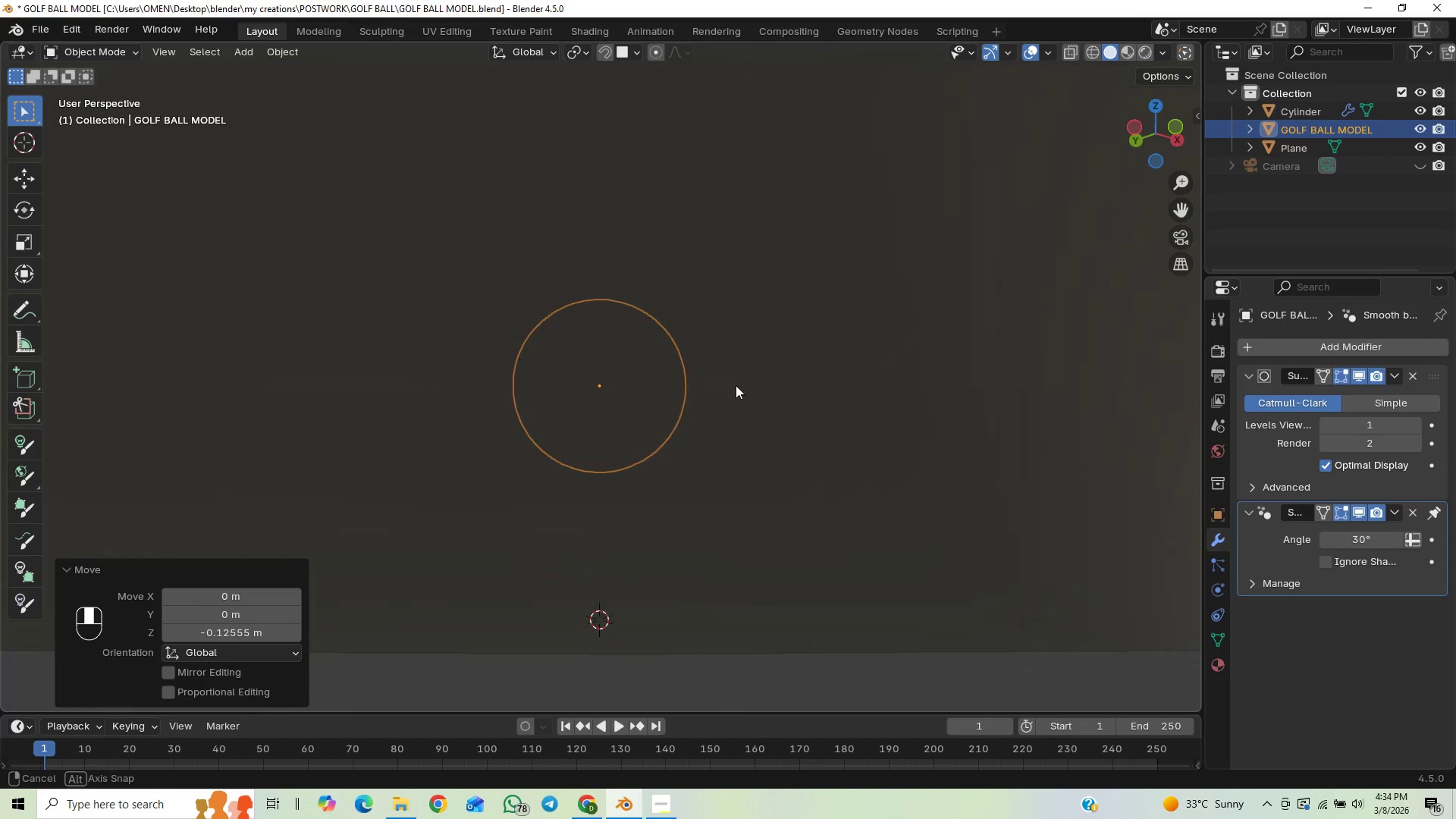 
scroll: coordinate [673, 536], scroll_direction: up, amount: 3.0
 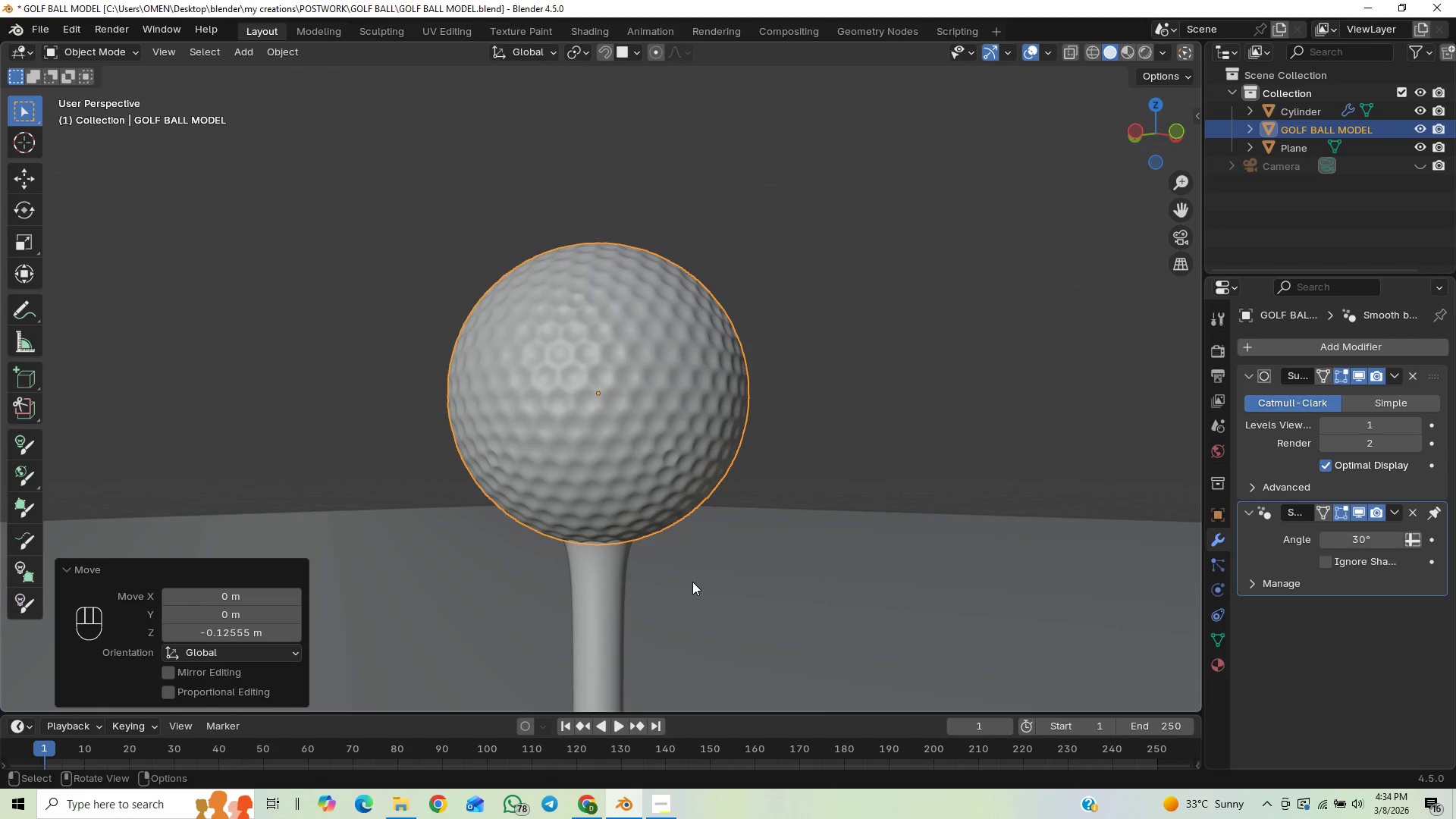 
type(gz)
 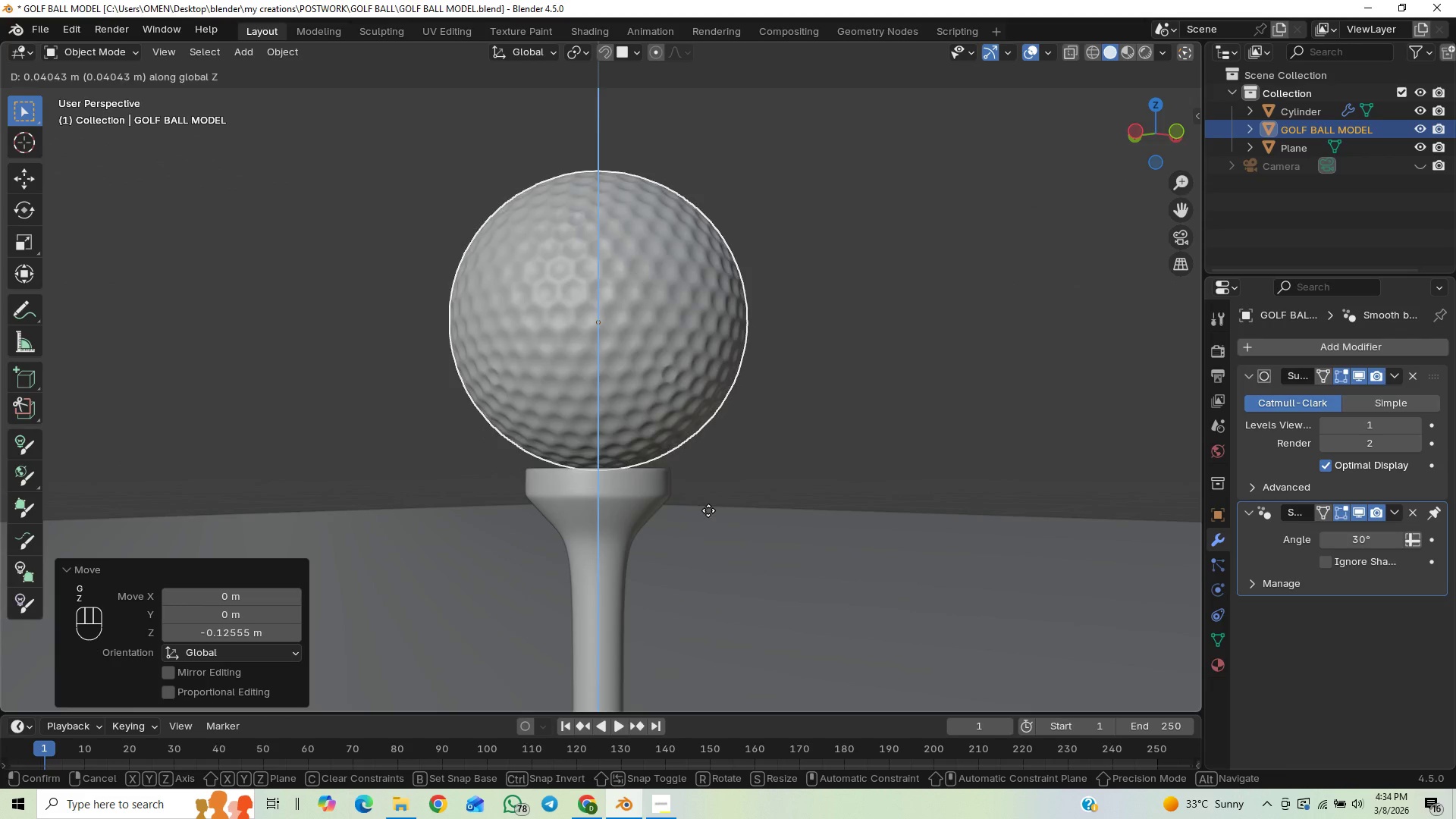 
left_click([706, 516])
 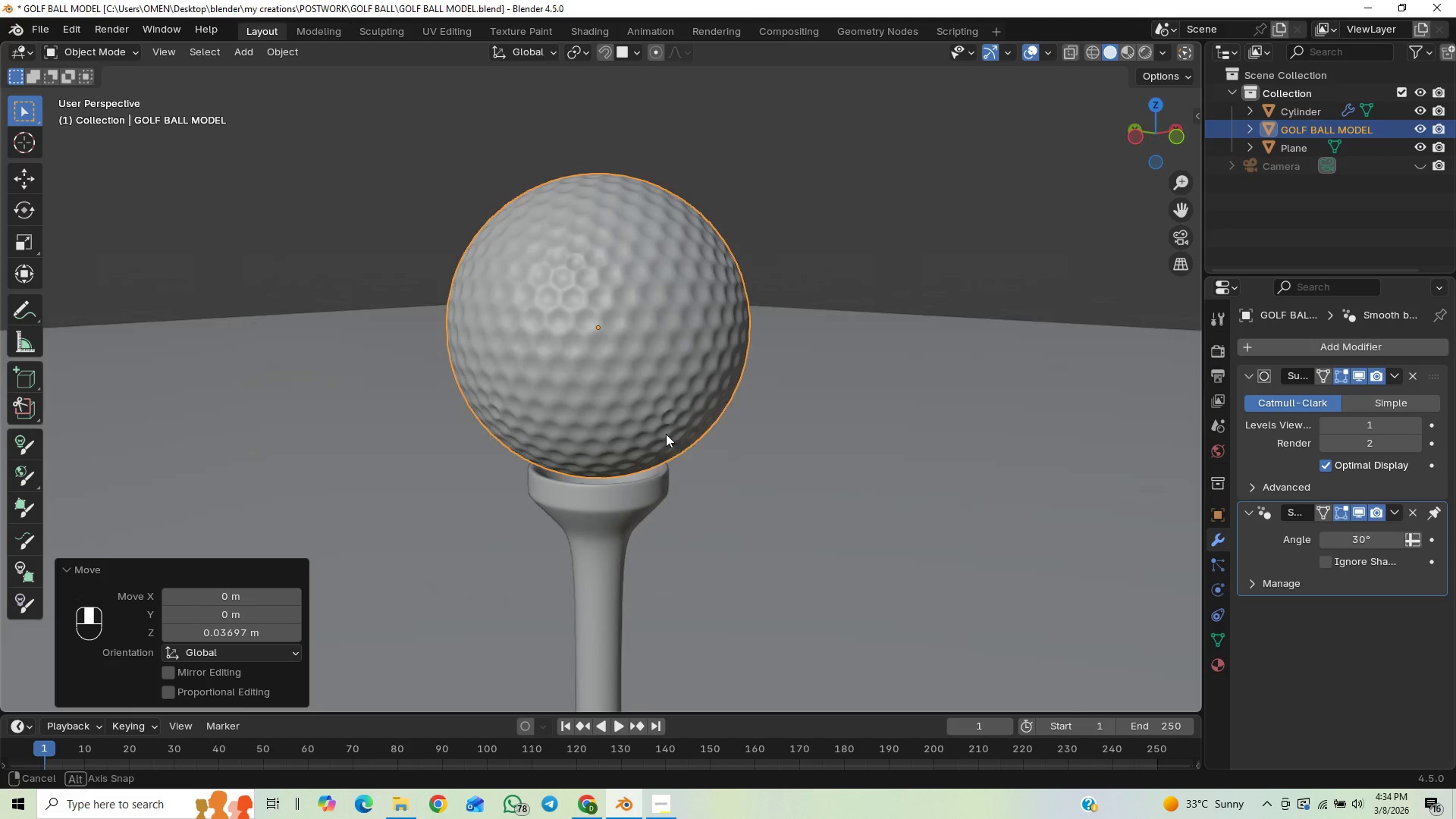 
scroll: coordinate [670, 472], scroll_direction: up, amount: 2.0
 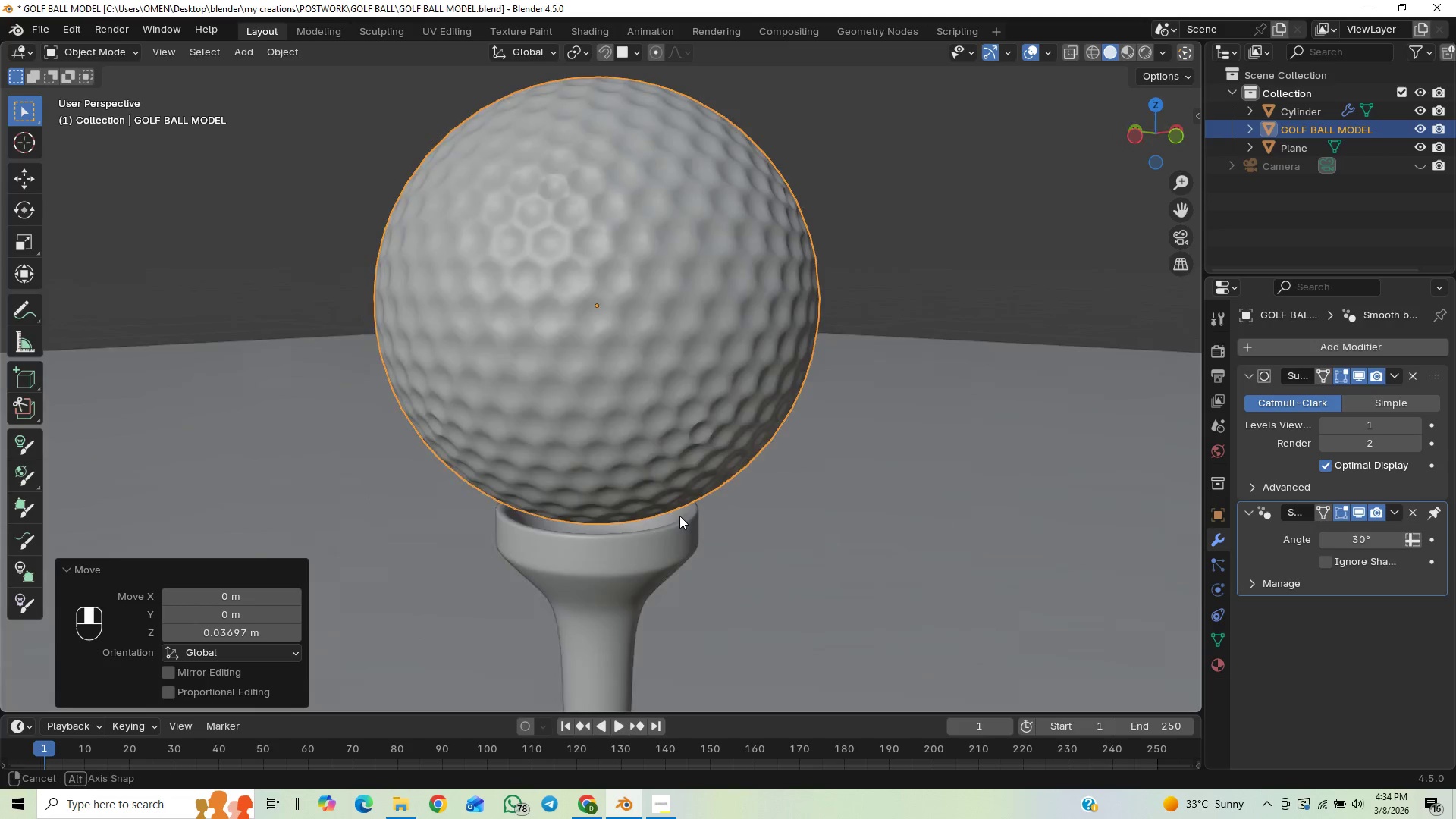 
triple_click([682, 509])
 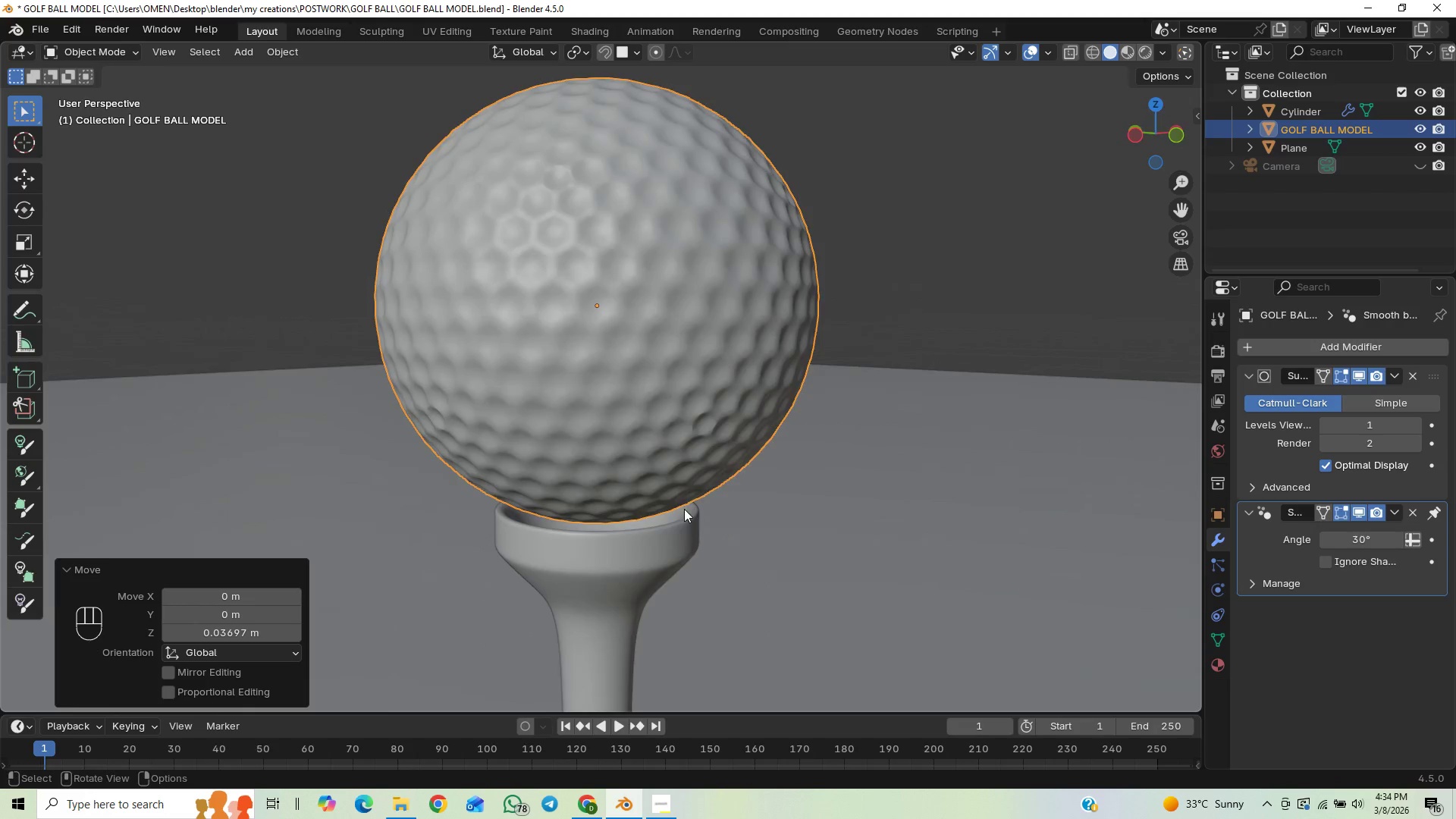 
type(gz)
 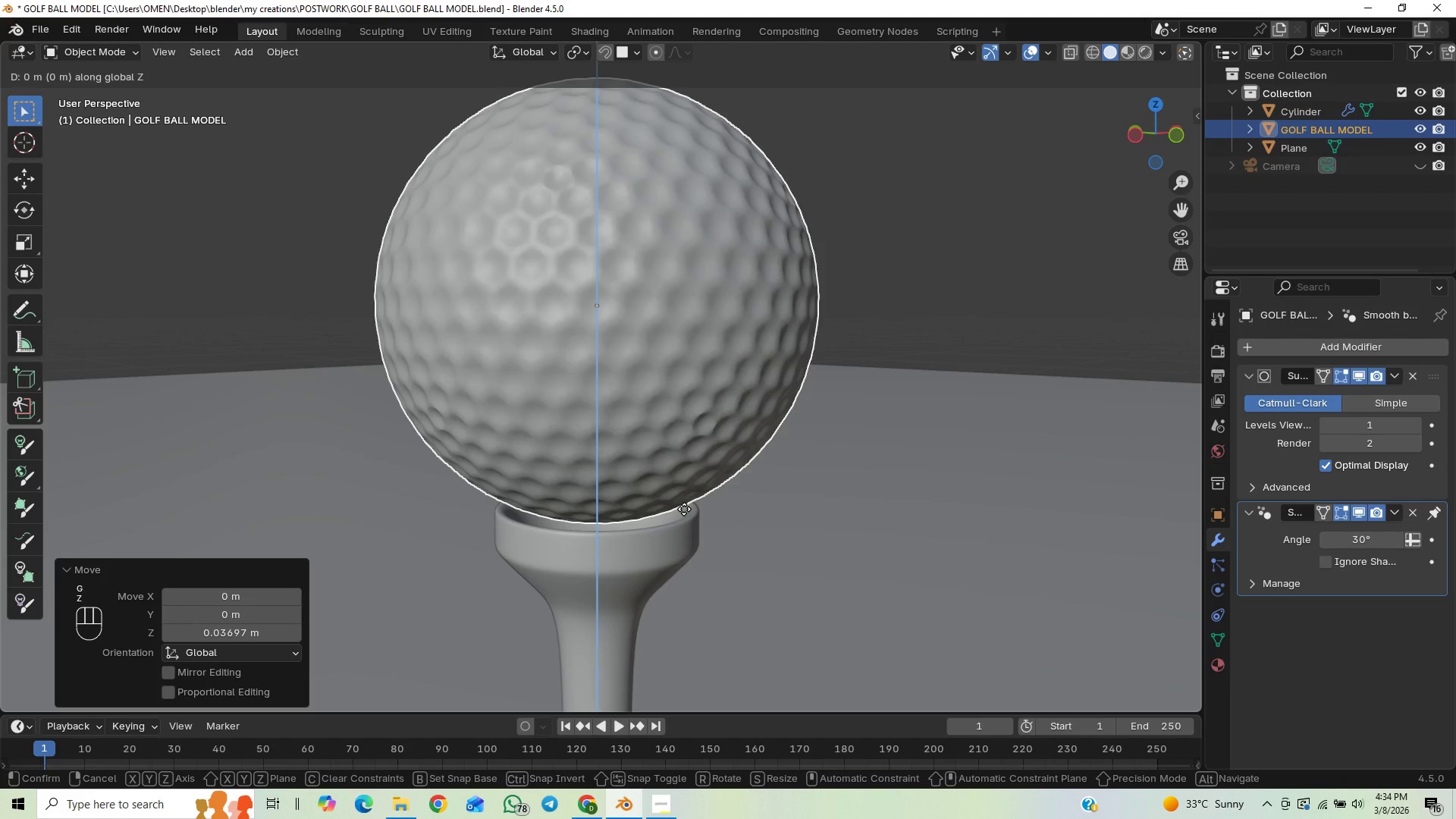 
hold_key(key=ShiftLeft, duration=1.52)
 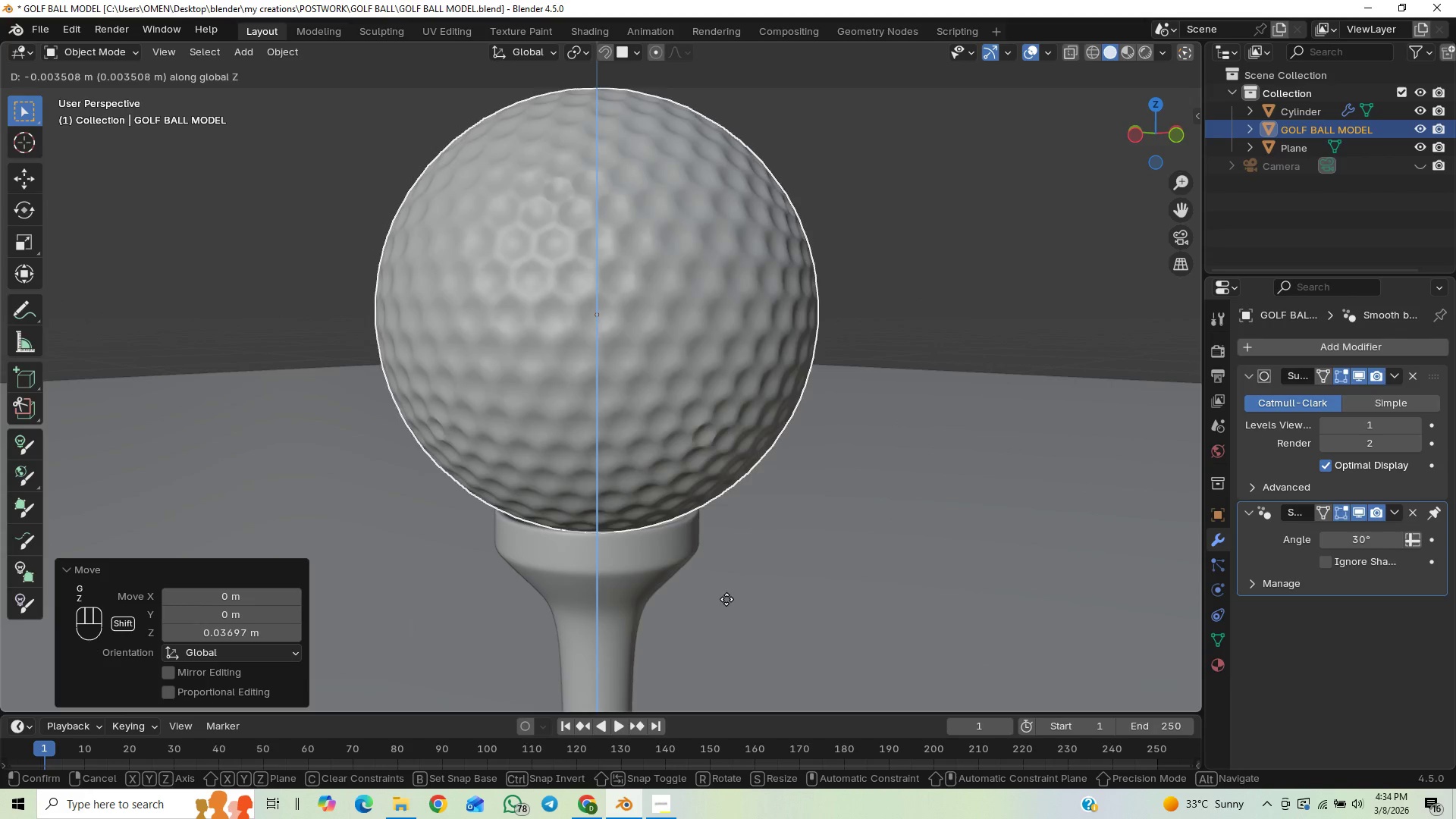 
hold_key(key=ShiftLeft, duration=1.51)
 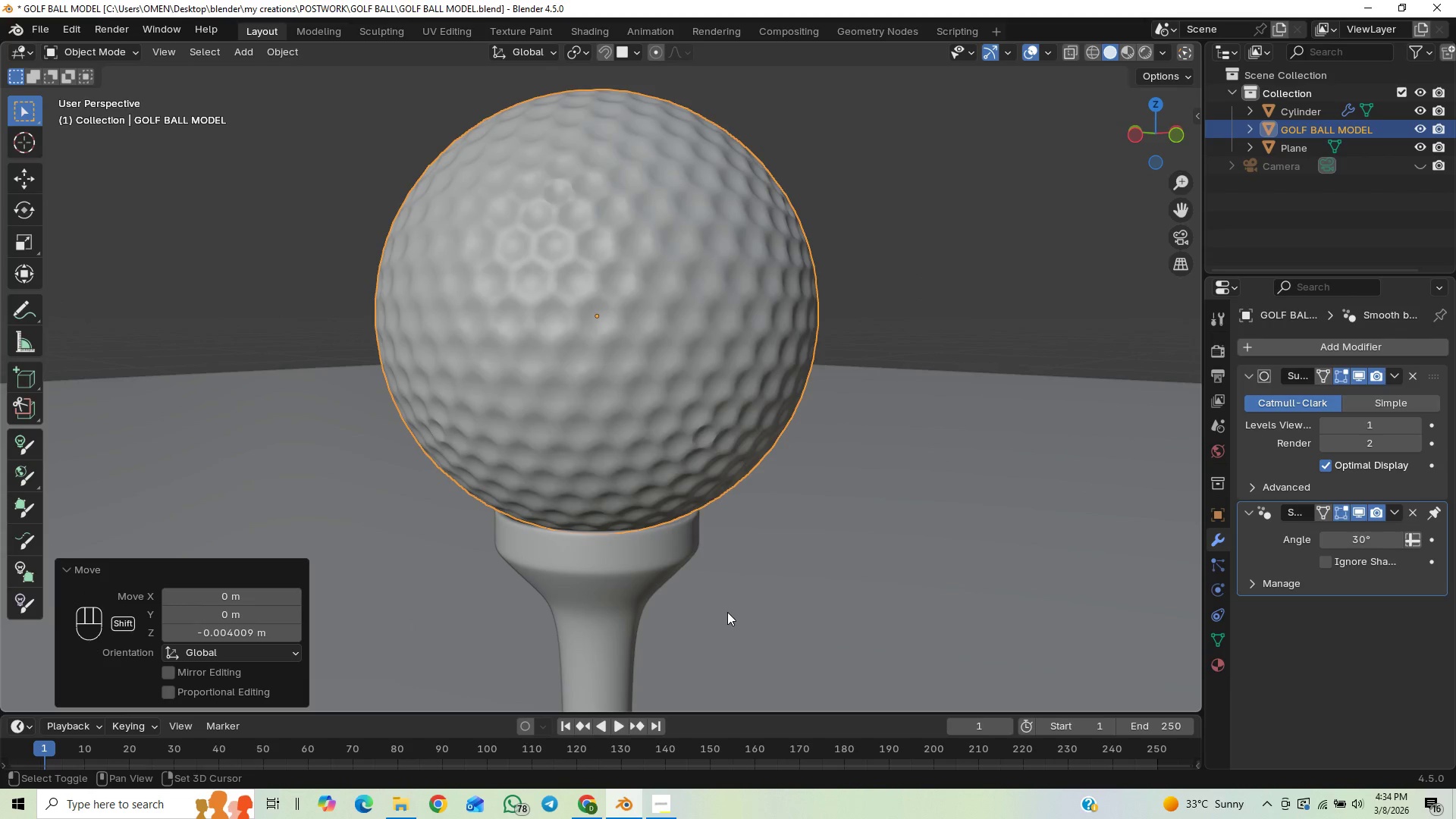 
hold_key(key=ShiftLeft, duration=0.61)
left_click([727, 612])
 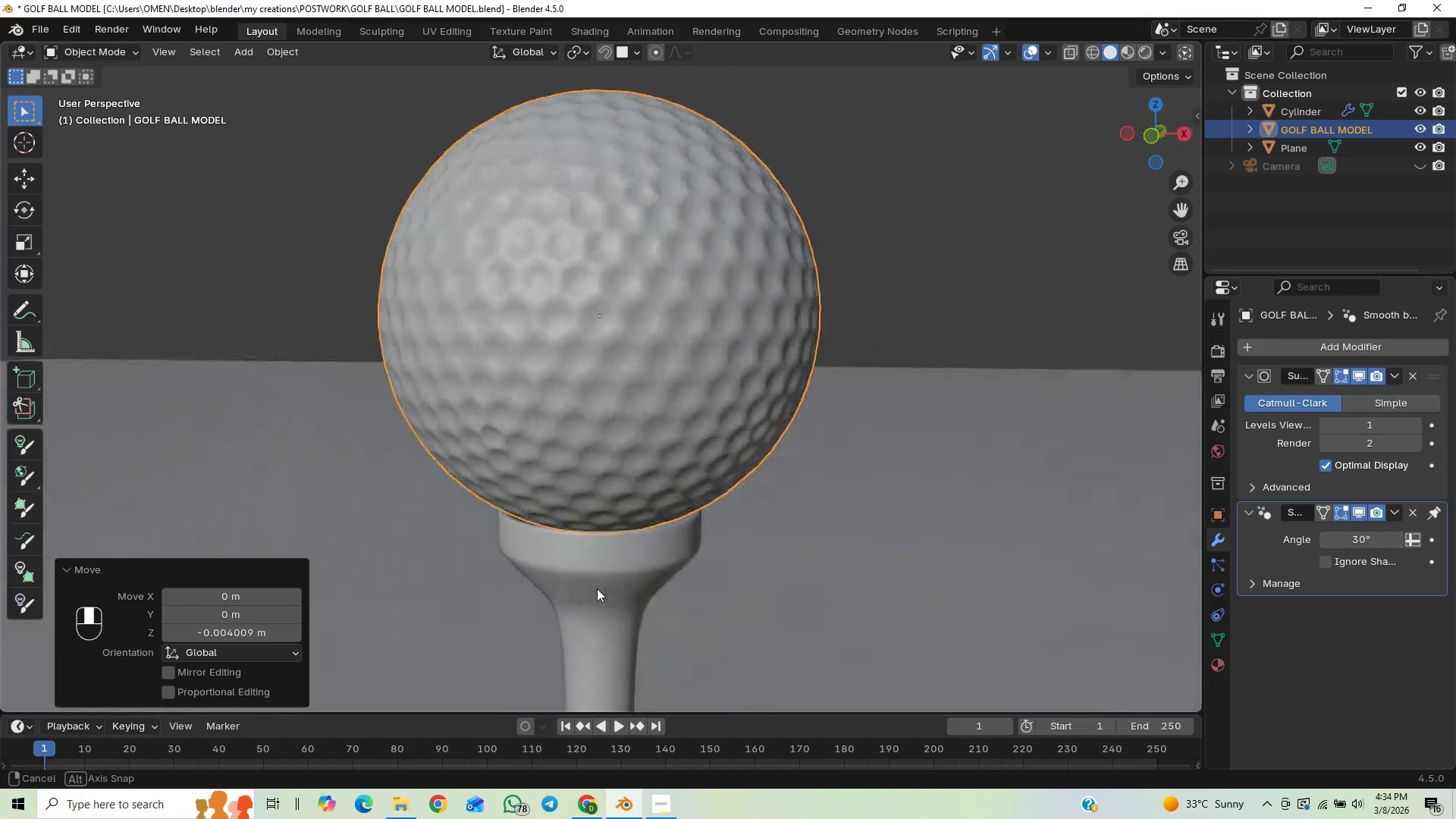 
left_click([886, 510])
 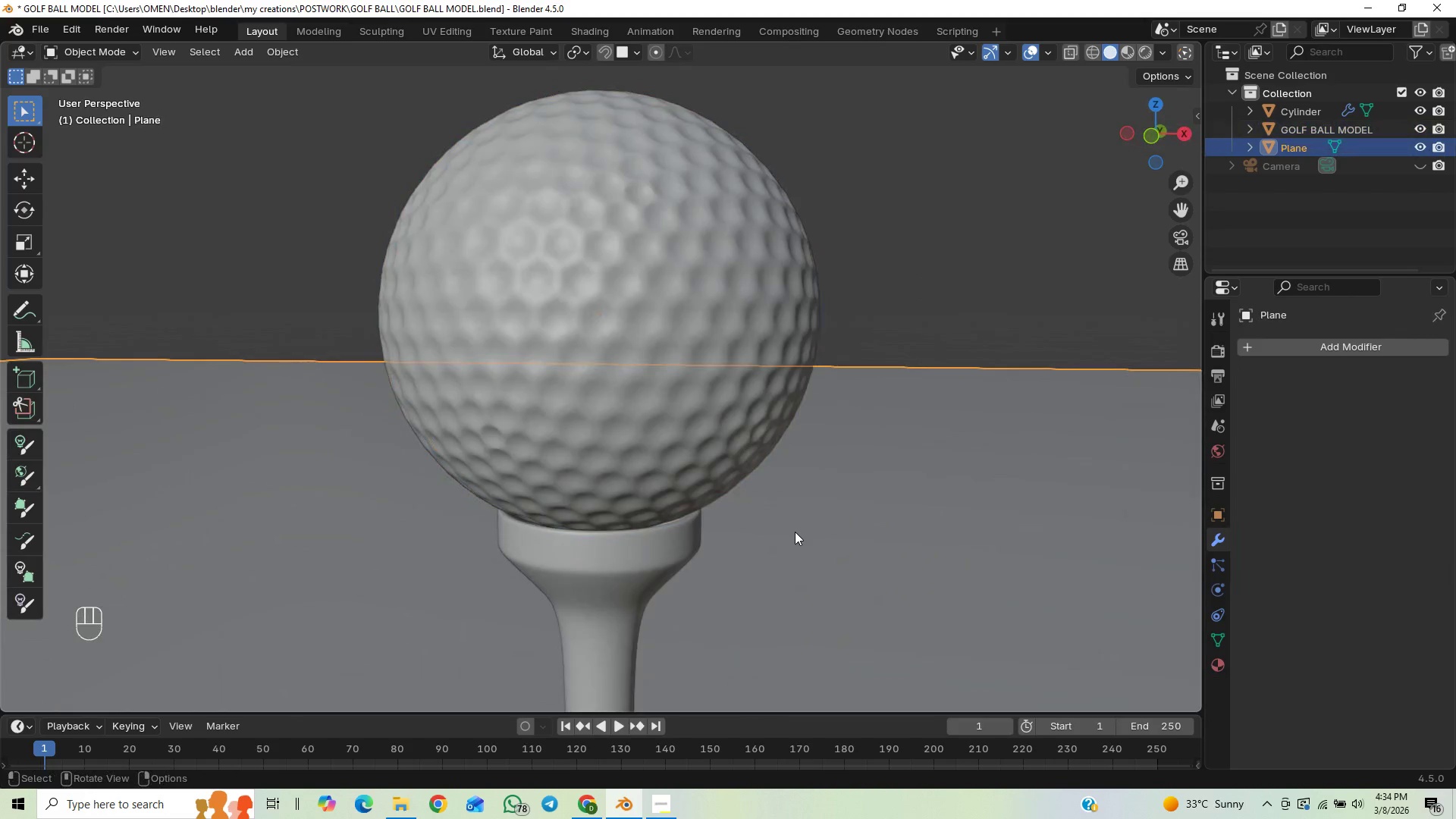 
scroll: coordinate [795, 532], scroll_direction: up, amount: 1.0
 